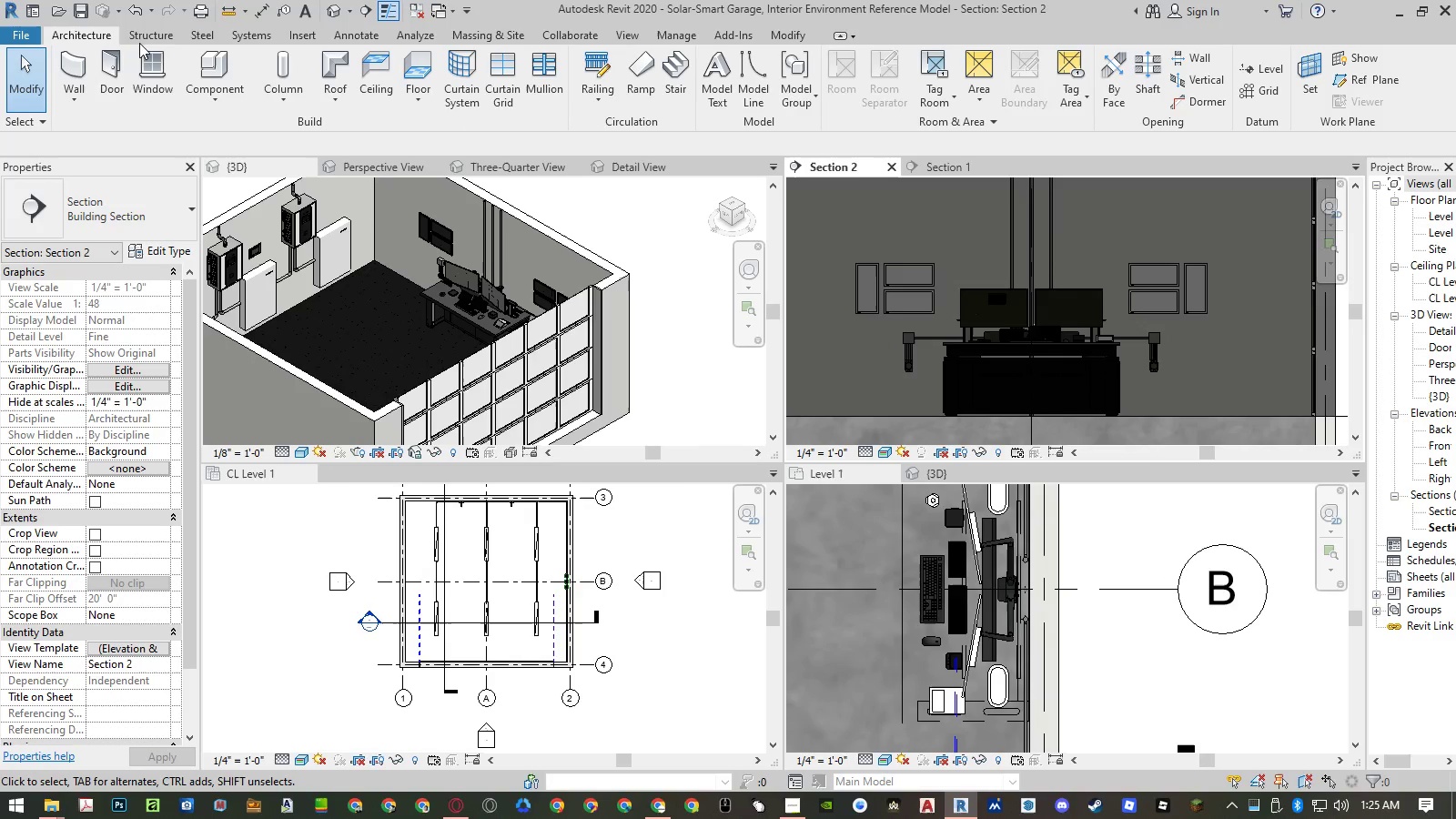 
left_click([203, 53])
 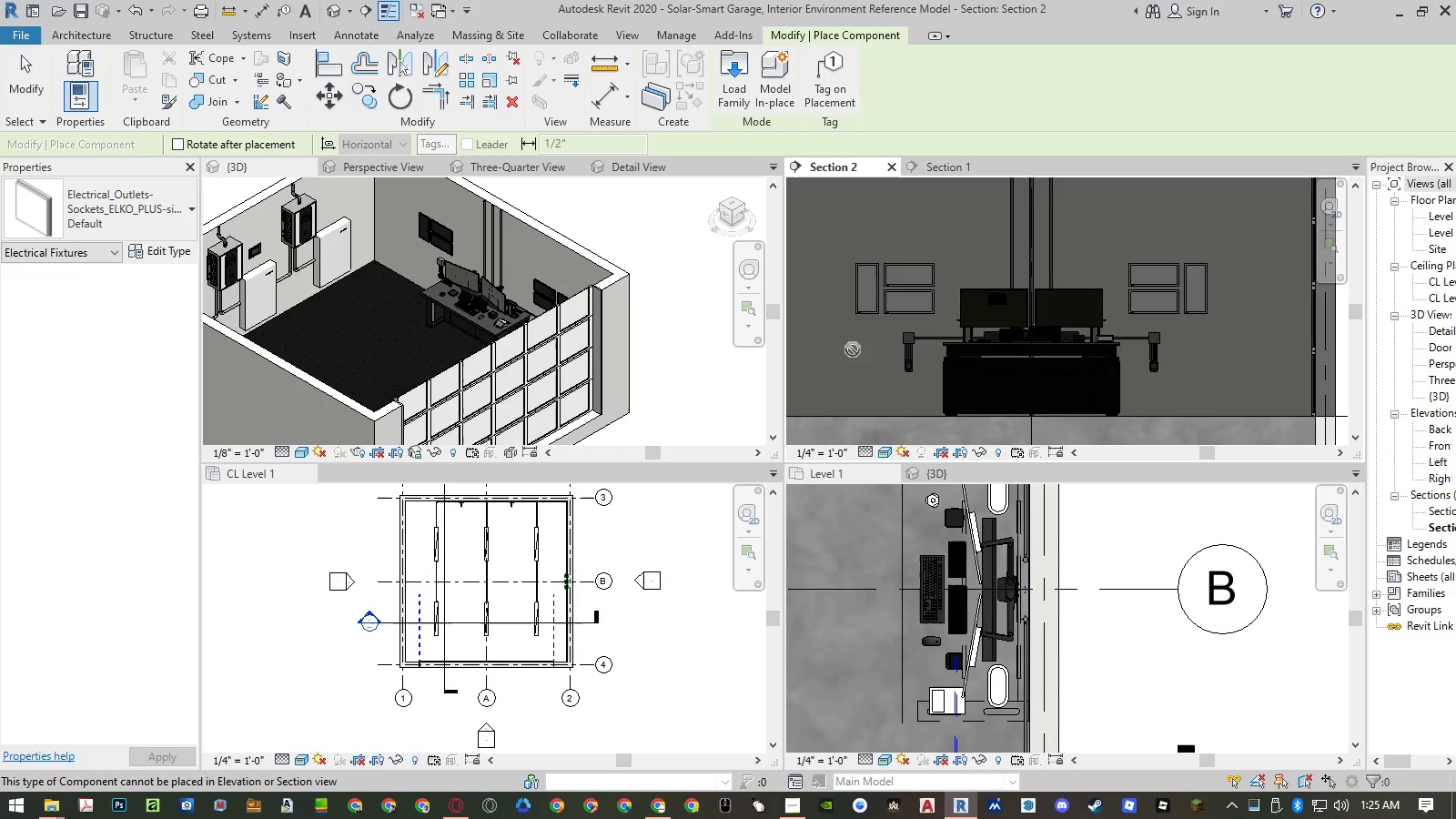 
left_click_drag(start_coordinate=[869, 354], to_coordinate=[1313, 767])
 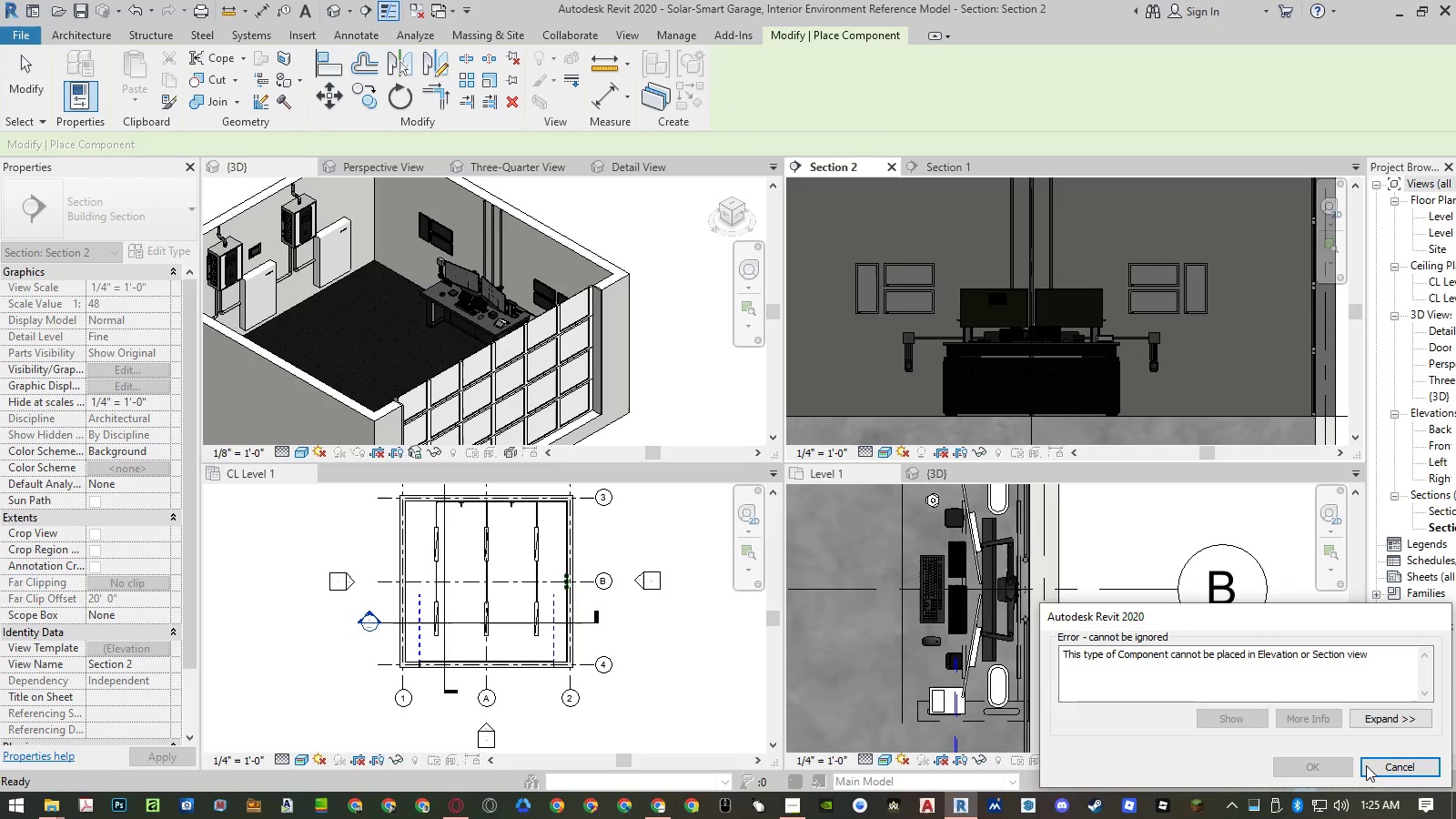 
left_click([1389, 773])
 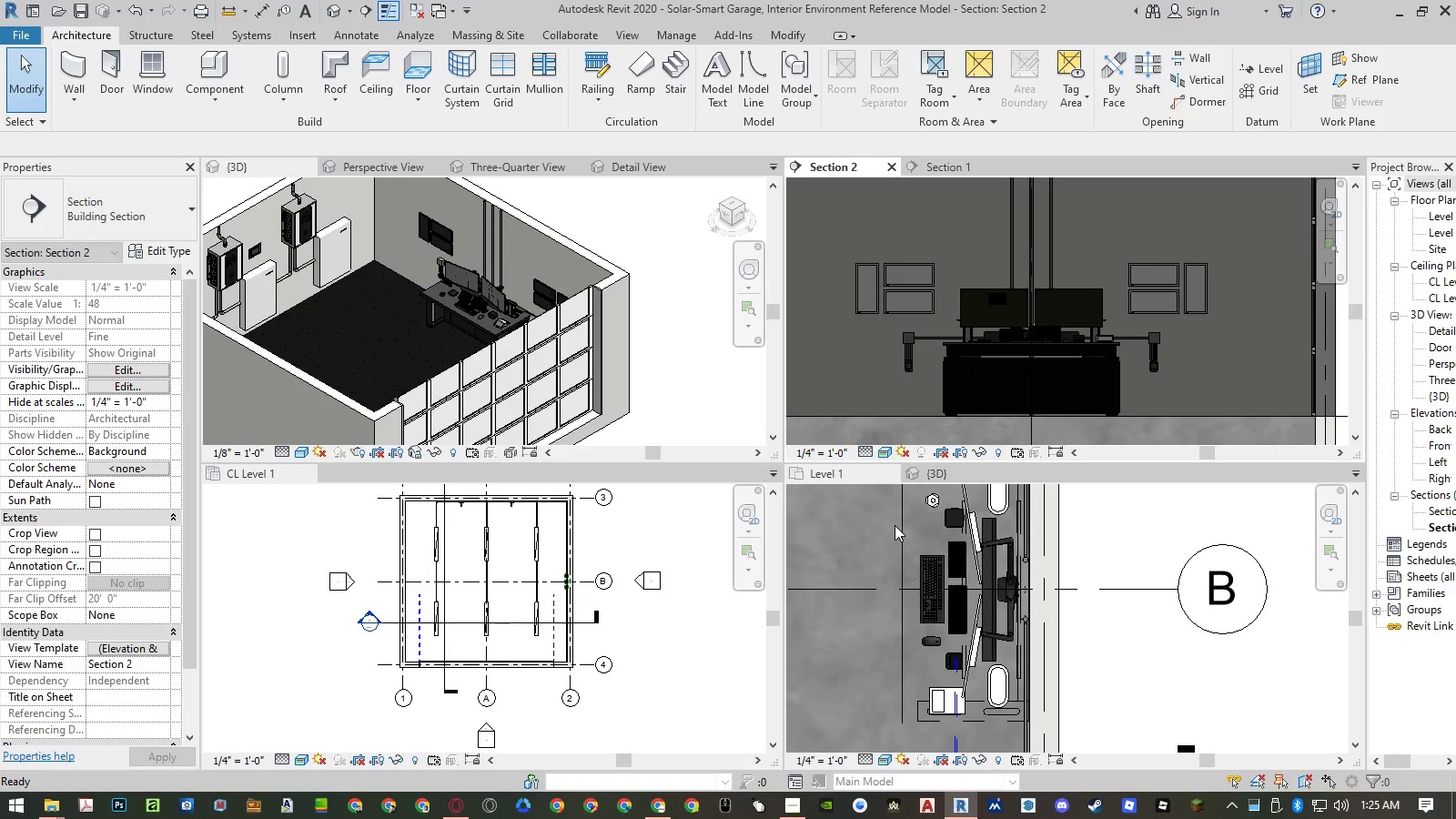 
left_click([888, 527])
 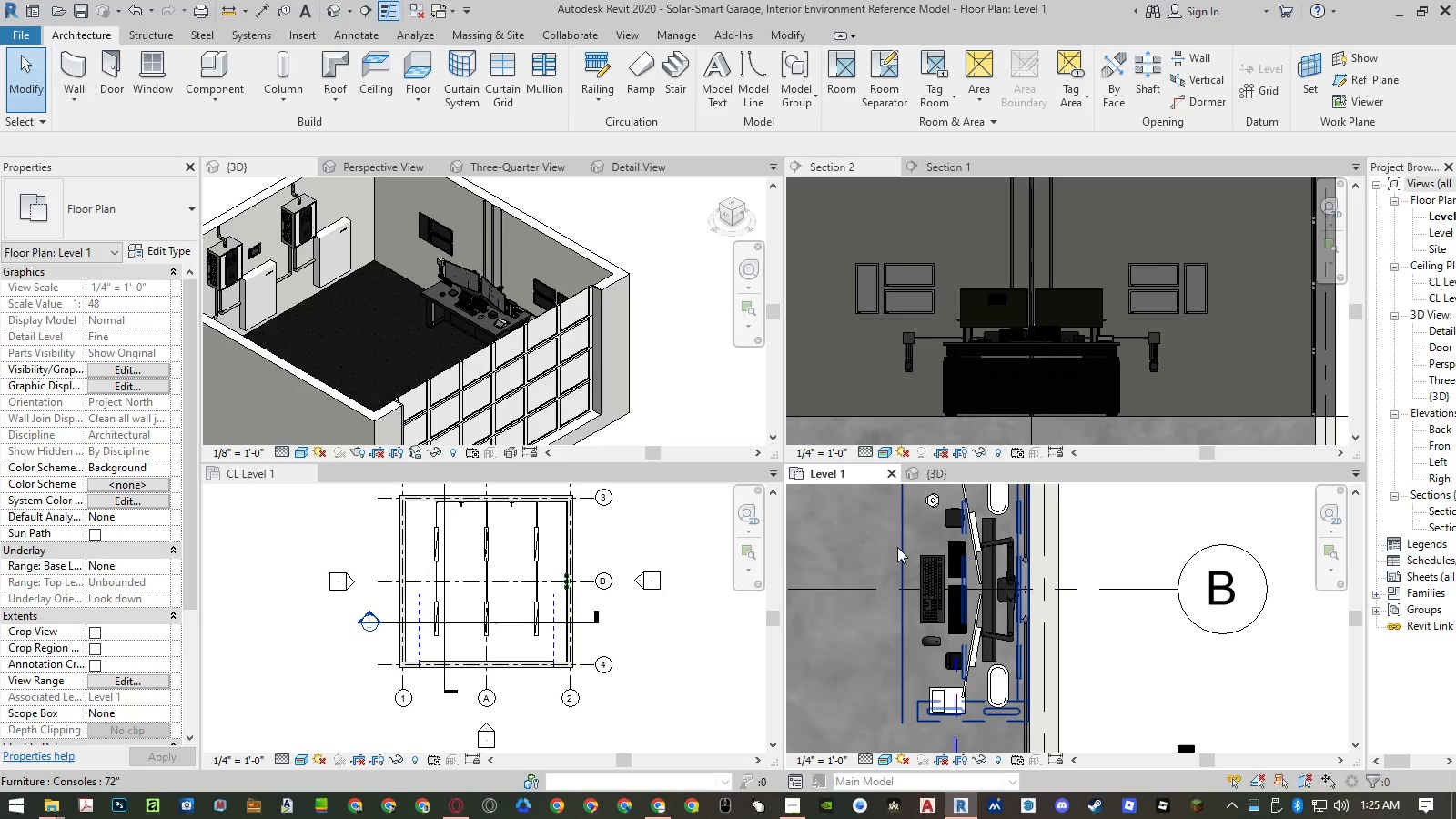 
scroll: coordinate [888, 688], scroll_direction: down, amount: 6.0
 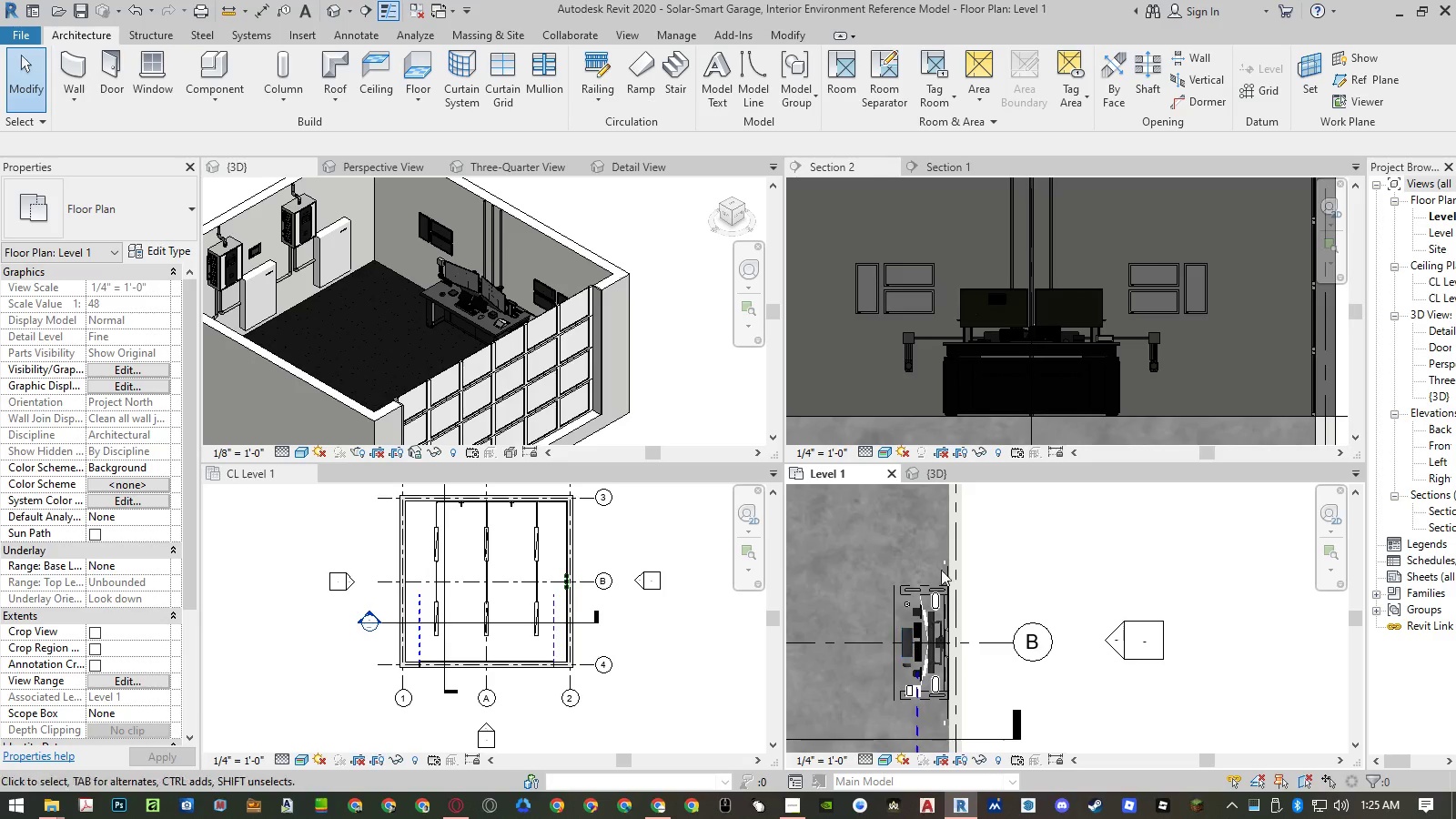 
scroll: coordinate [950, 548], scroll_direction: up, amount: 4.0
 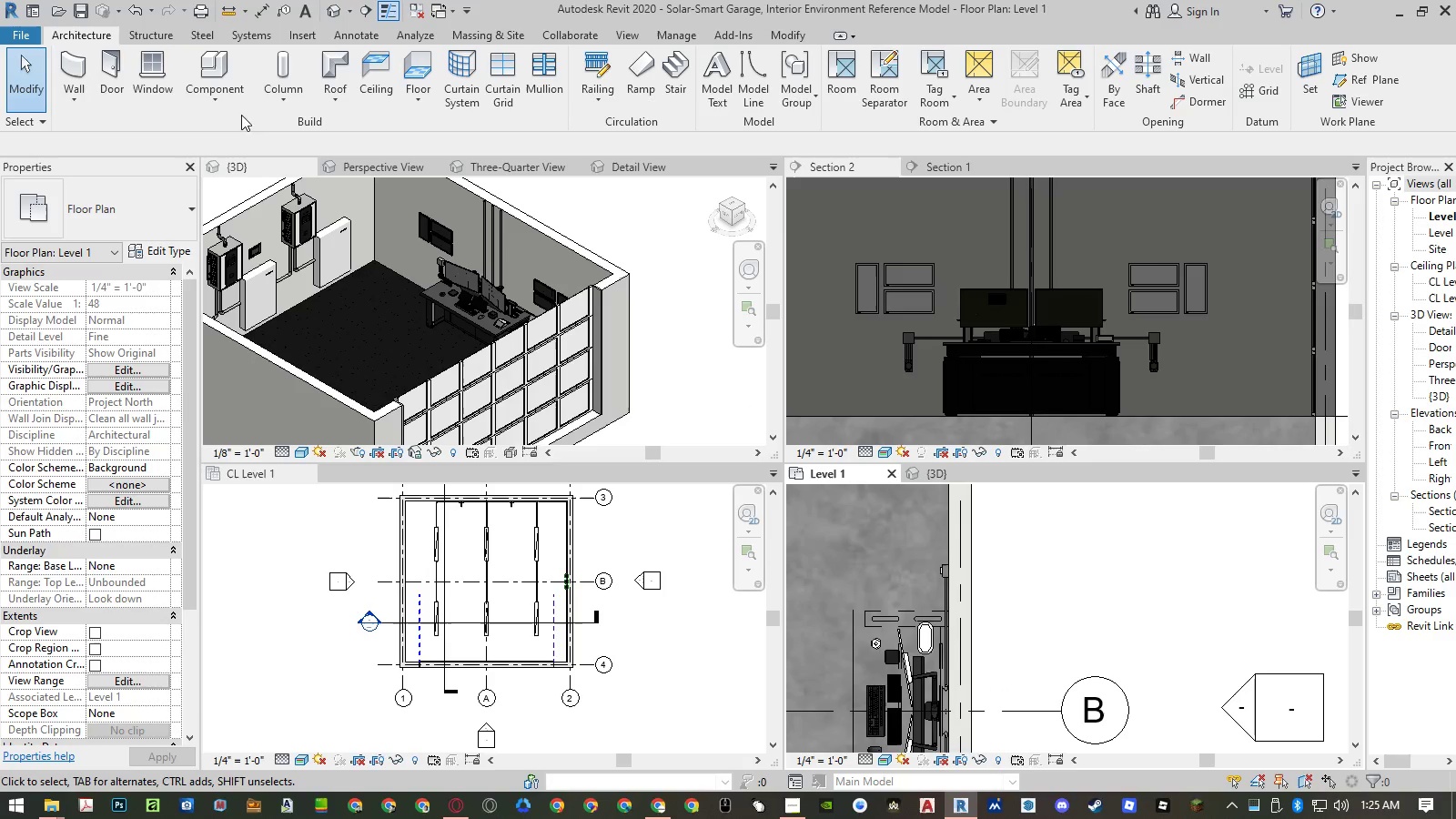 
left_click([224, 66])
 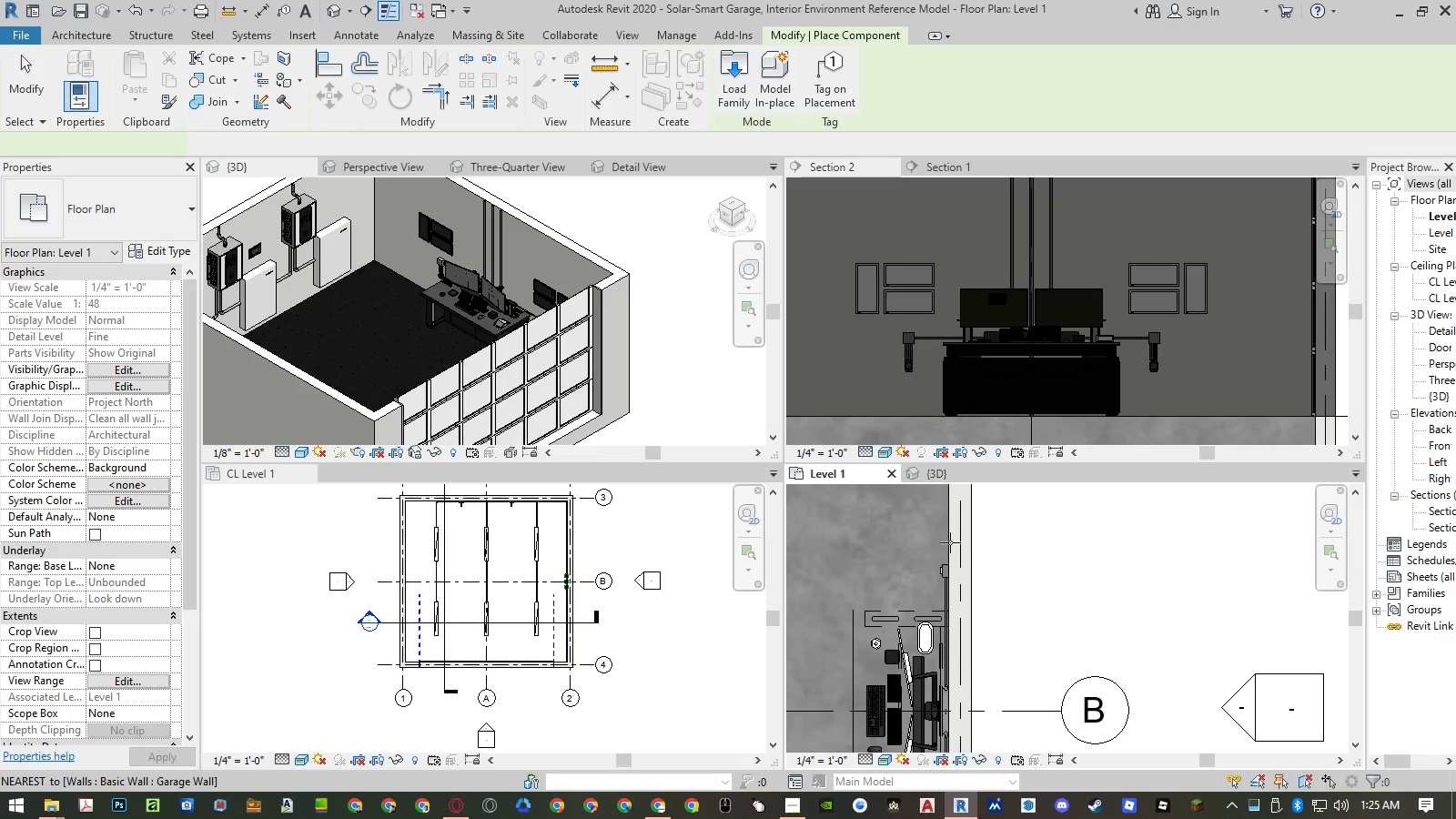 
scroll: coordinate [951, 545], scroll_direction: up, amount: 12.0
 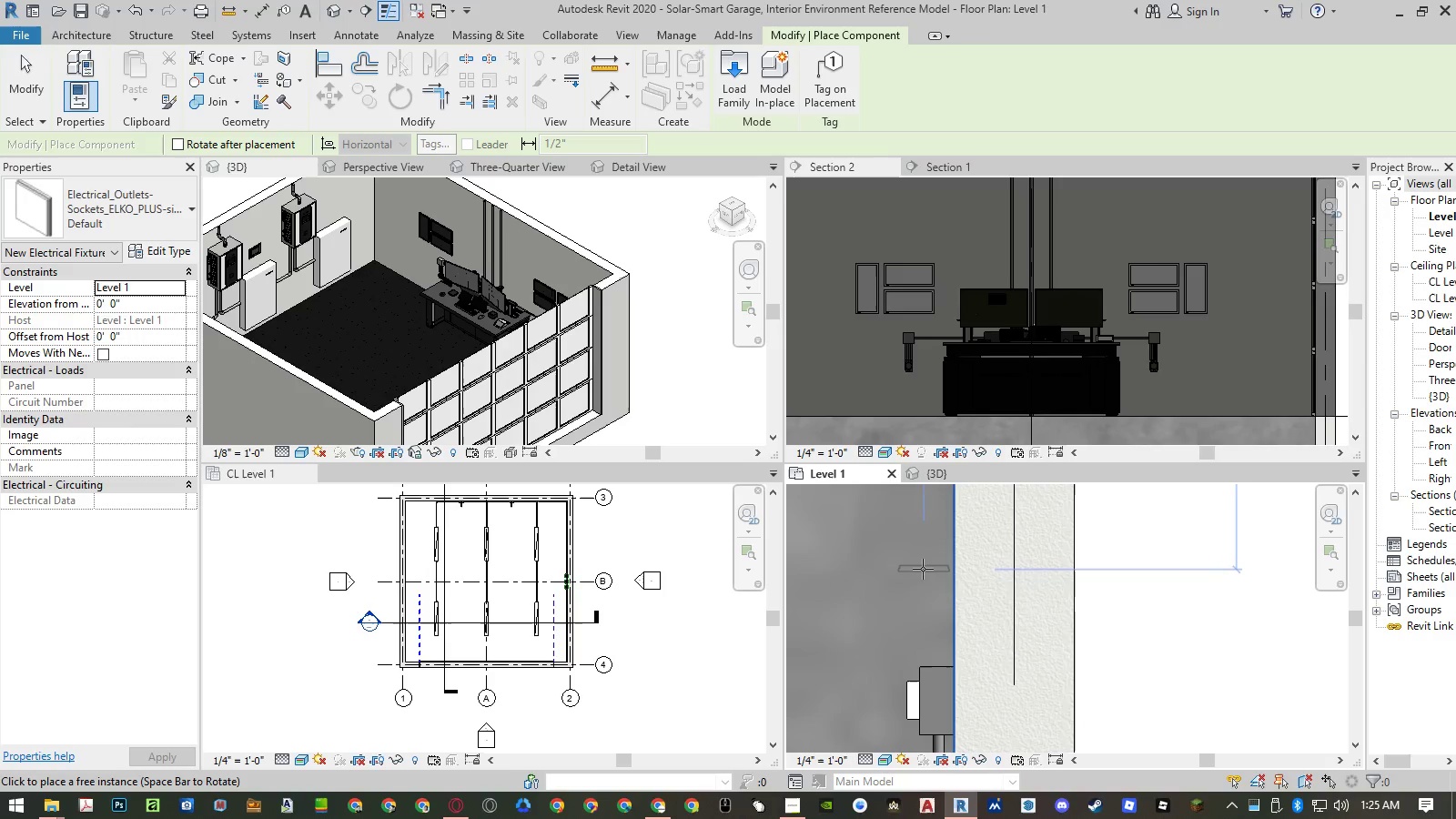 
key(Space)
 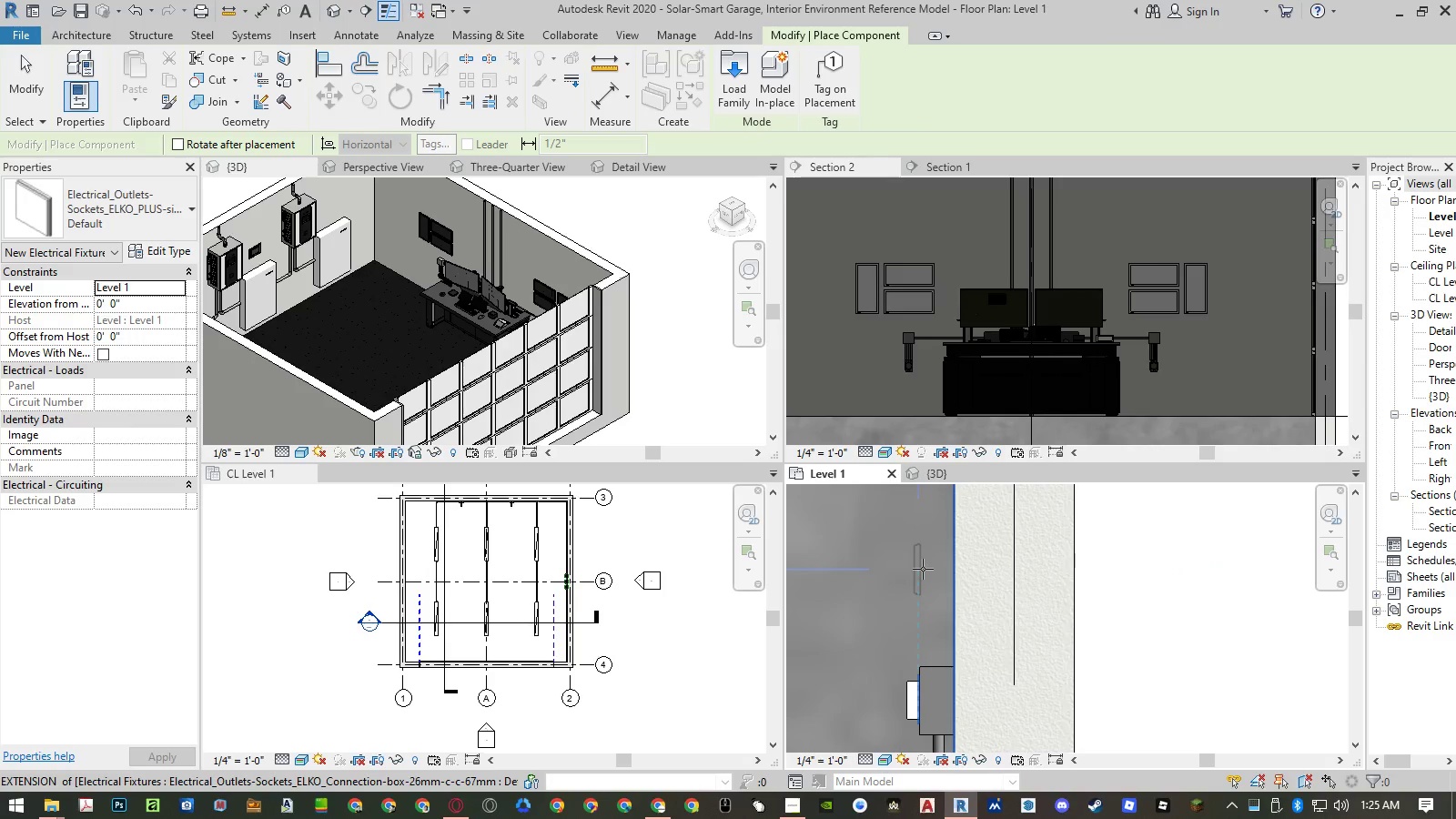 
left_click([923, 569])
 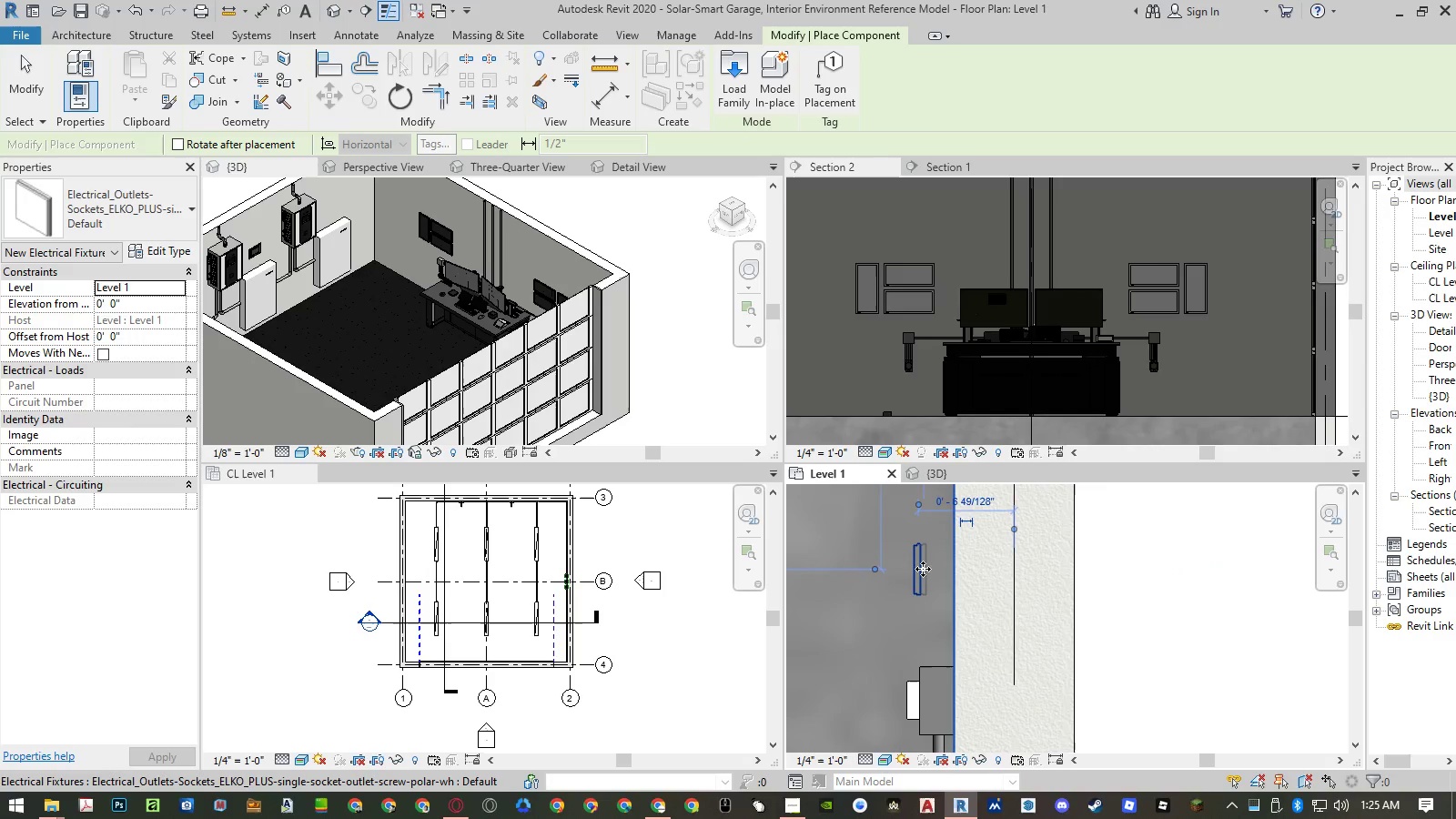 
key(Escape)
 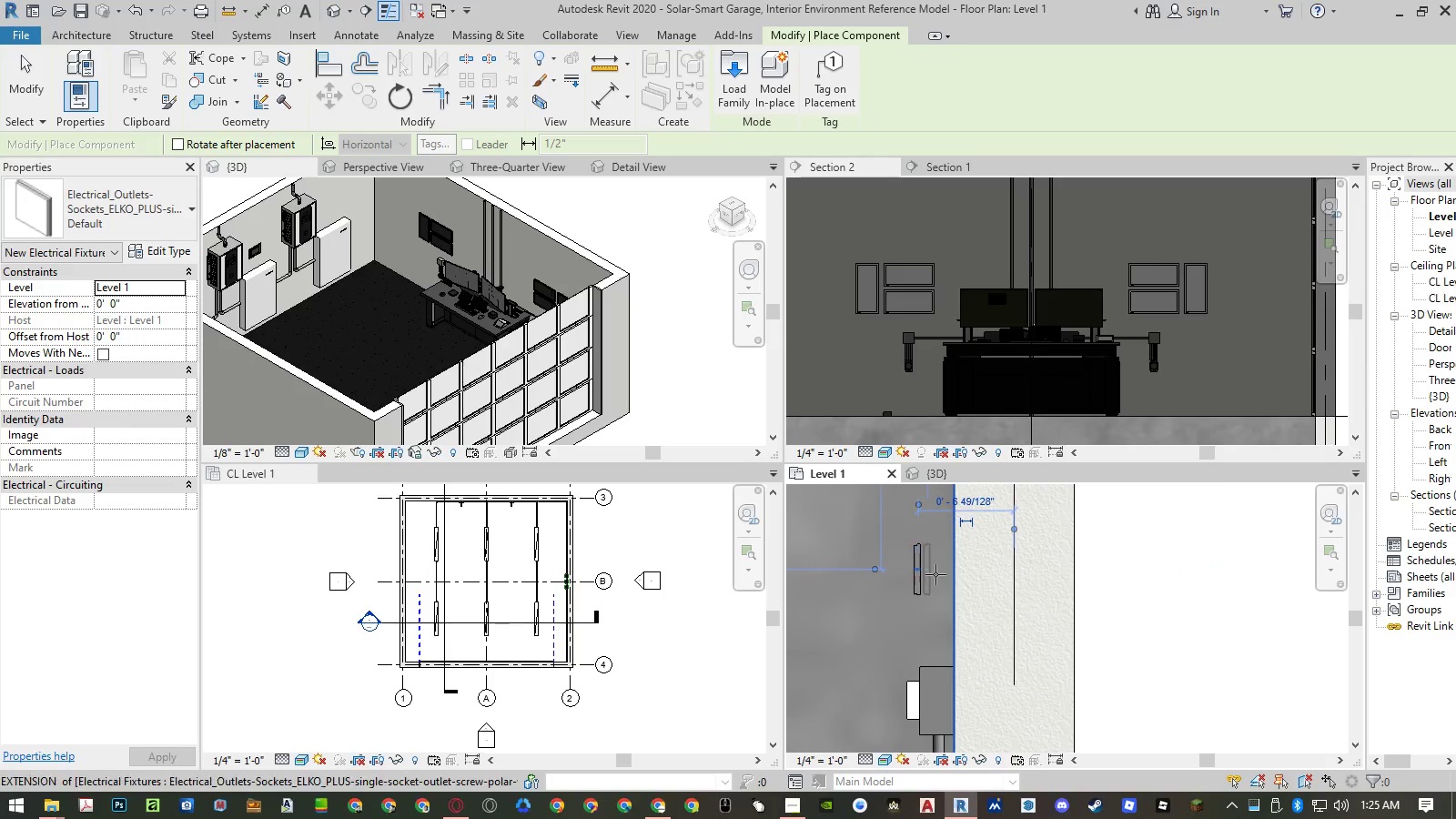 
key(Escape)
 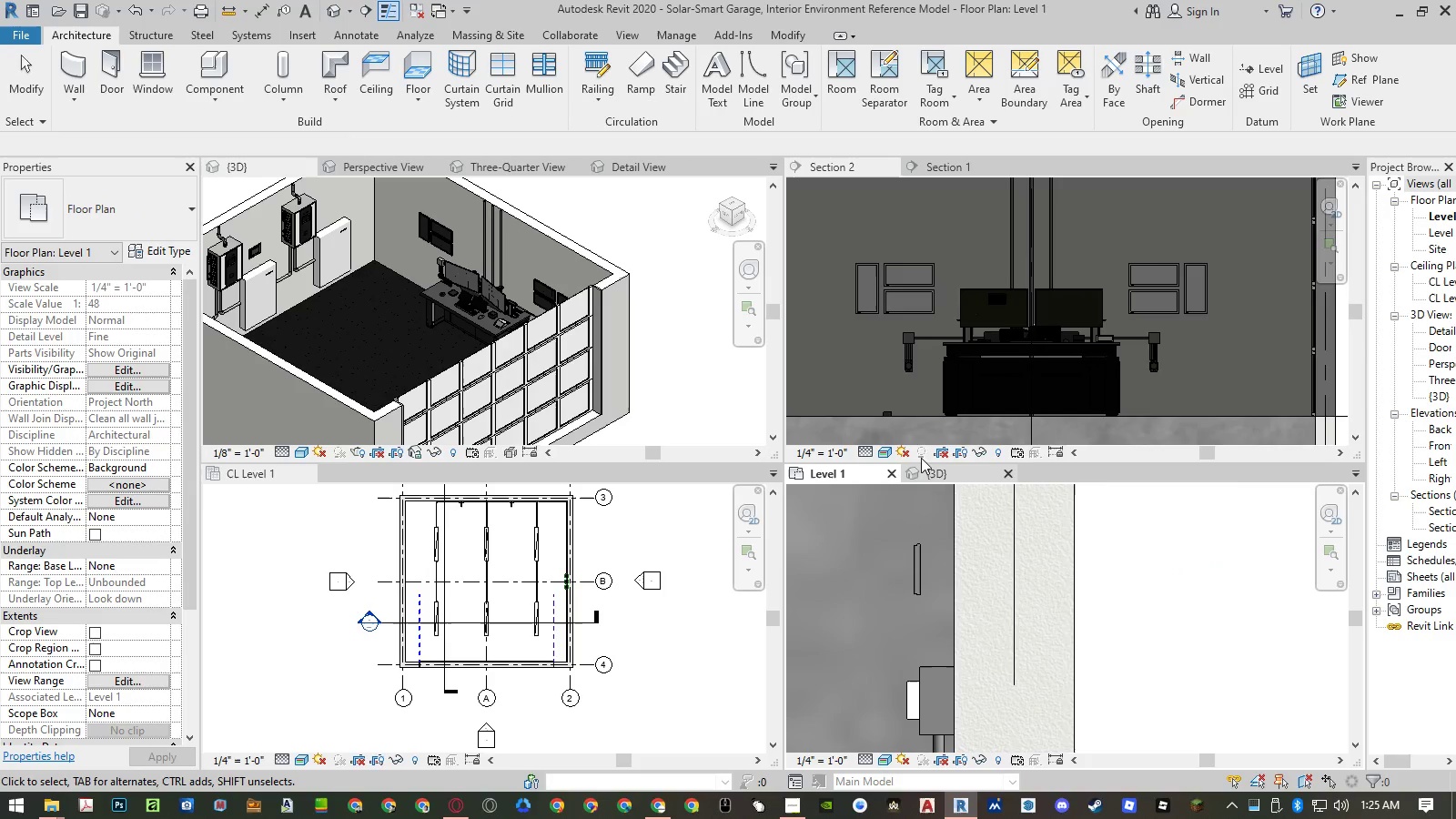 
scroll: coordinate [890, 398], scroll_direction: up, amount: 5.0
 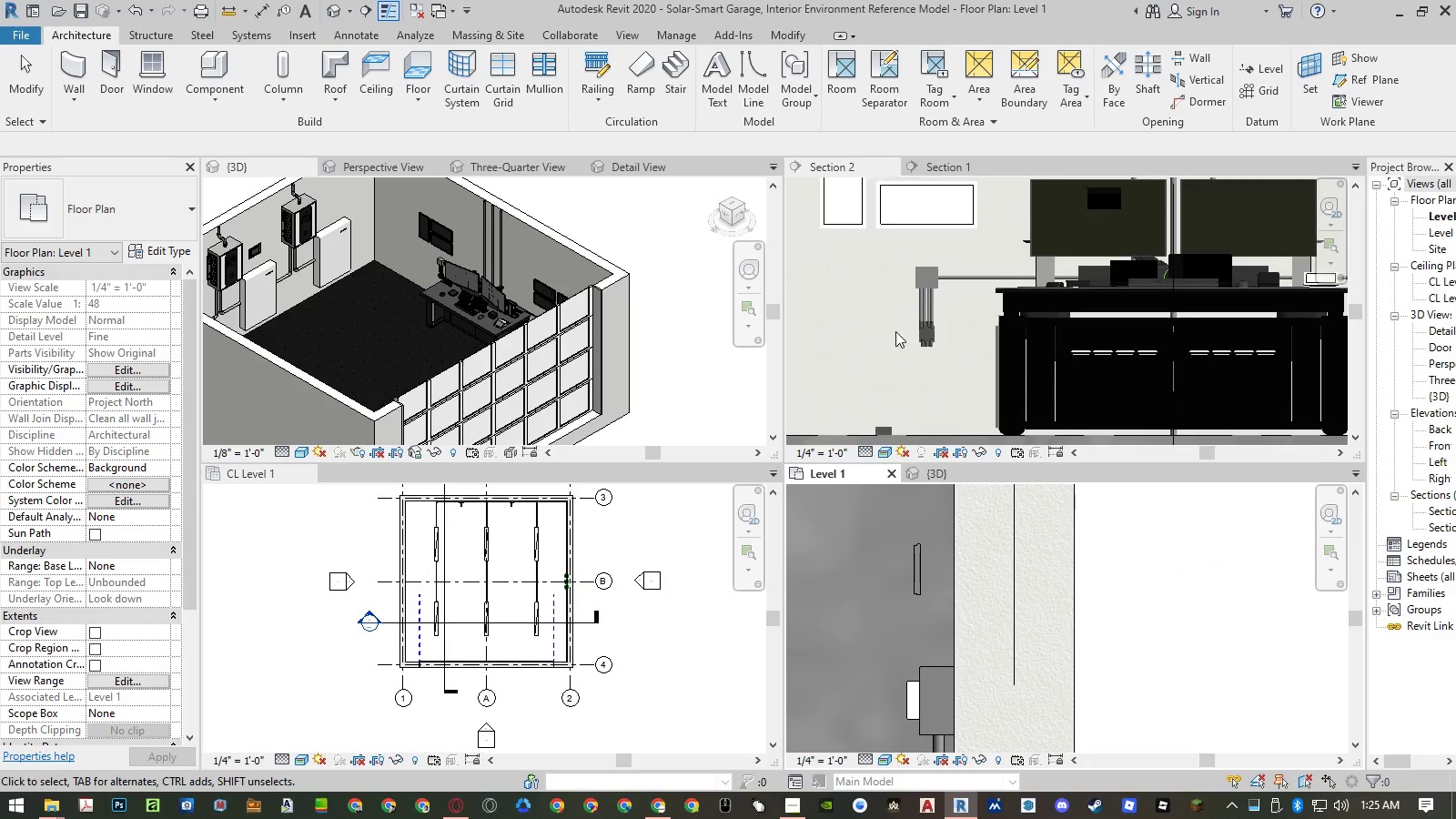 
scroll: coordinate [896, 330], scroll_direction: down, amount: 3.0
 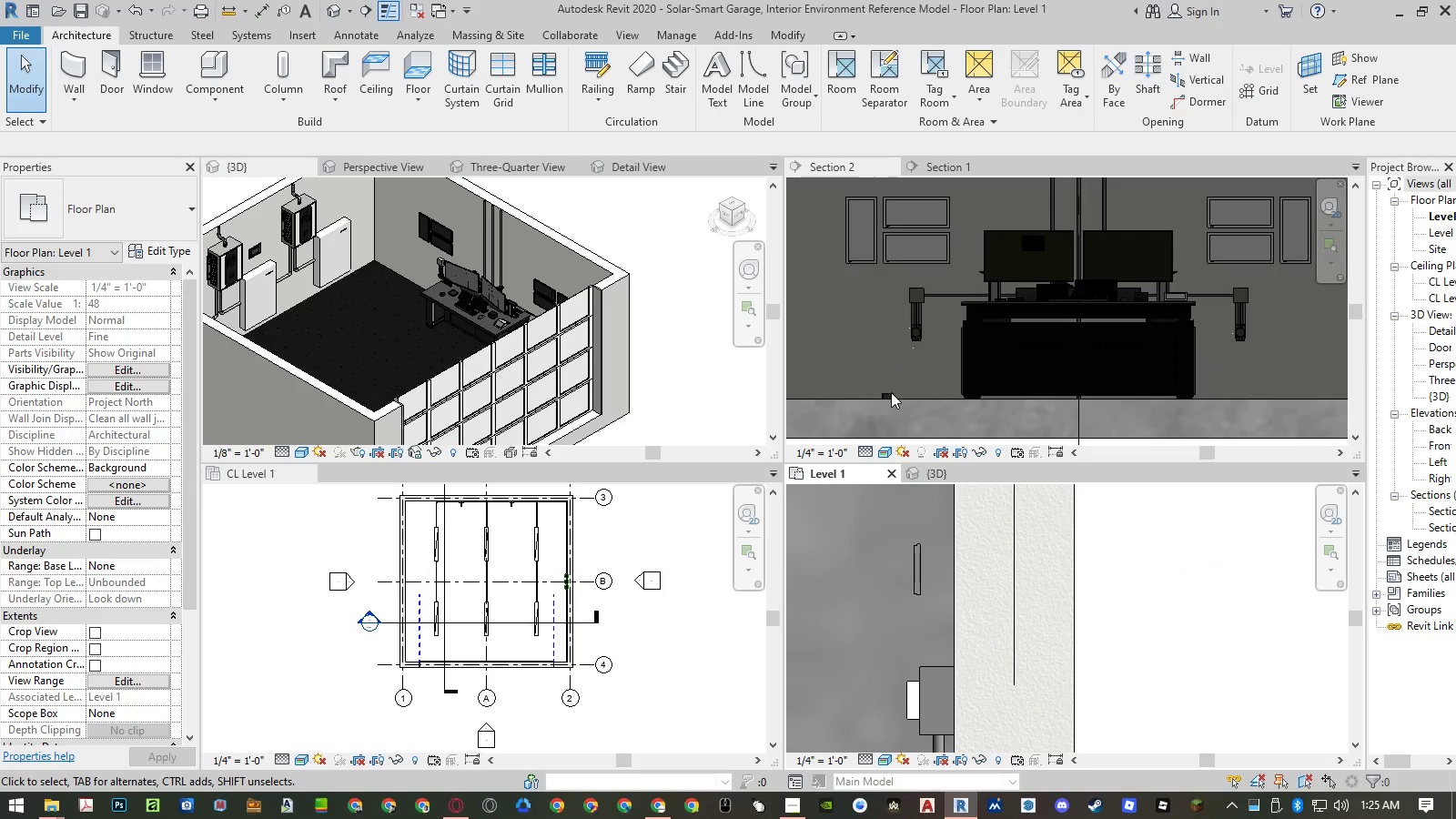 
left_click([891, 394])
 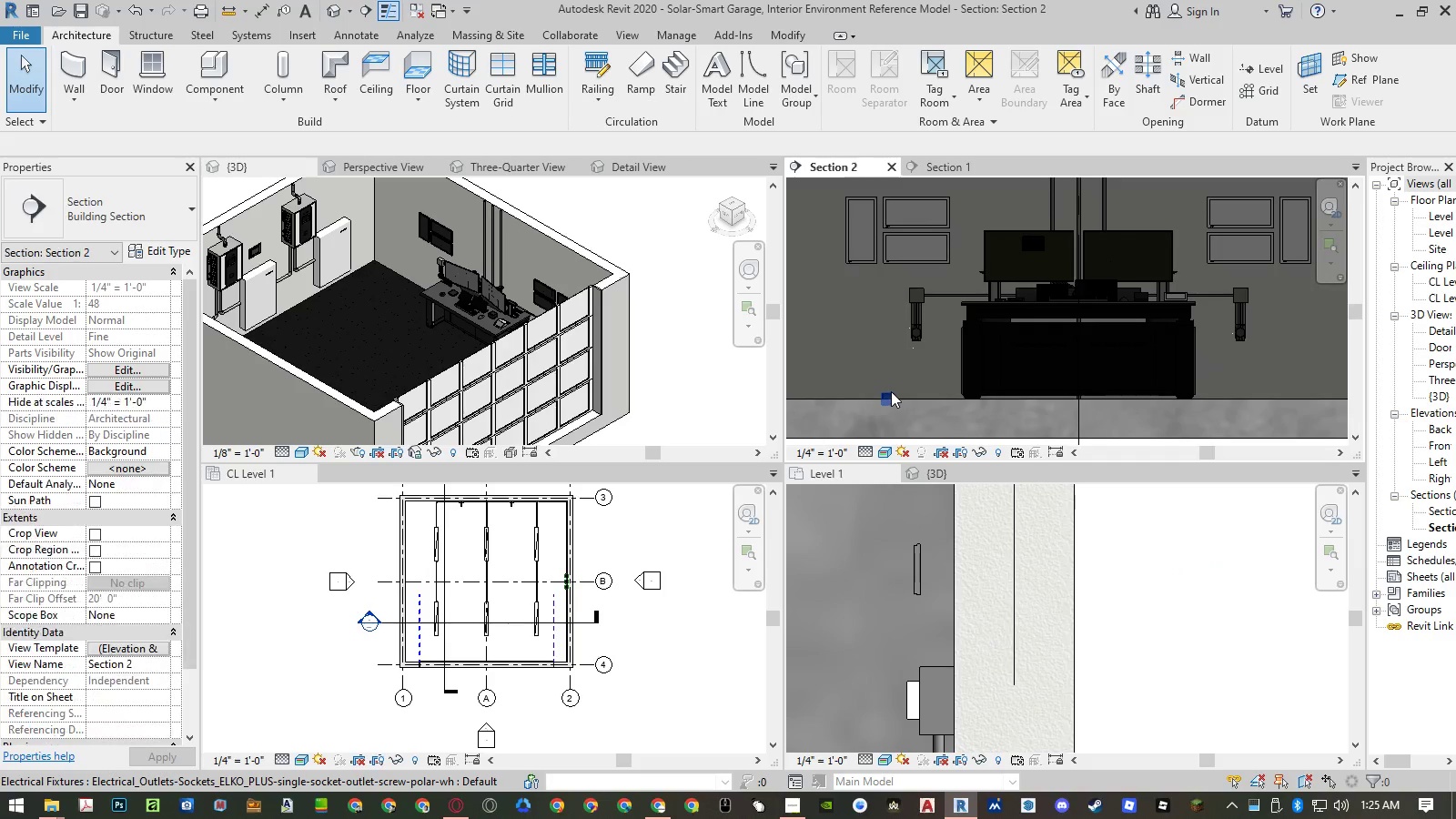 
left_click([891, 391])
 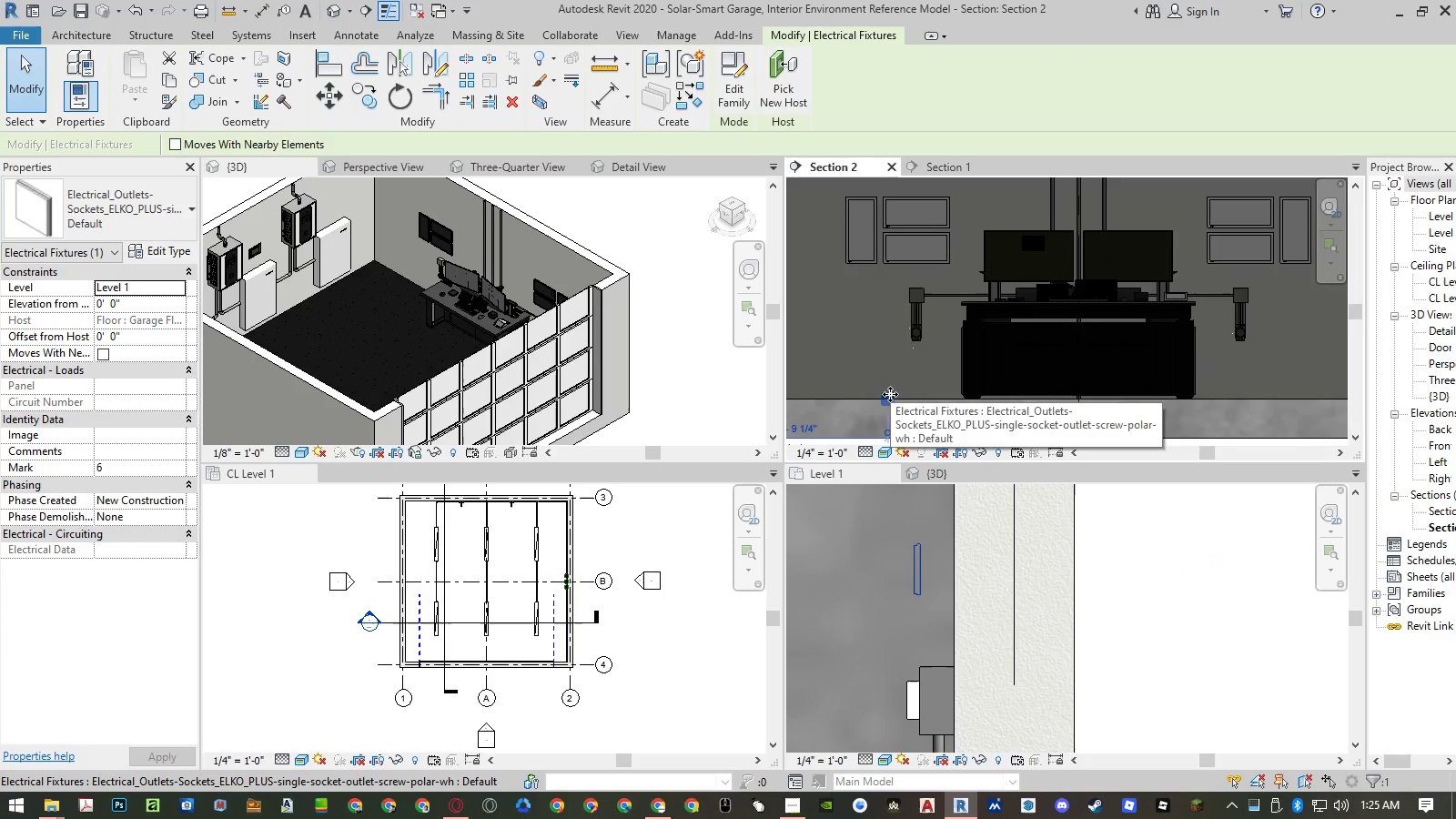 
left_click_drag(start_coordinate=[890, 394], to_coordinate=[868, 324])
 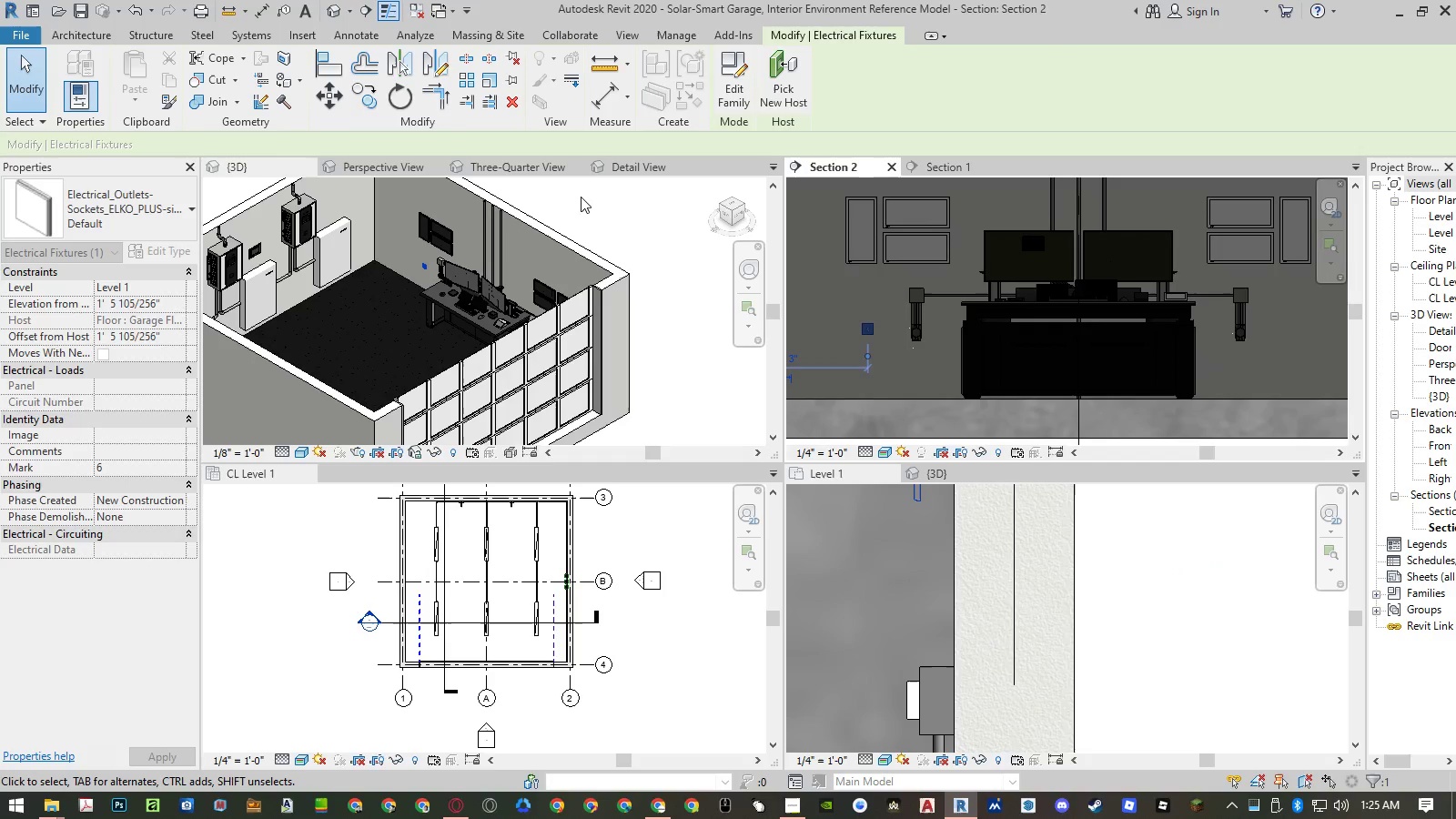 
left_click([631, 167])
 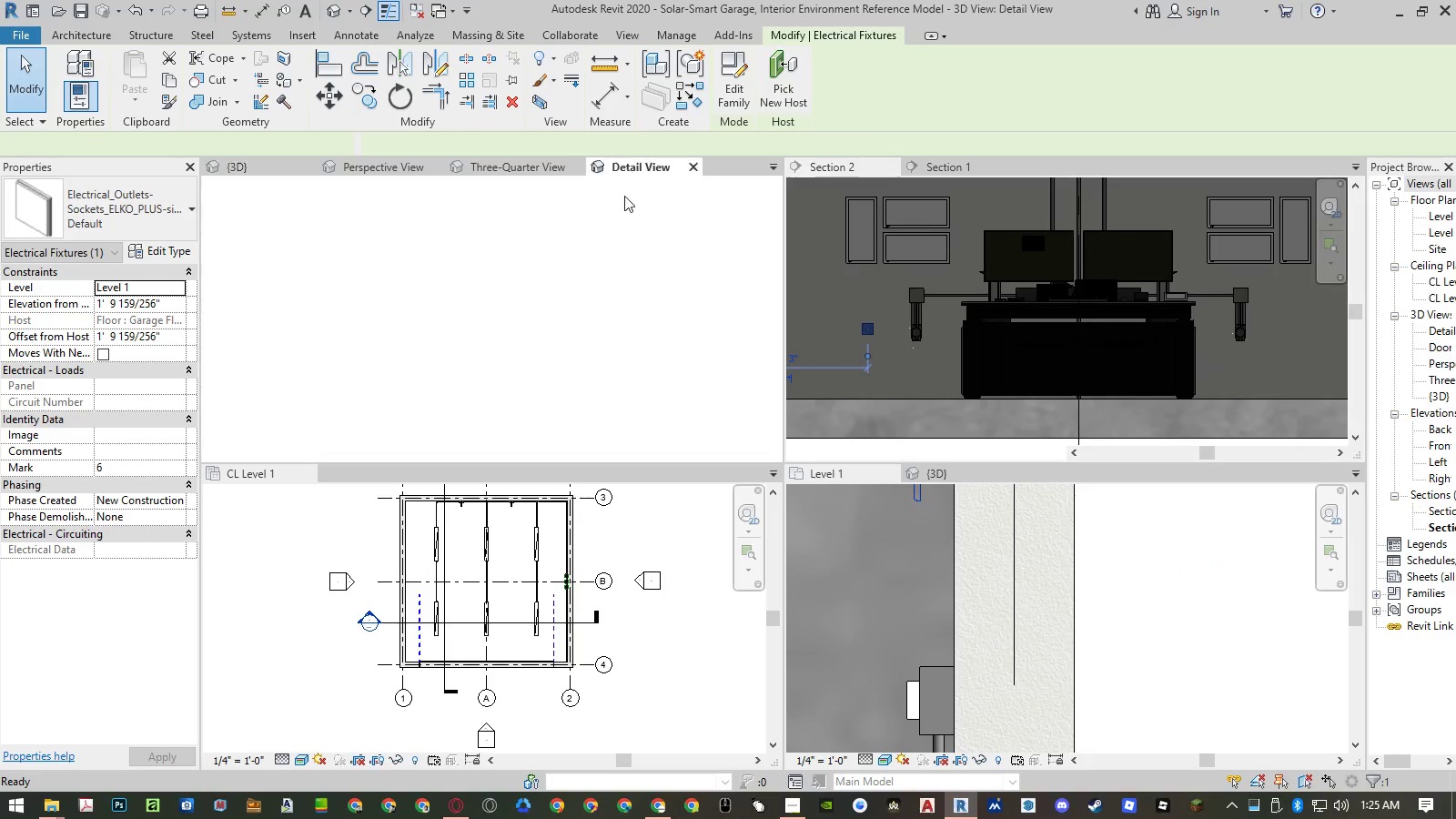 
mouse_move([599, 255])
 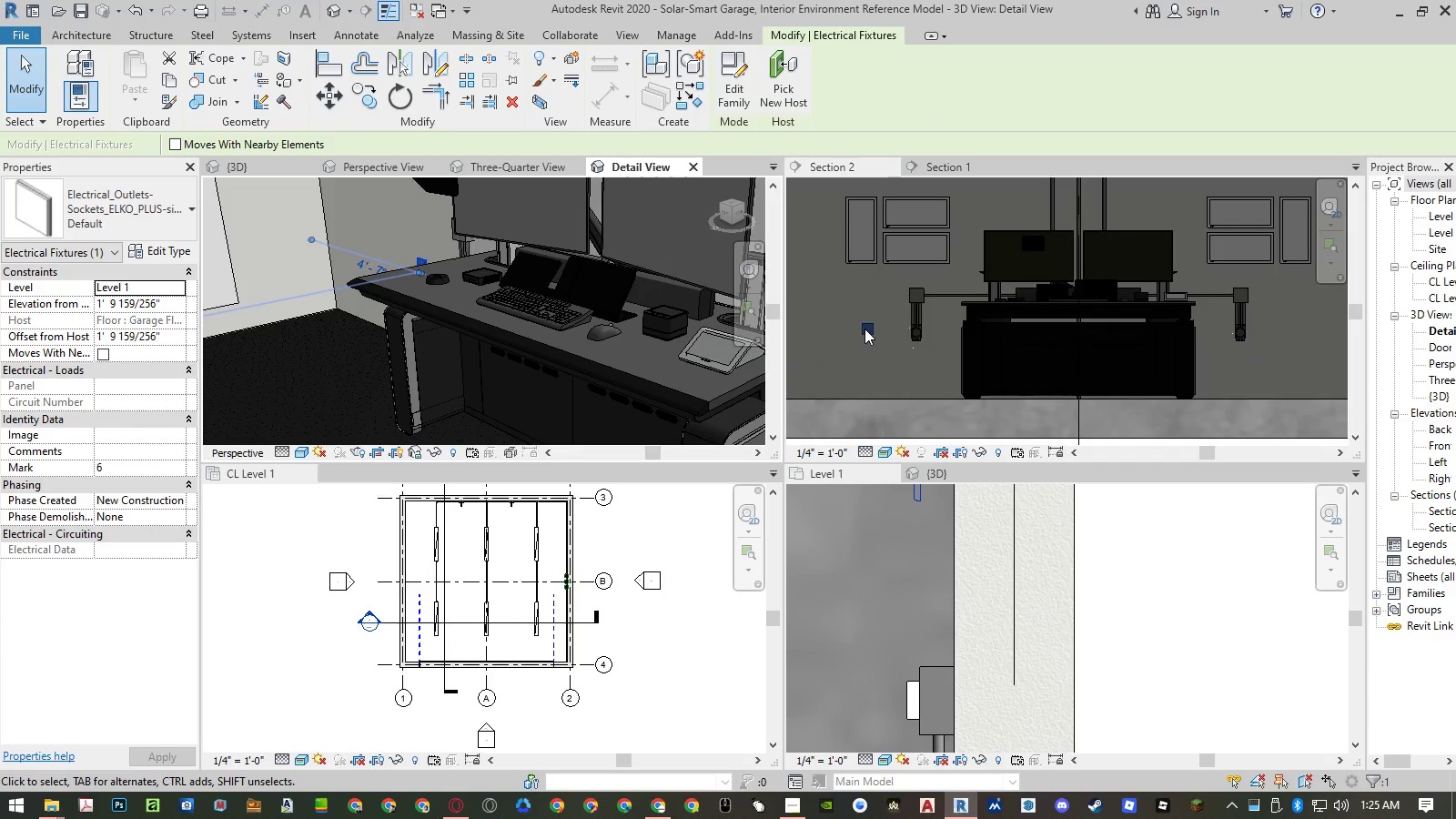 
left_click([866, 325])
 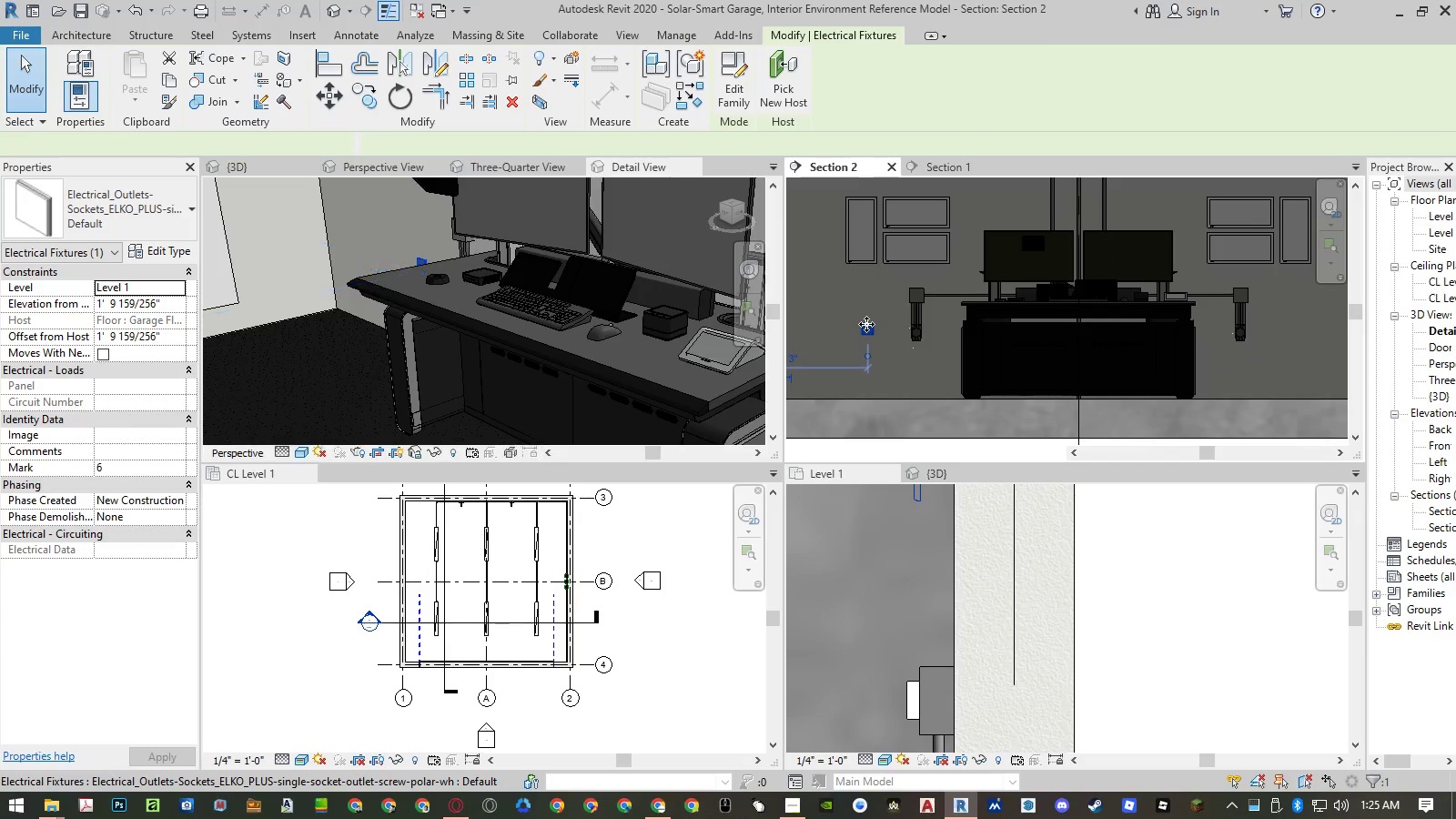 
left_click_drag(start_coordinate=[866, 324], to_coordinate=[839, 309])
 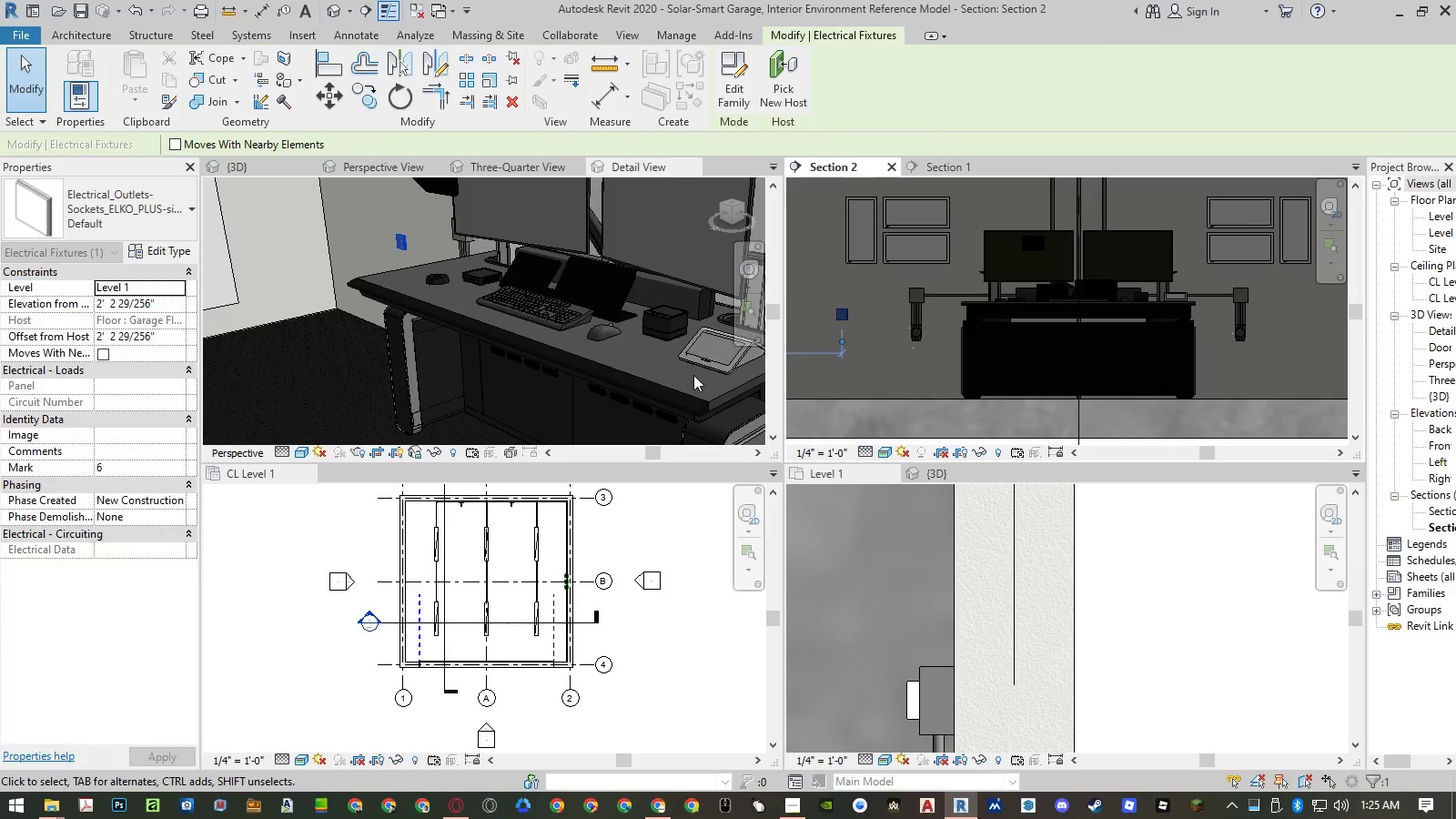 
key(Escape)
 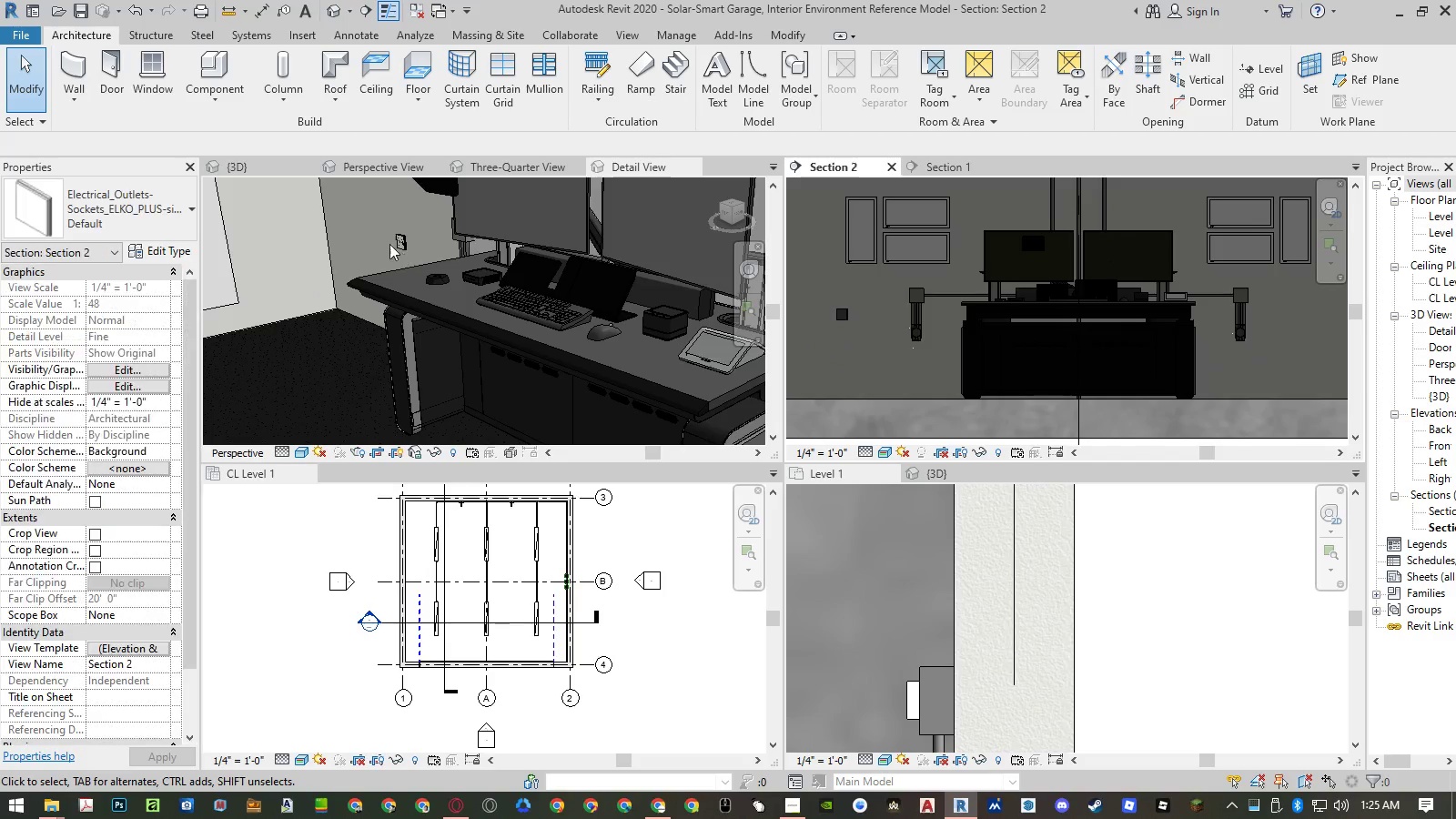 
scroll: coordinate [445, 250], scroll_direction: up, amount: 15.0
 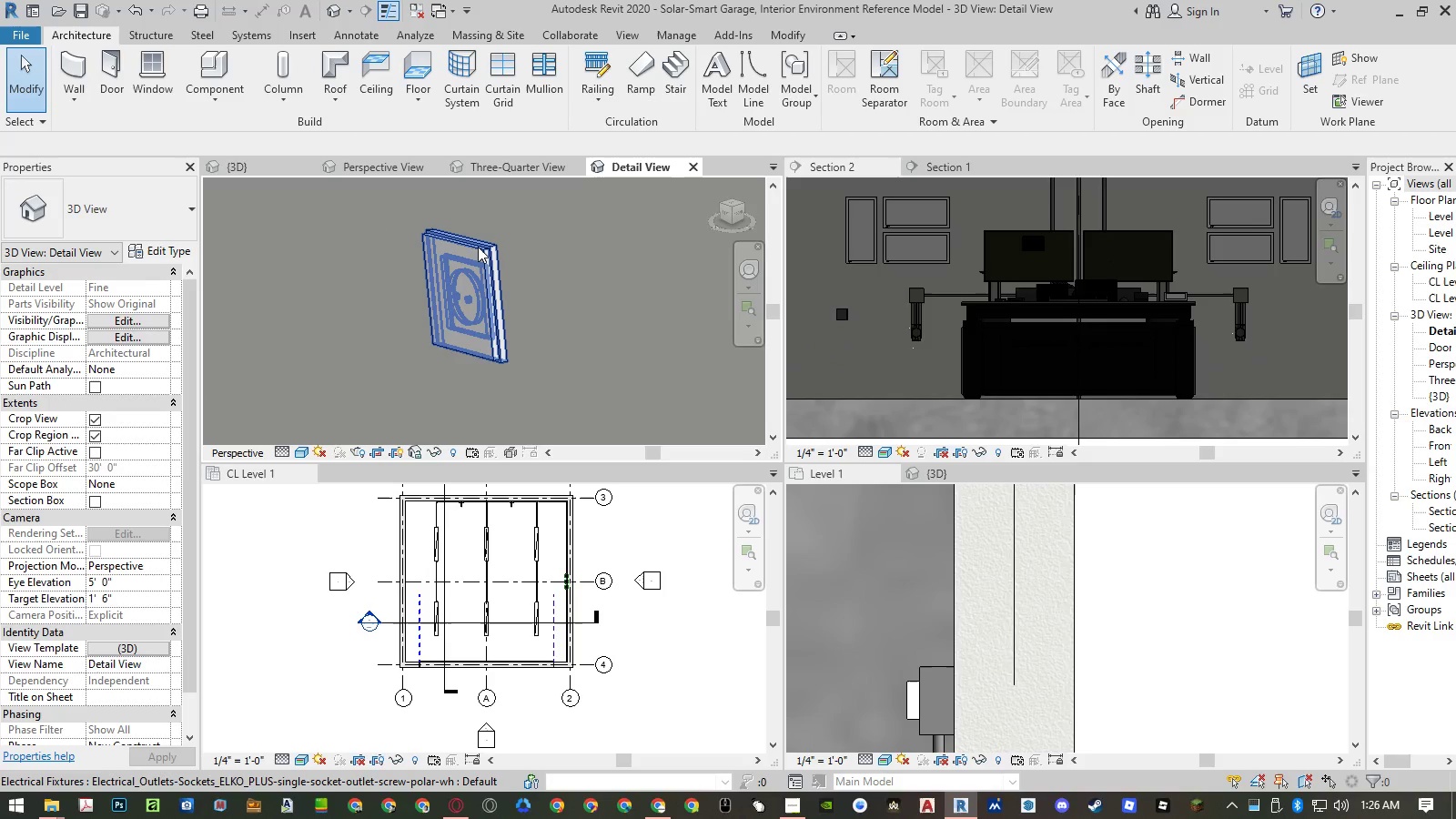 
left_click([478, 247])
 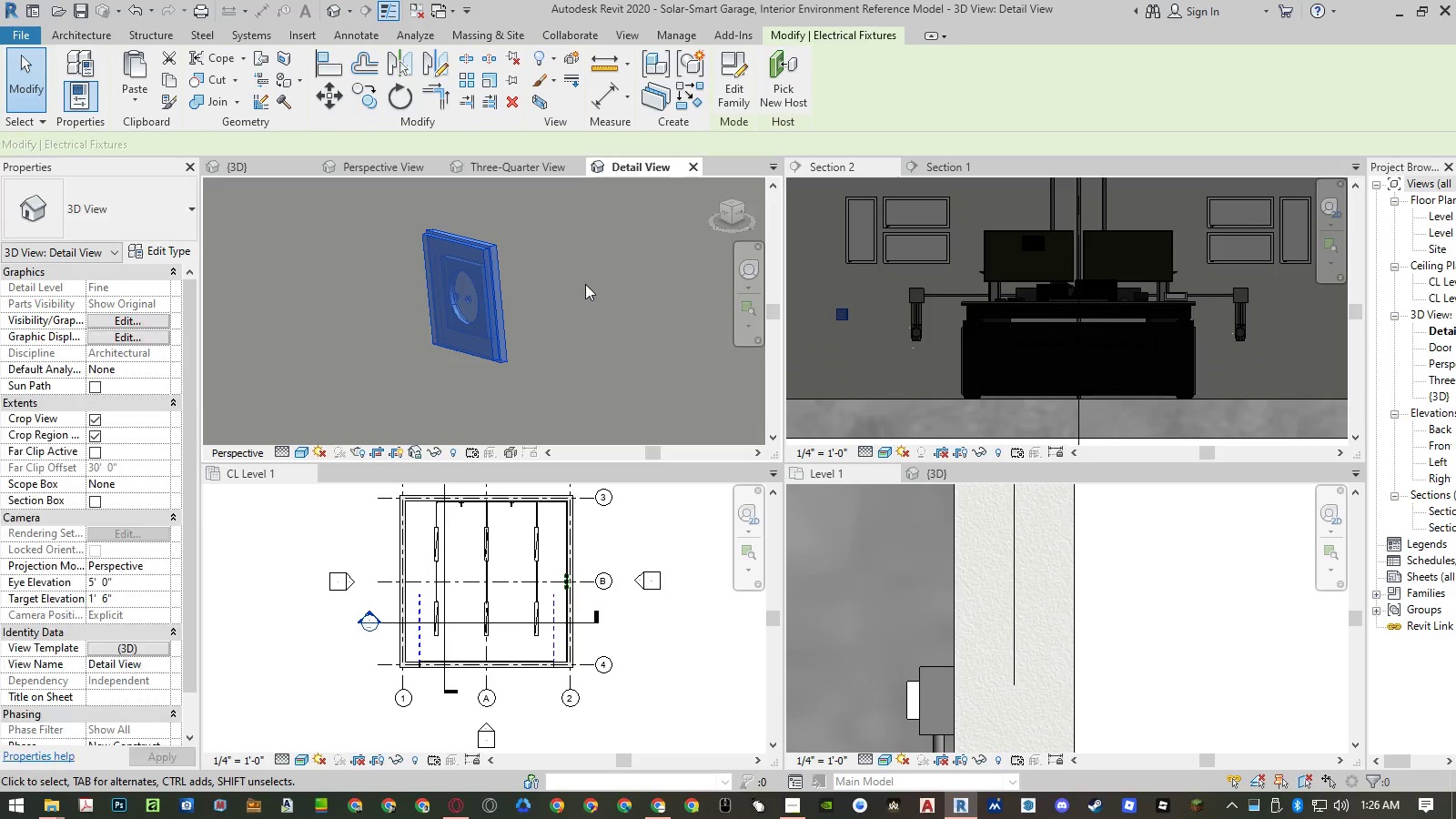 
key(Space)
 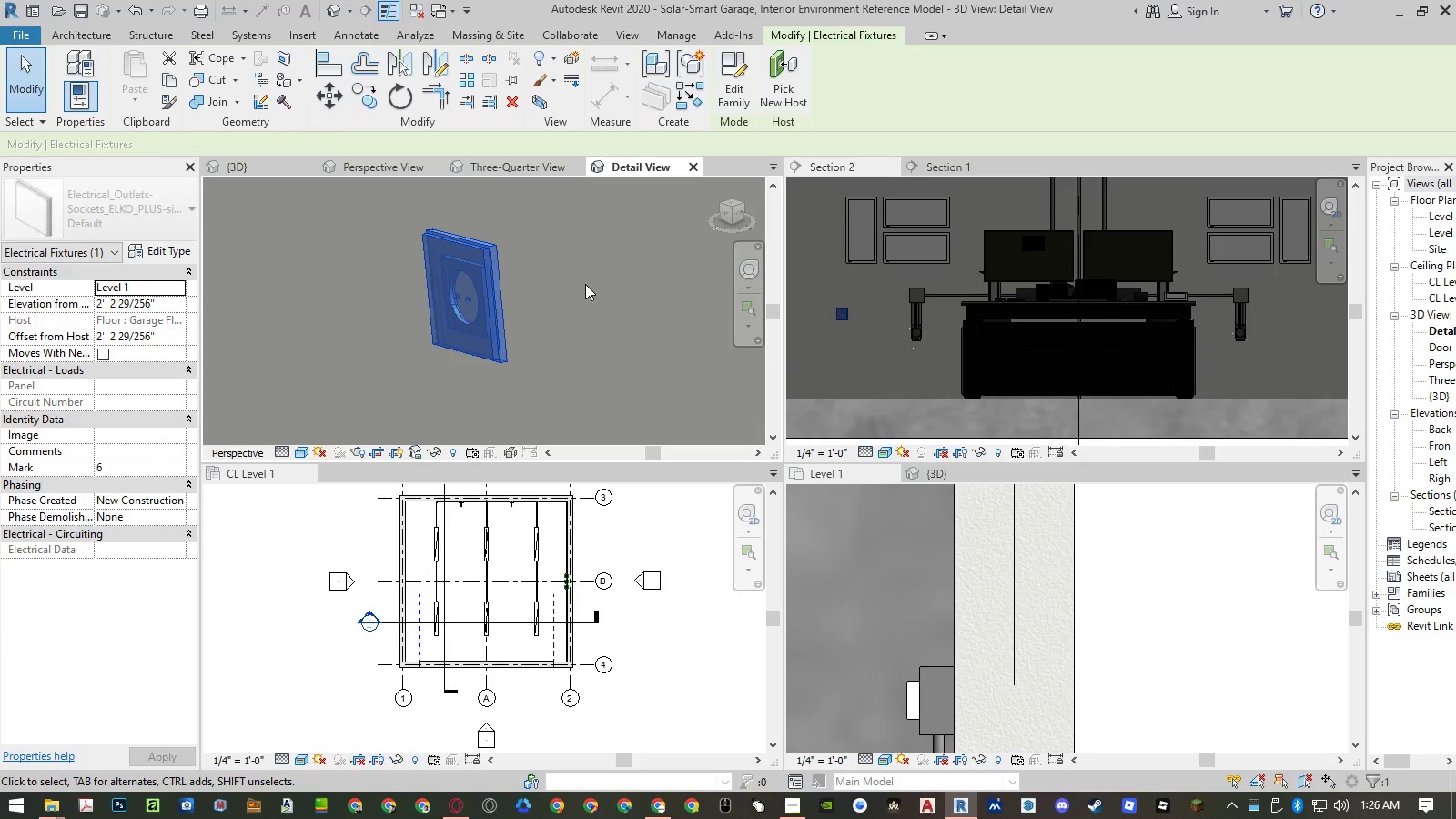 
key(Space)
 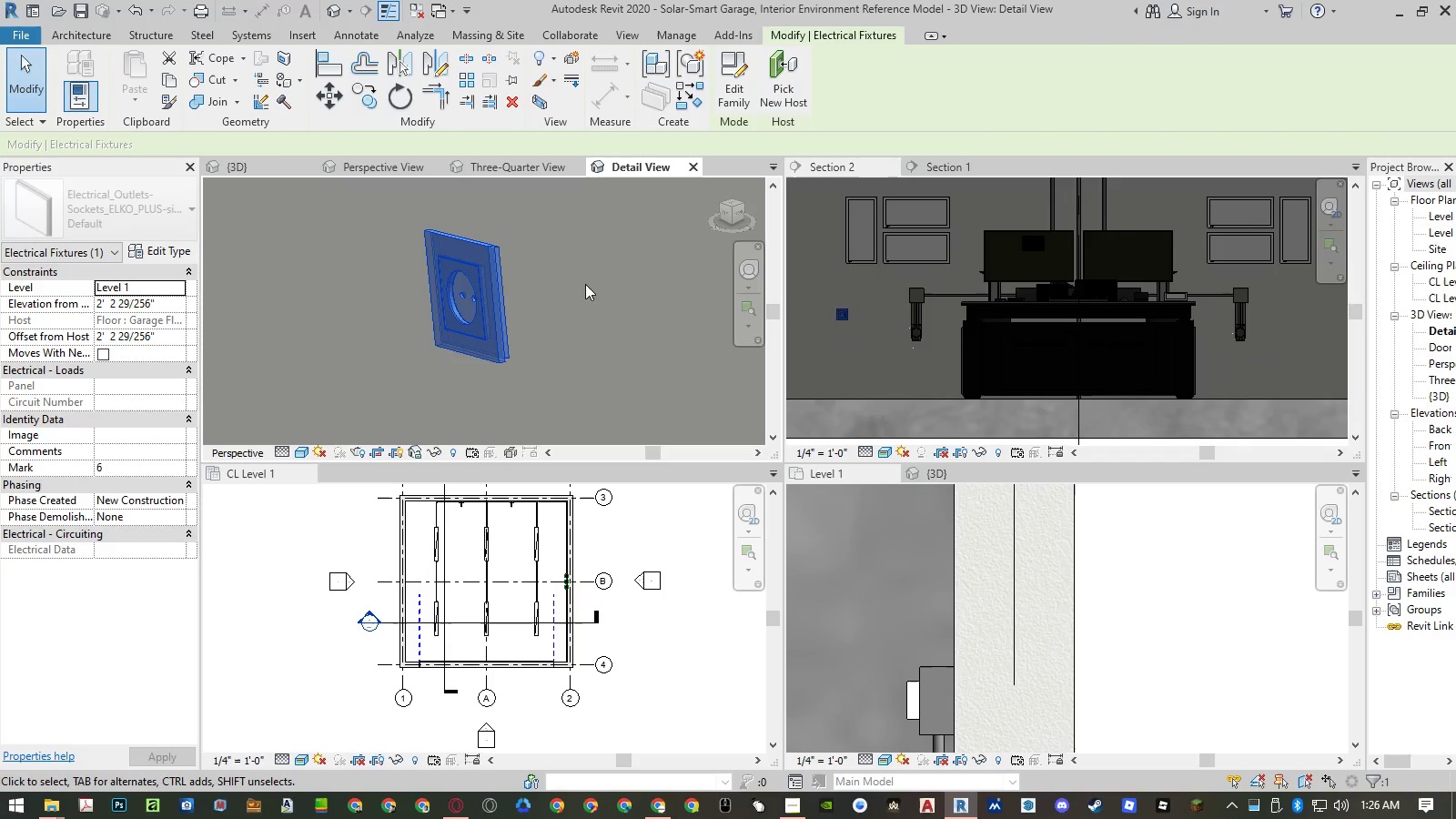 
key(Escape)
 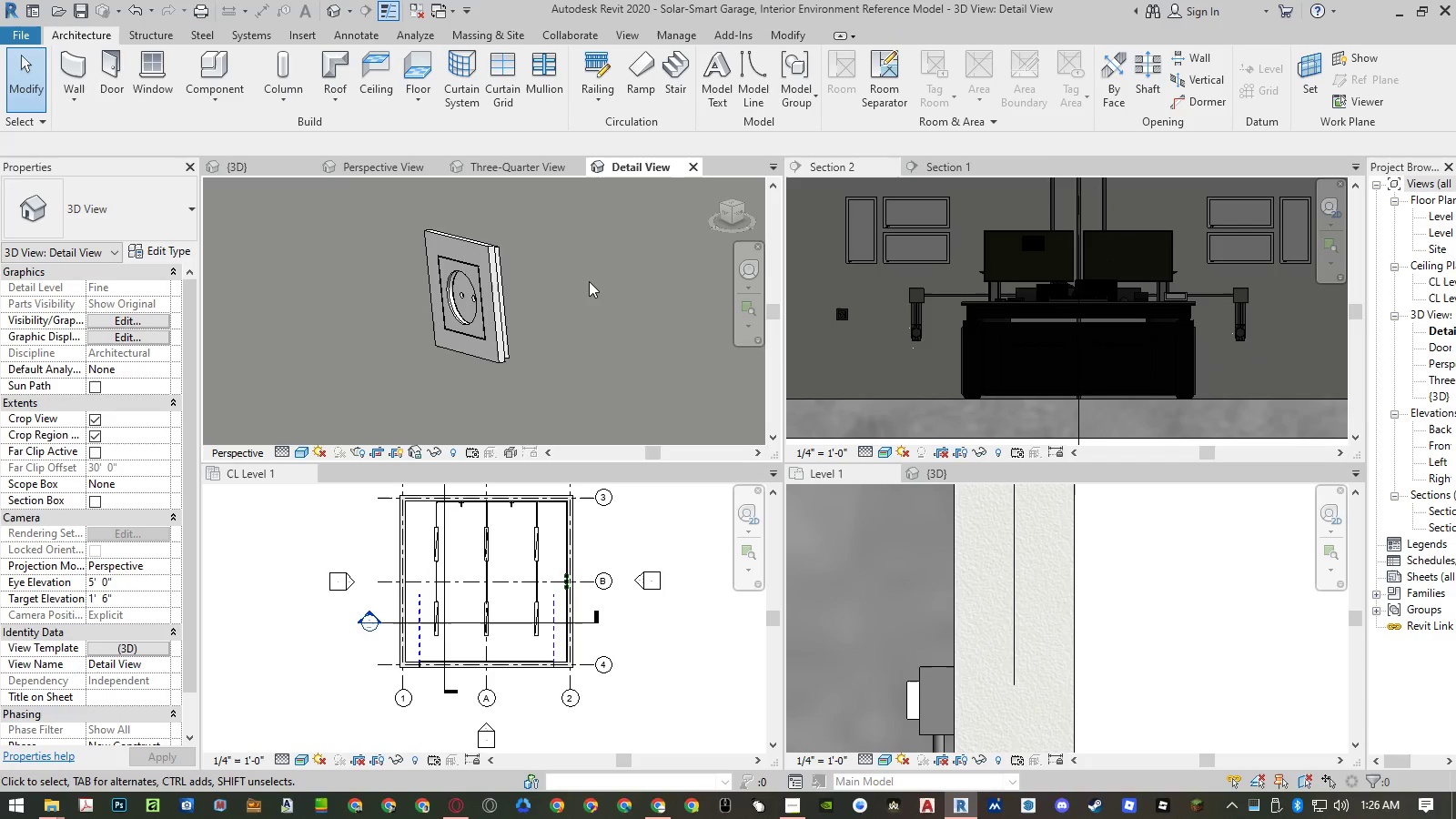 
left_click_drag(start_coordinate=[497, 249], to_coordinate=[784, 79])
 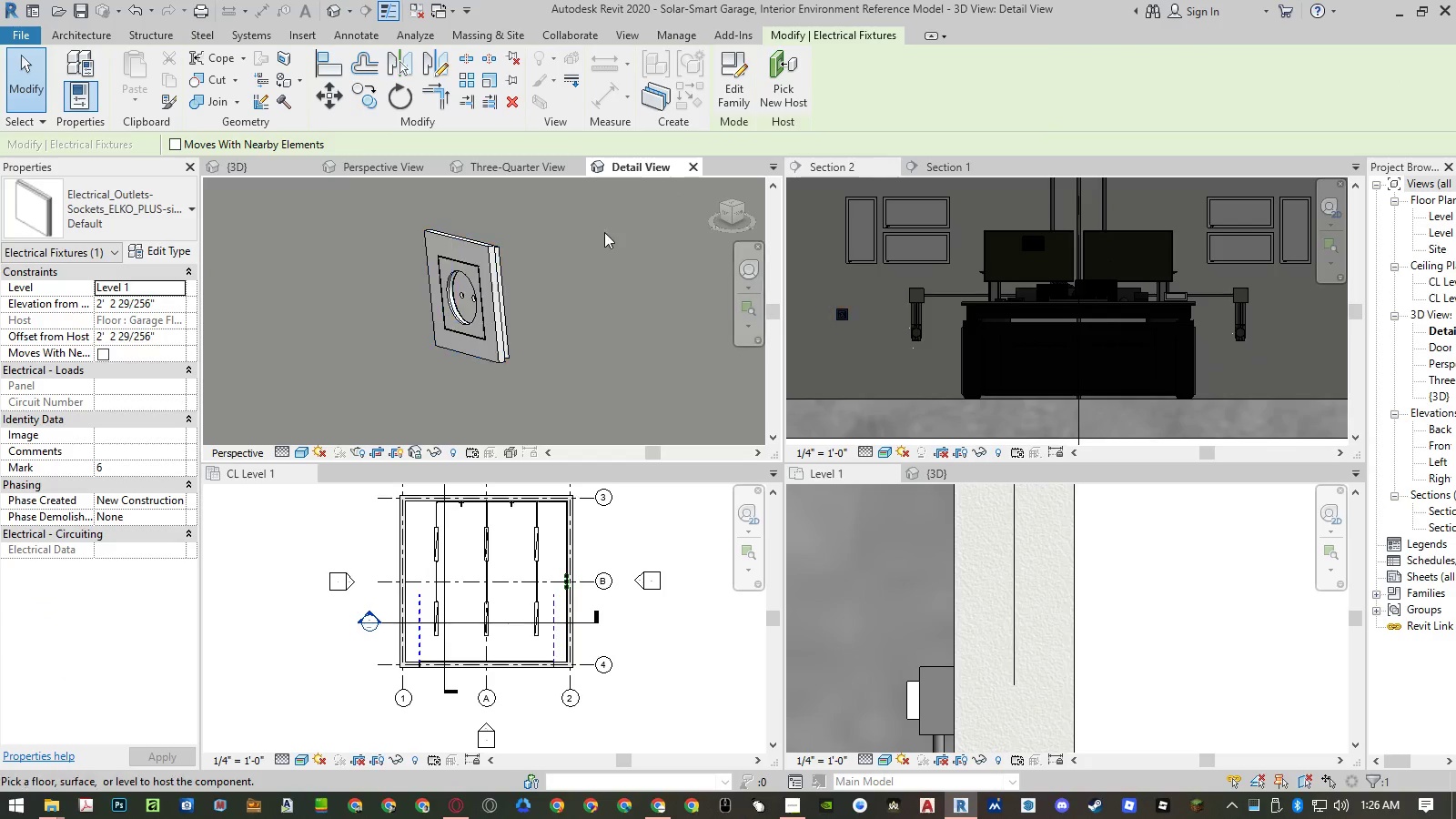 
left_click([784, 79])
 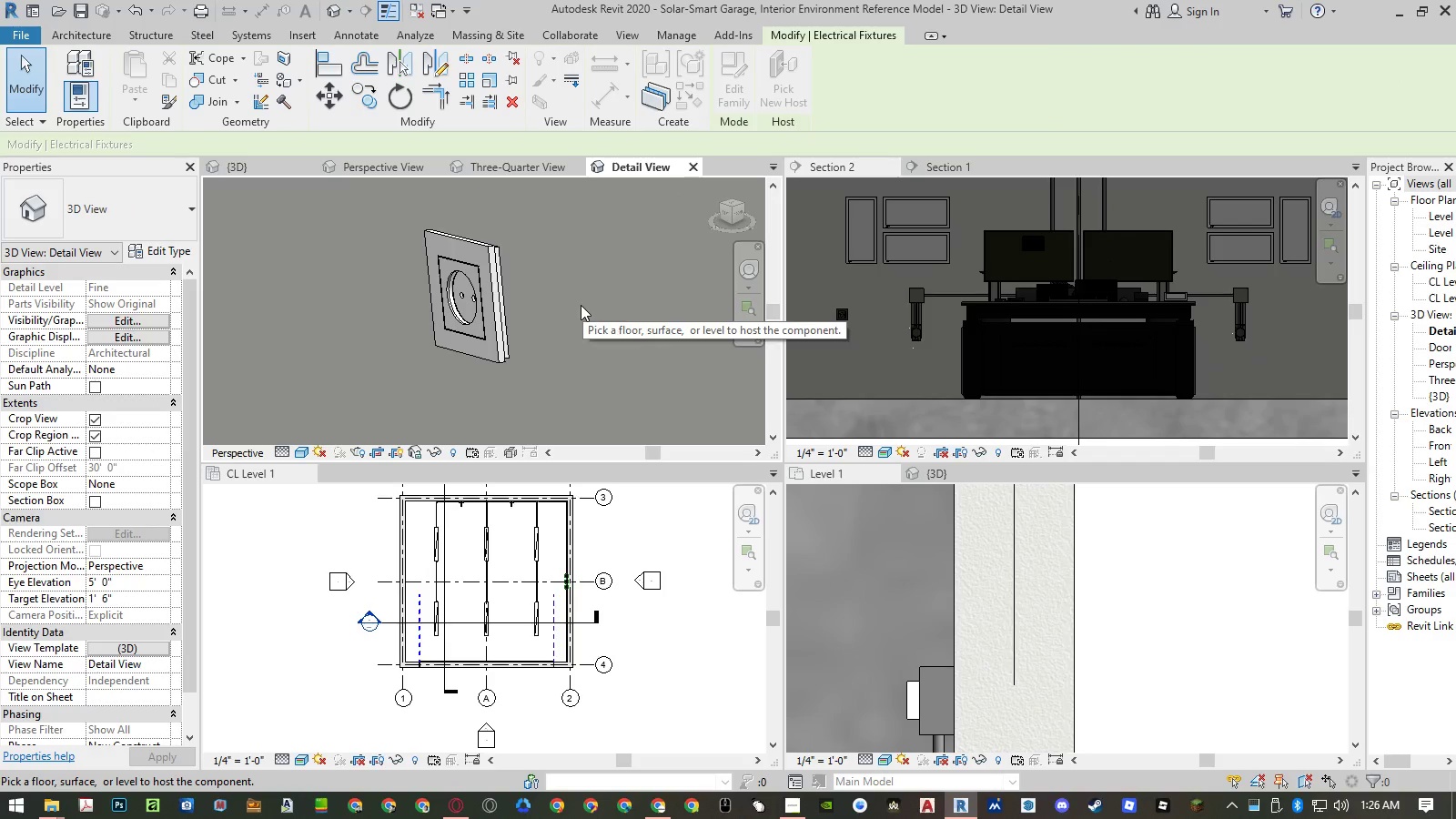 
key(Escape)
 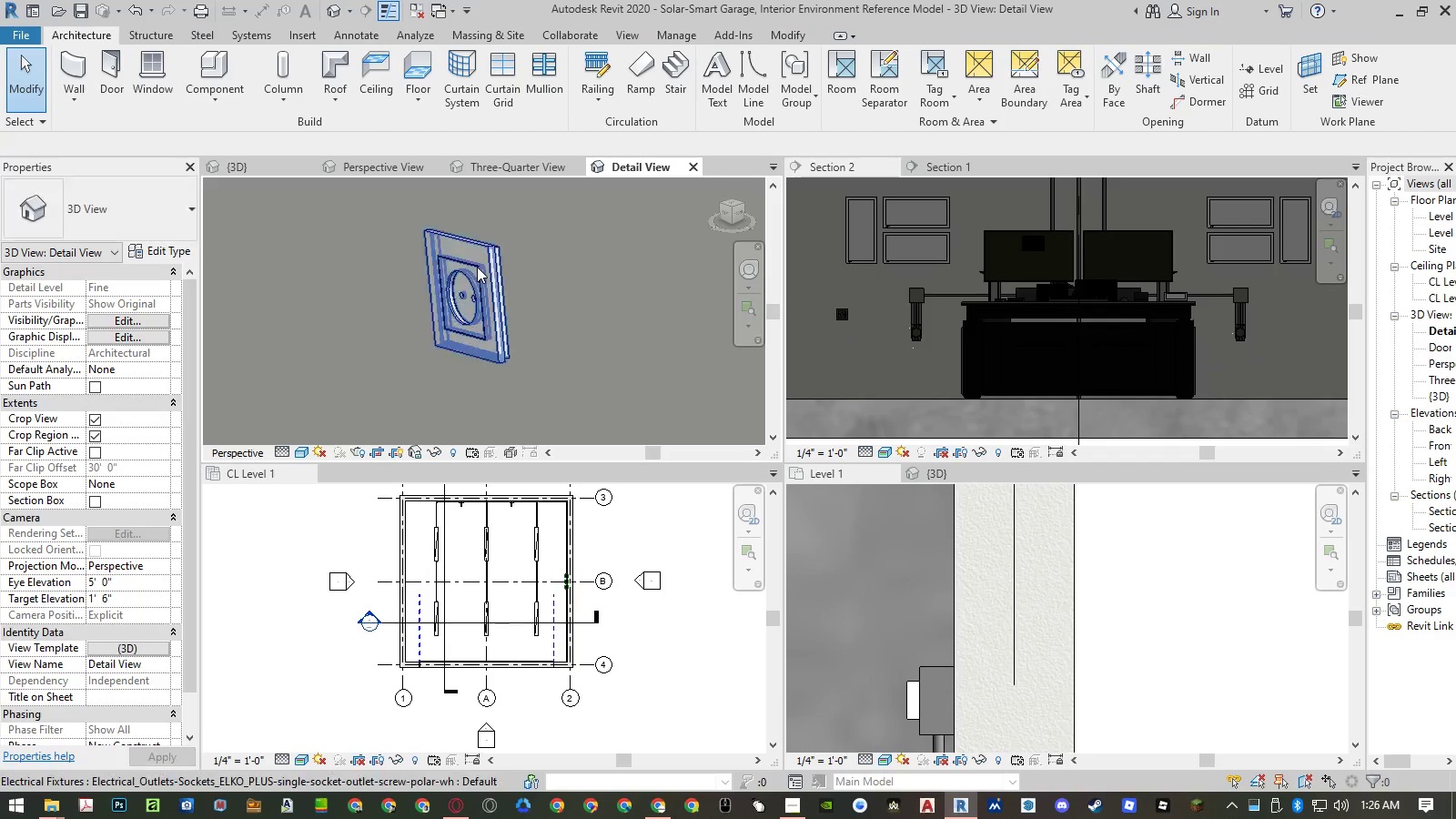 
key(Escape)
 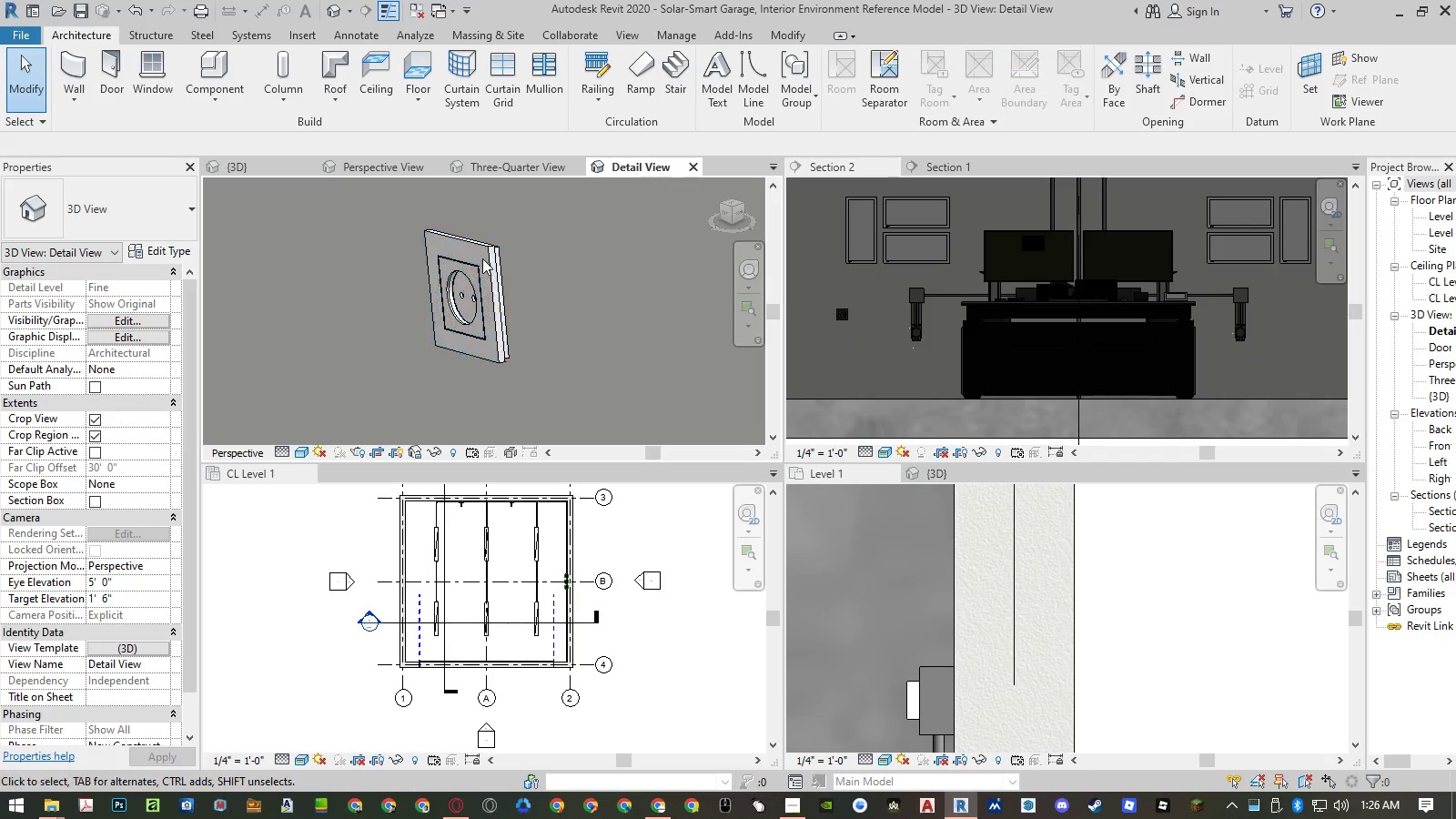 
left_click([482, 258])
 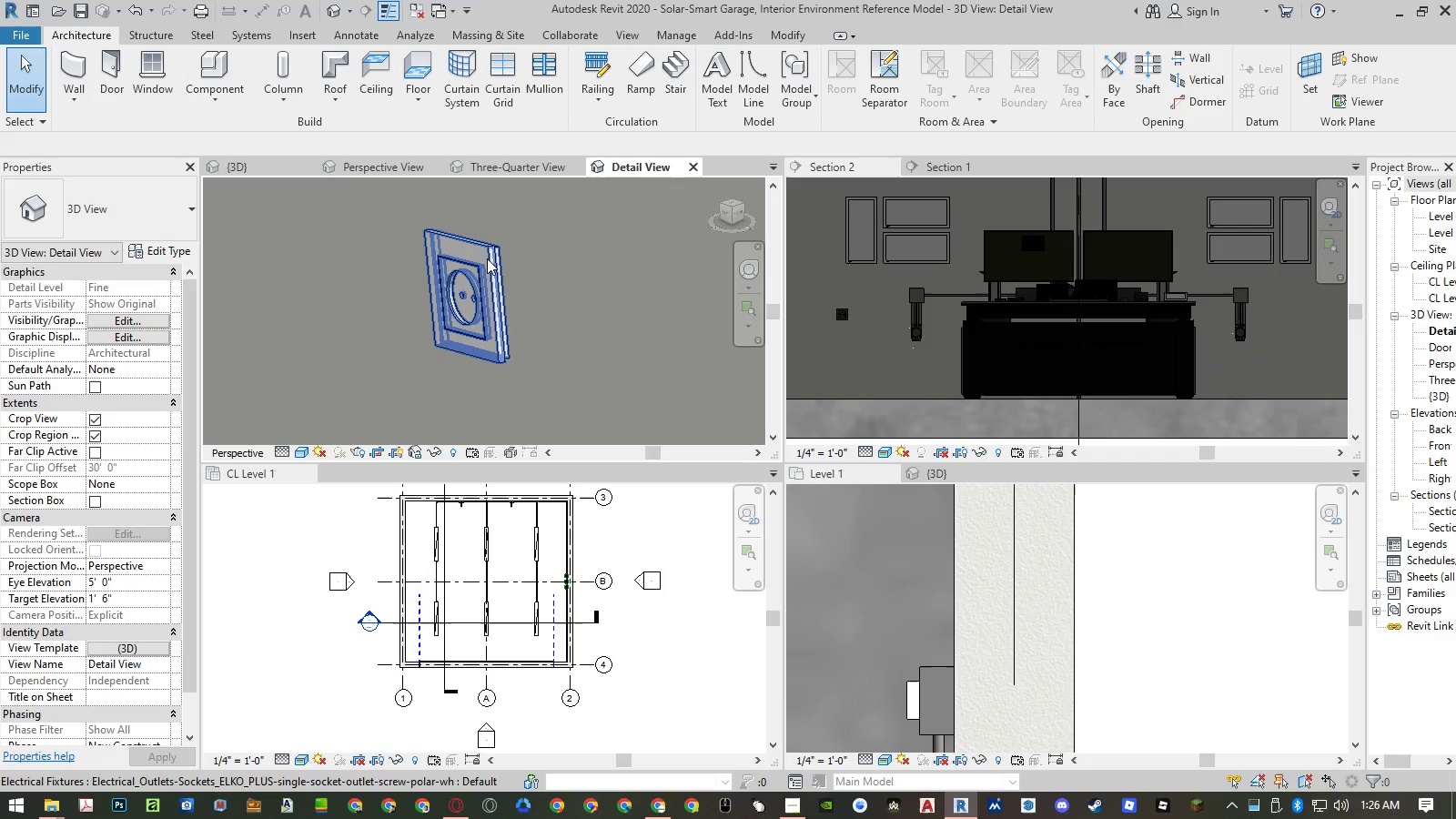 
key(Escape)
 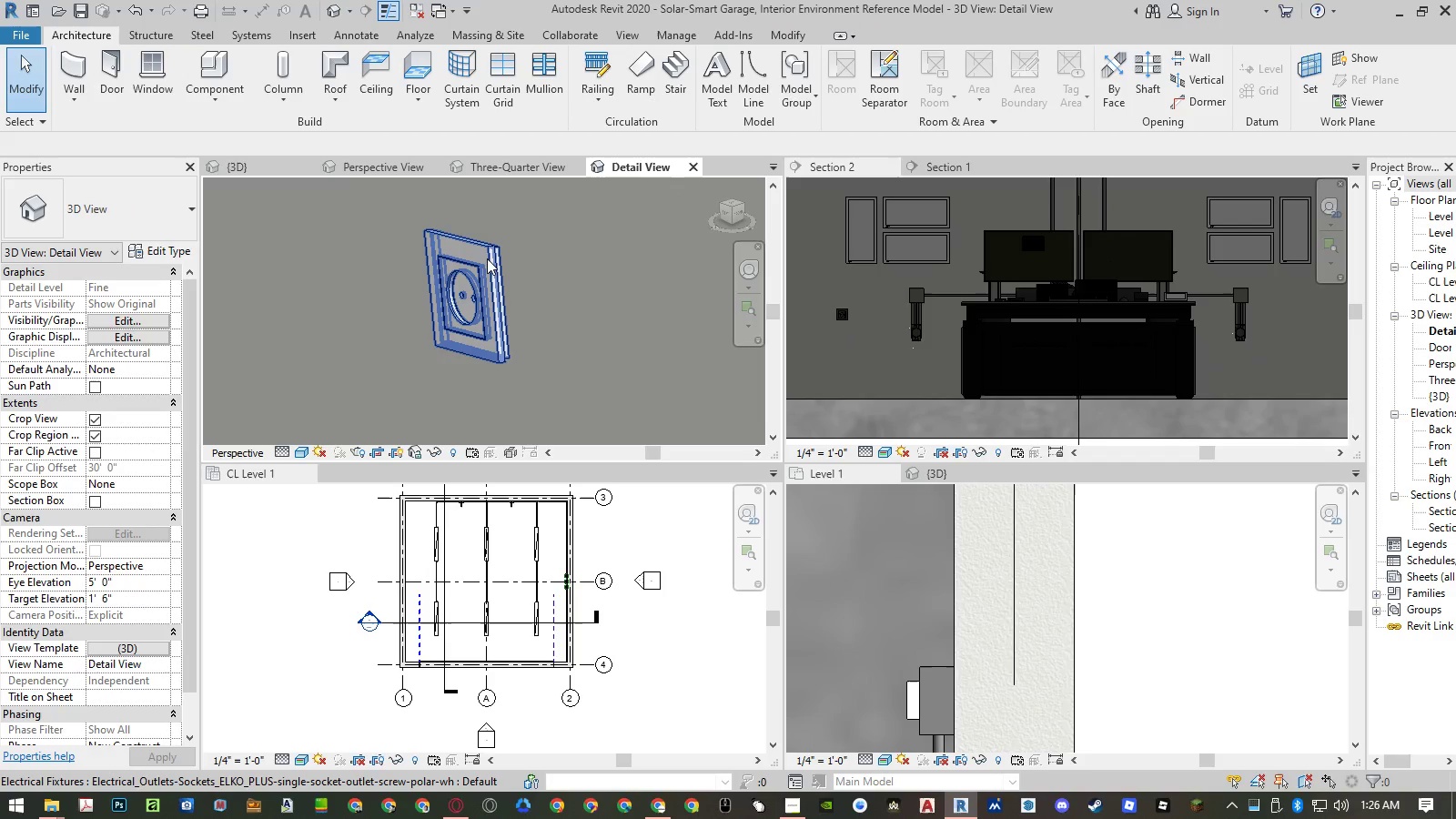 
left_click([487, 258])
 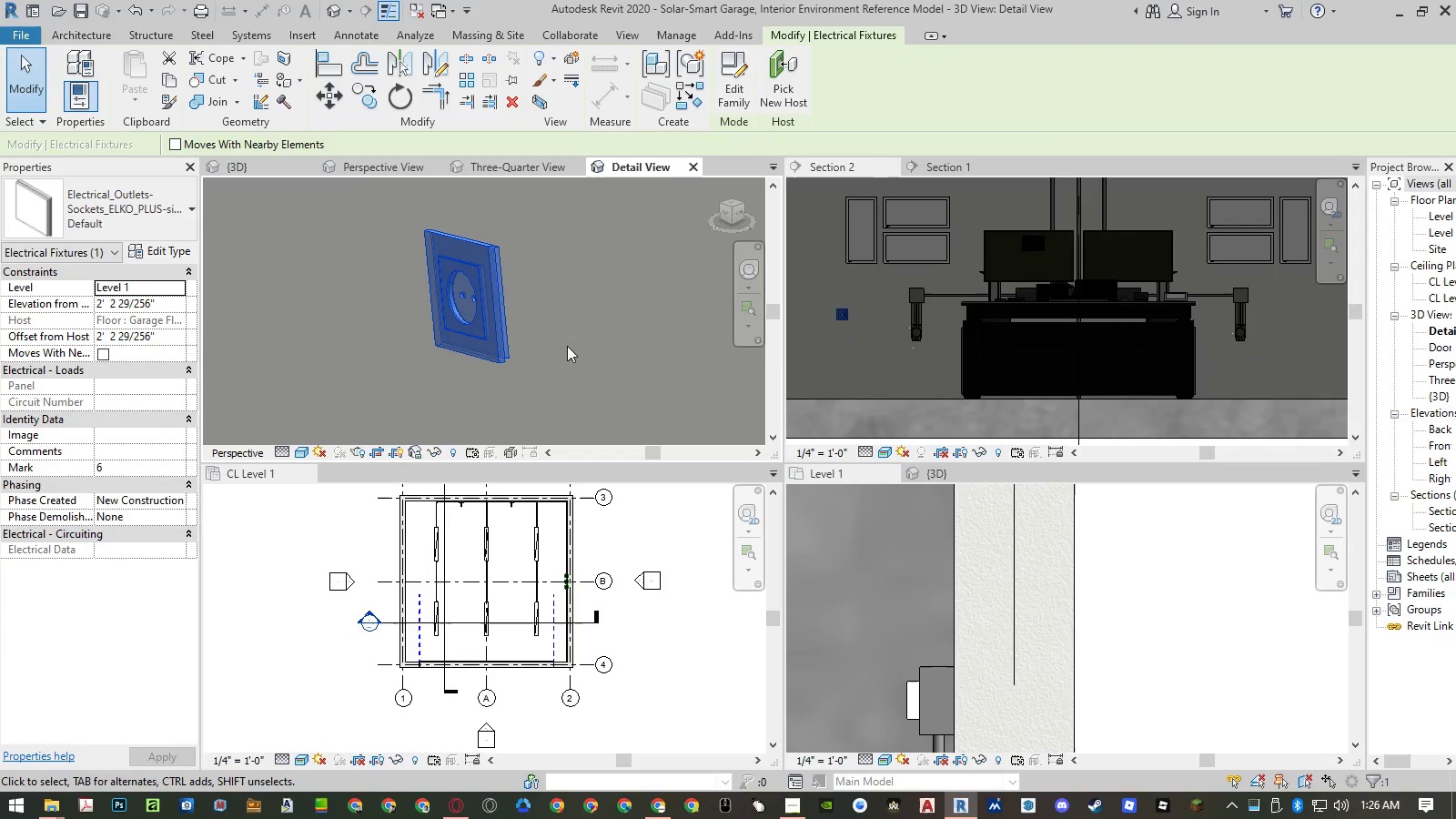 
key(Escape)
 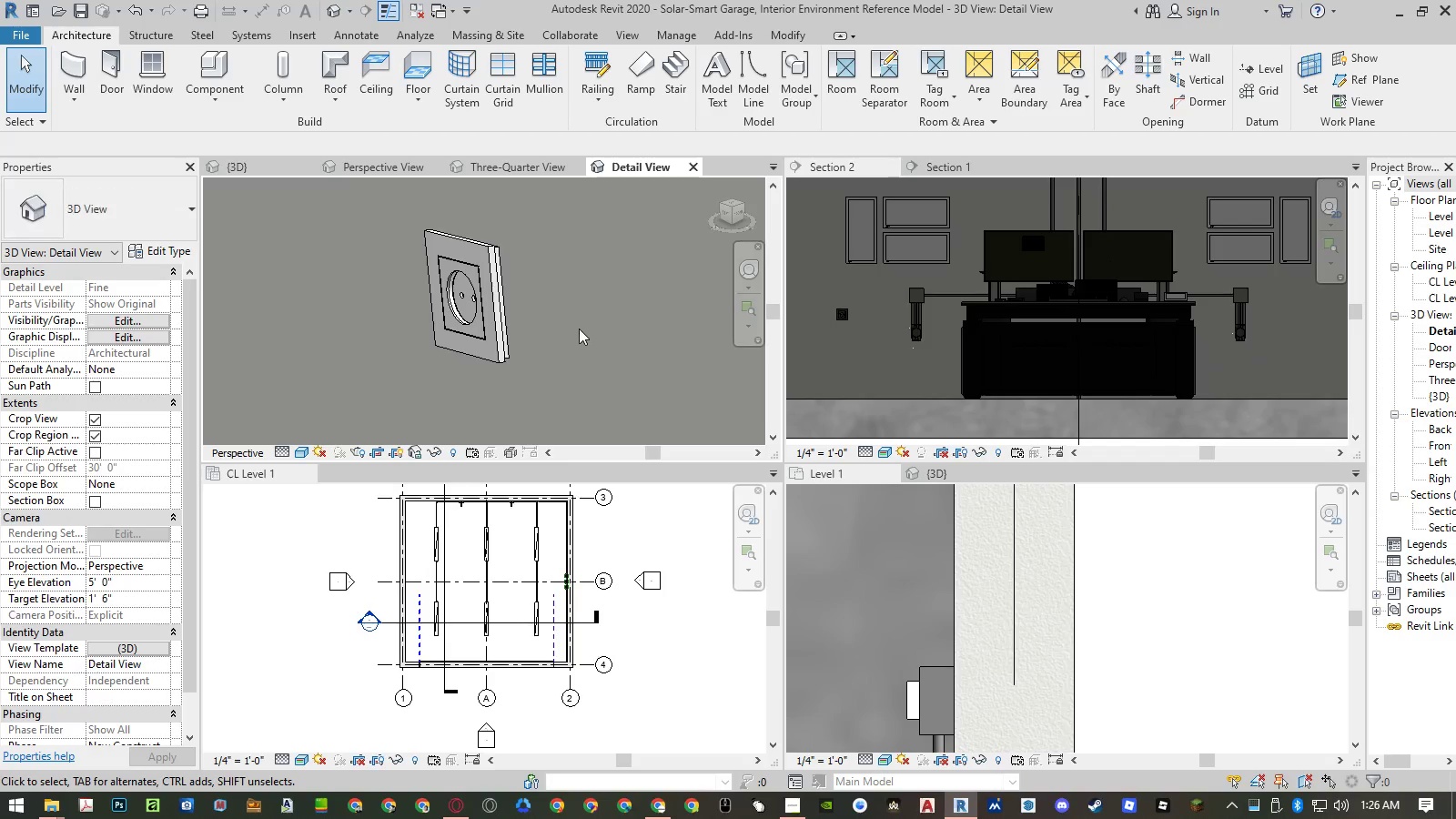 
scroll: coordinate [572, 319], scroll_direction: down, amount: 3.0
 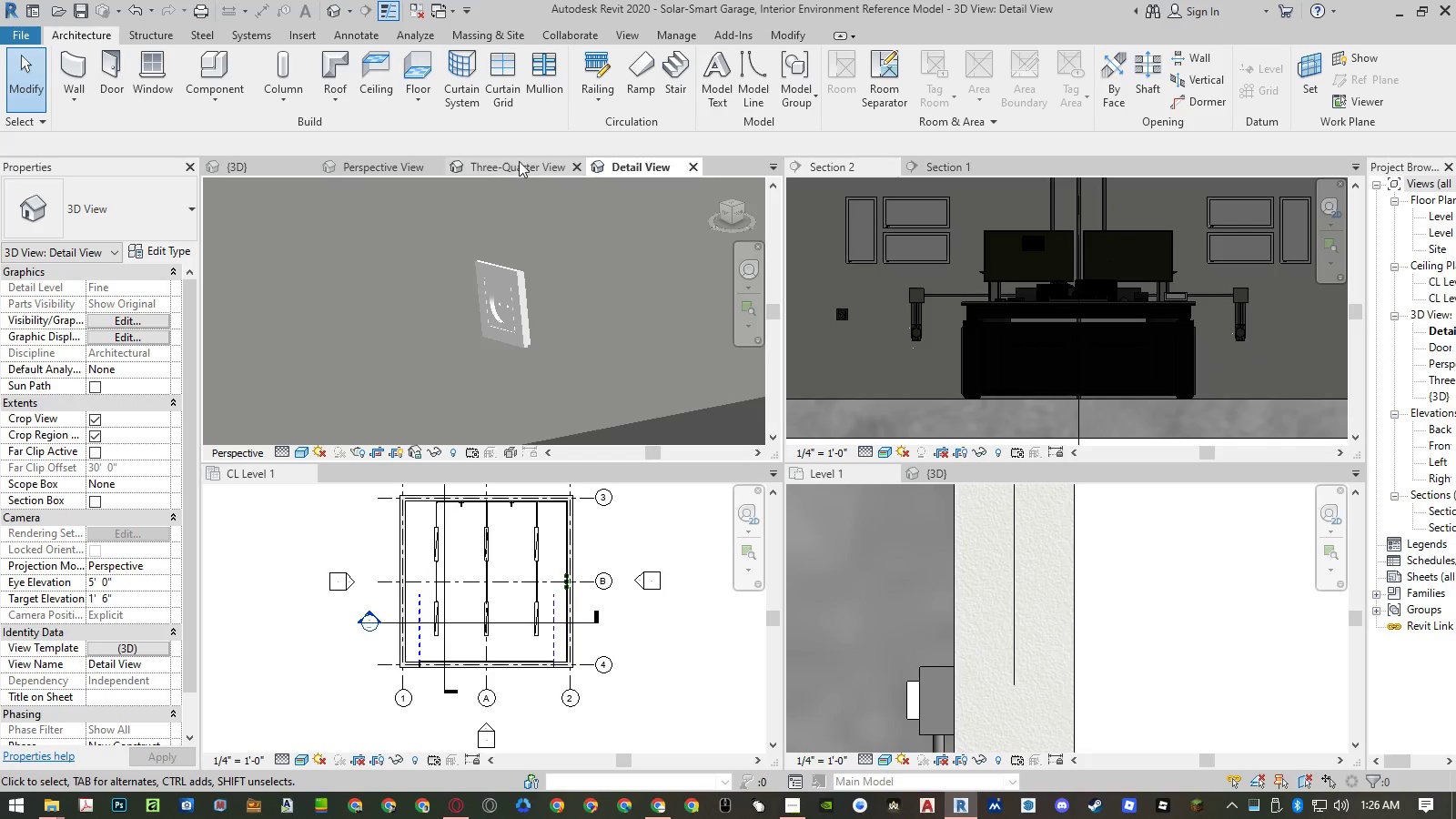 
left_click([518, 160])
 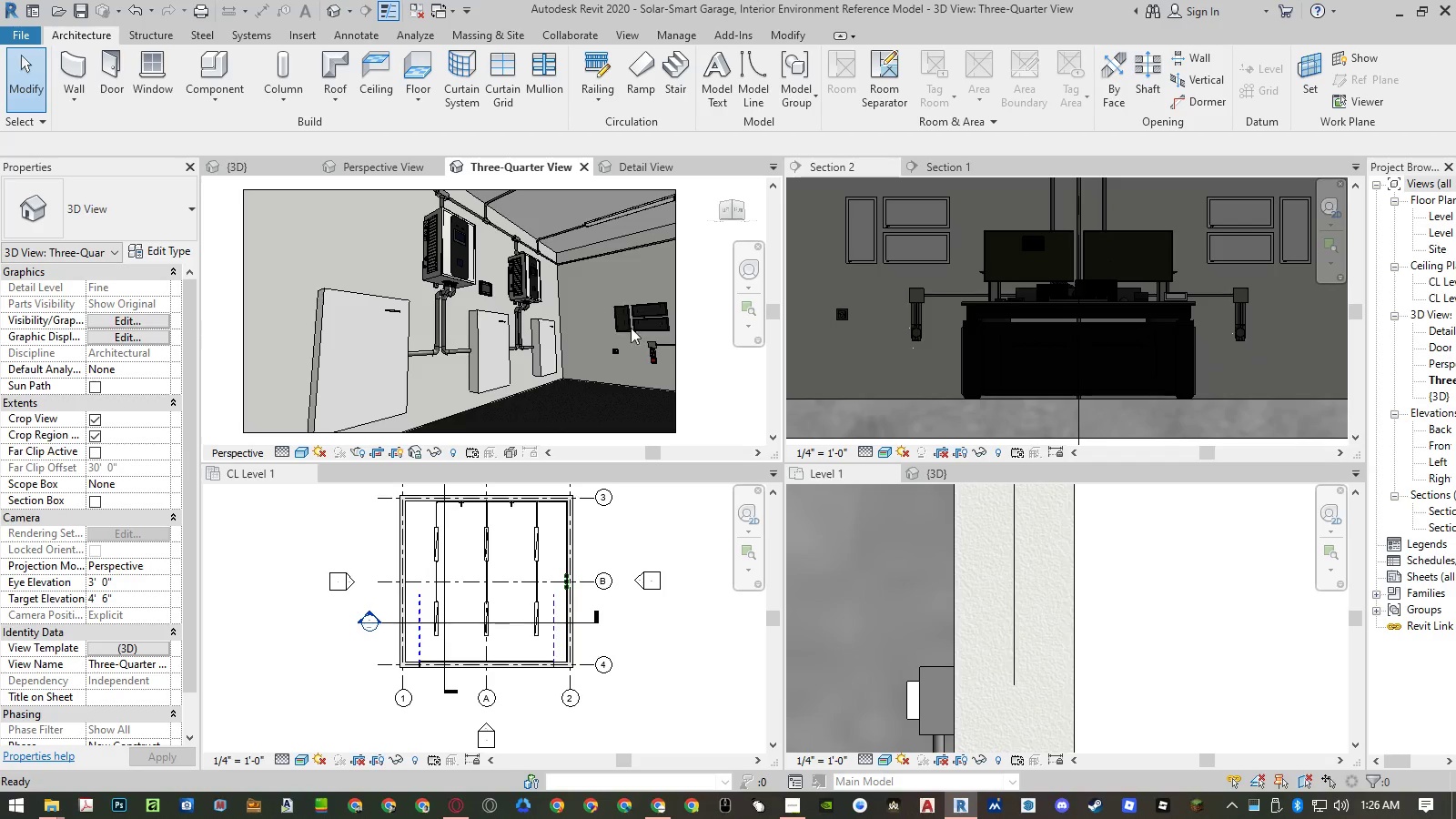 
scroll: coordinate [608, 341], scroll_direction: up, amount: 14.0
 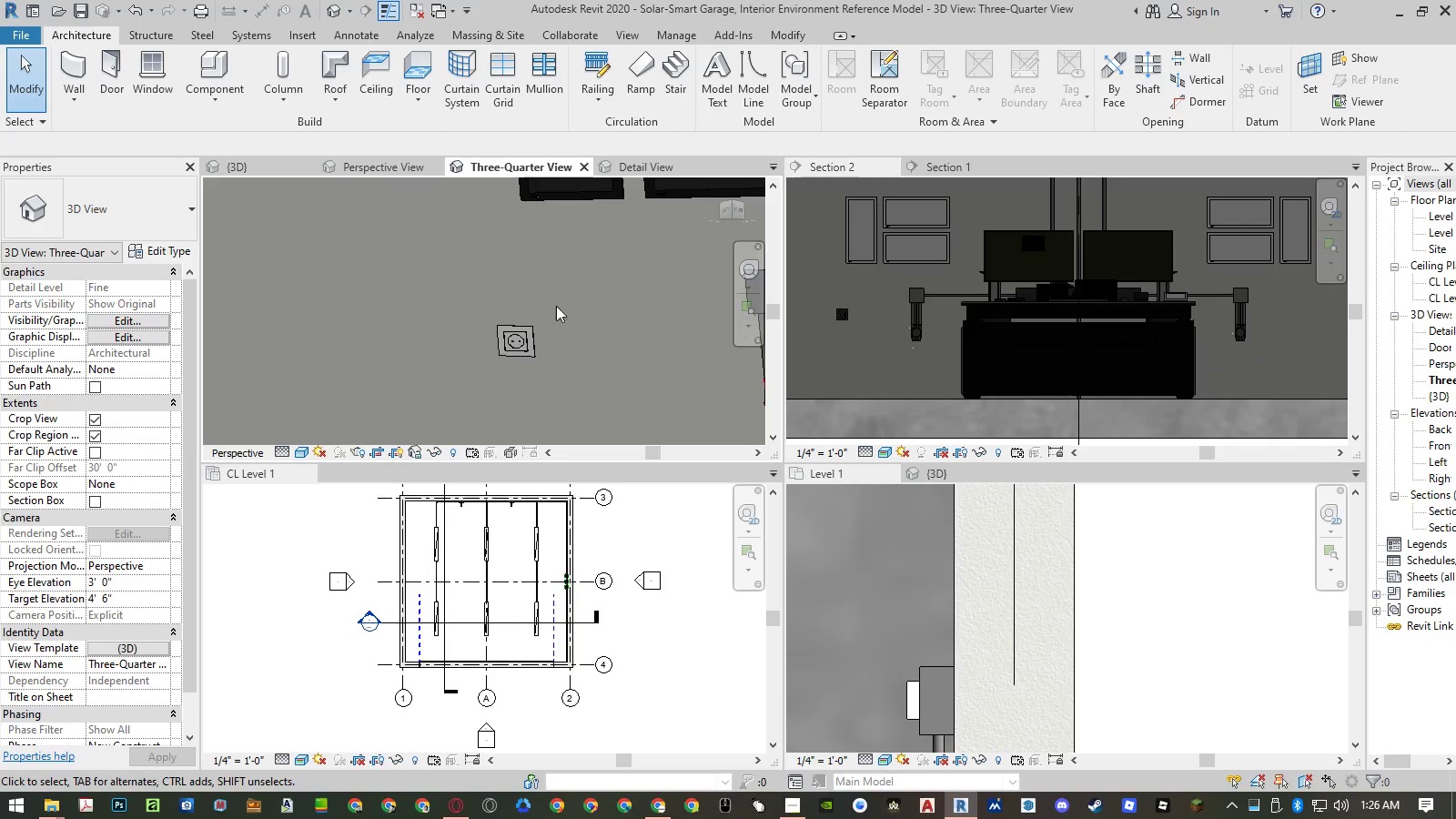 
scroll: coordinate [499, 302], scroll_direction: down, amount: 5.0
 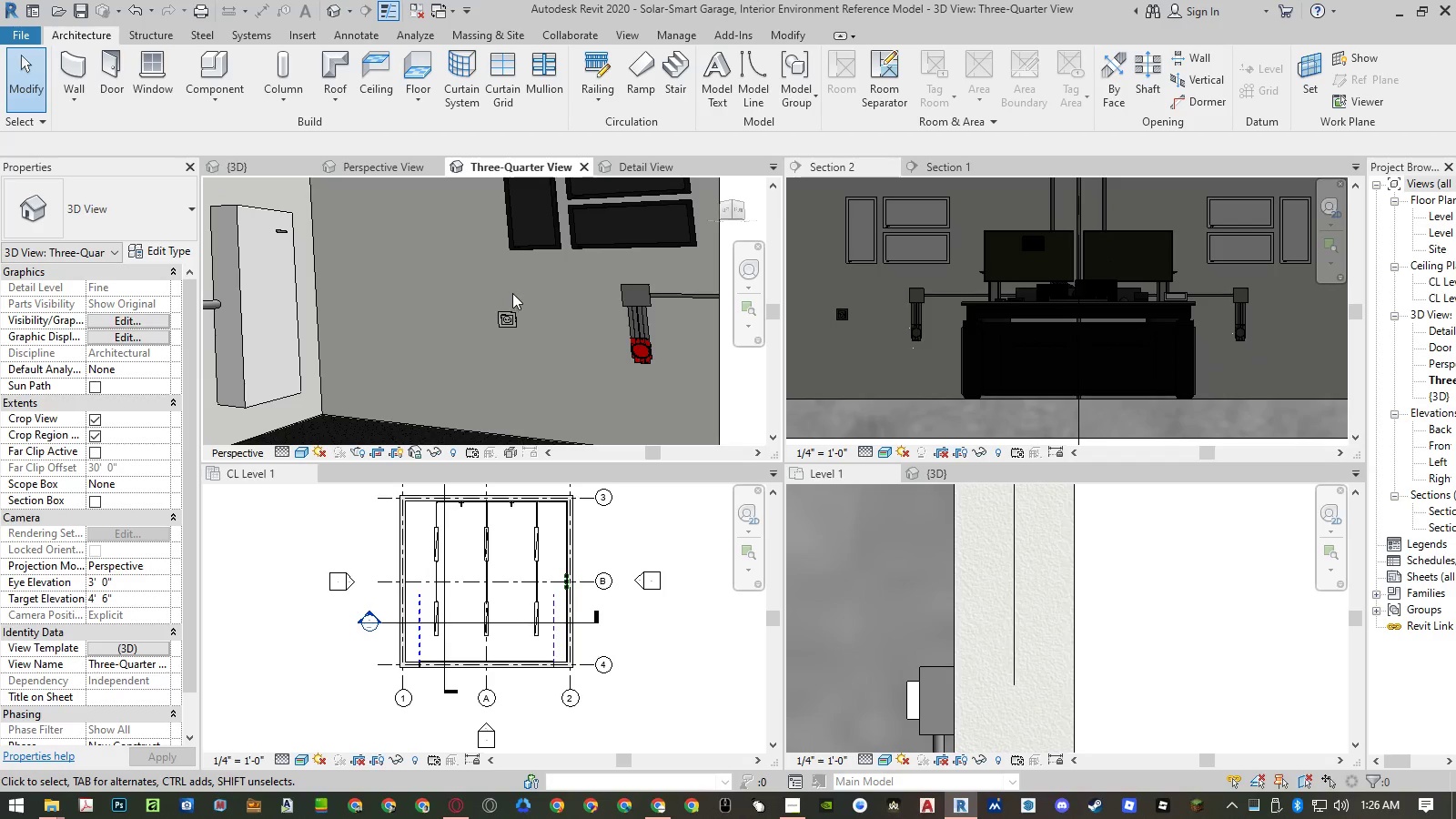 
key(Escape)
 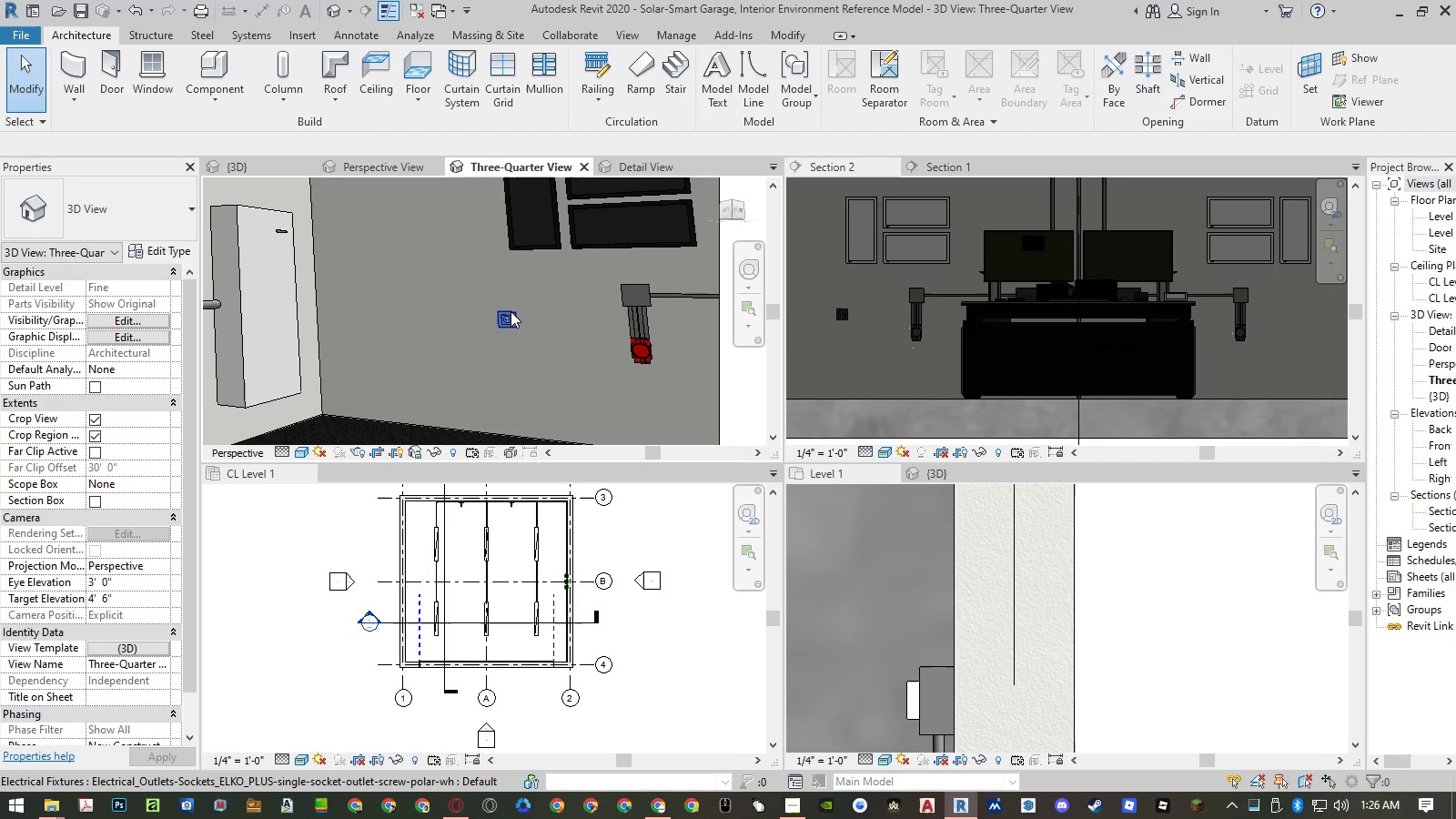 
left_click([511, 311])
 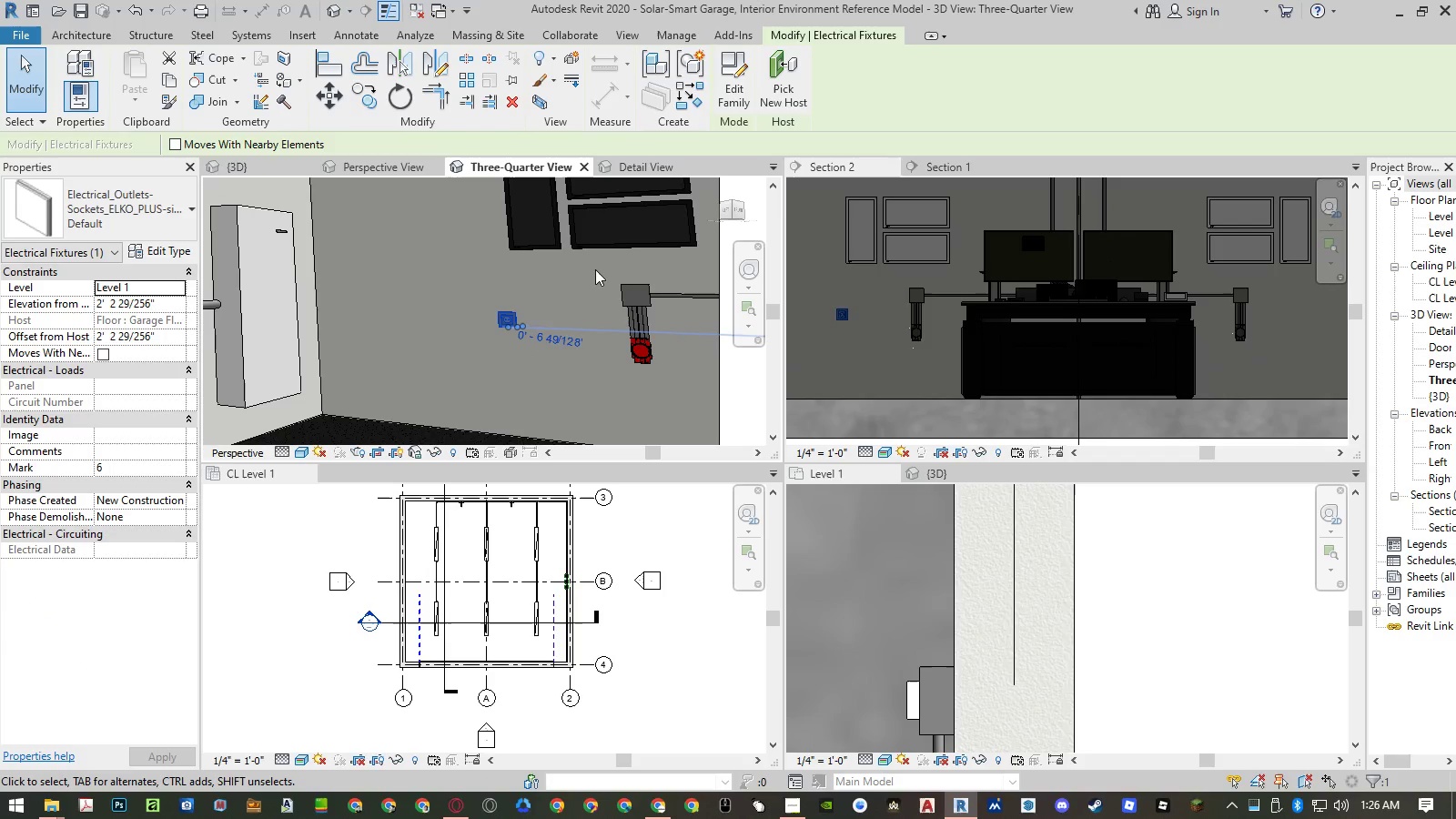 
key(Escape)
 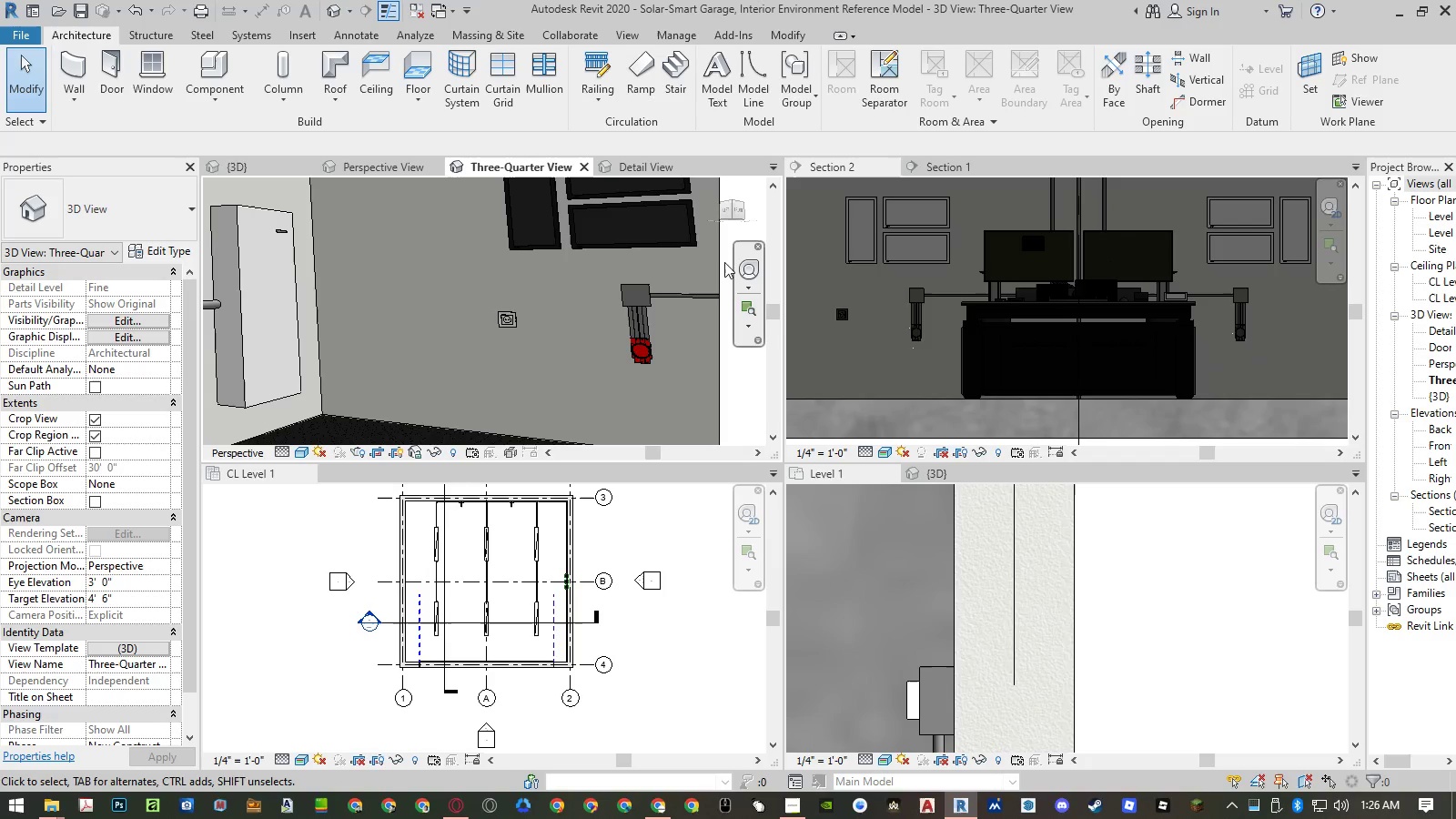 
left_click([571, 288])
 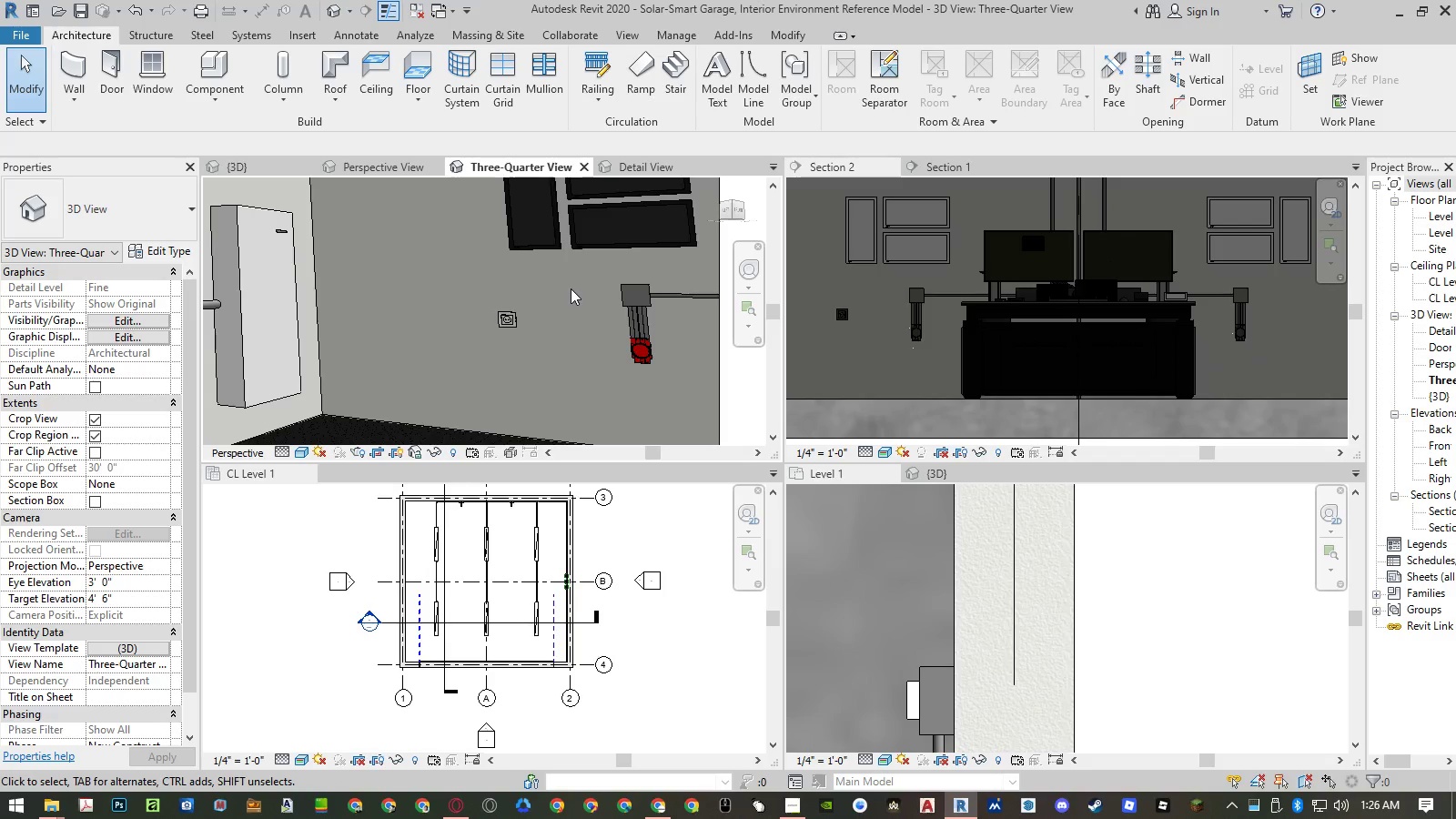 
key(Alt+AltRight)
 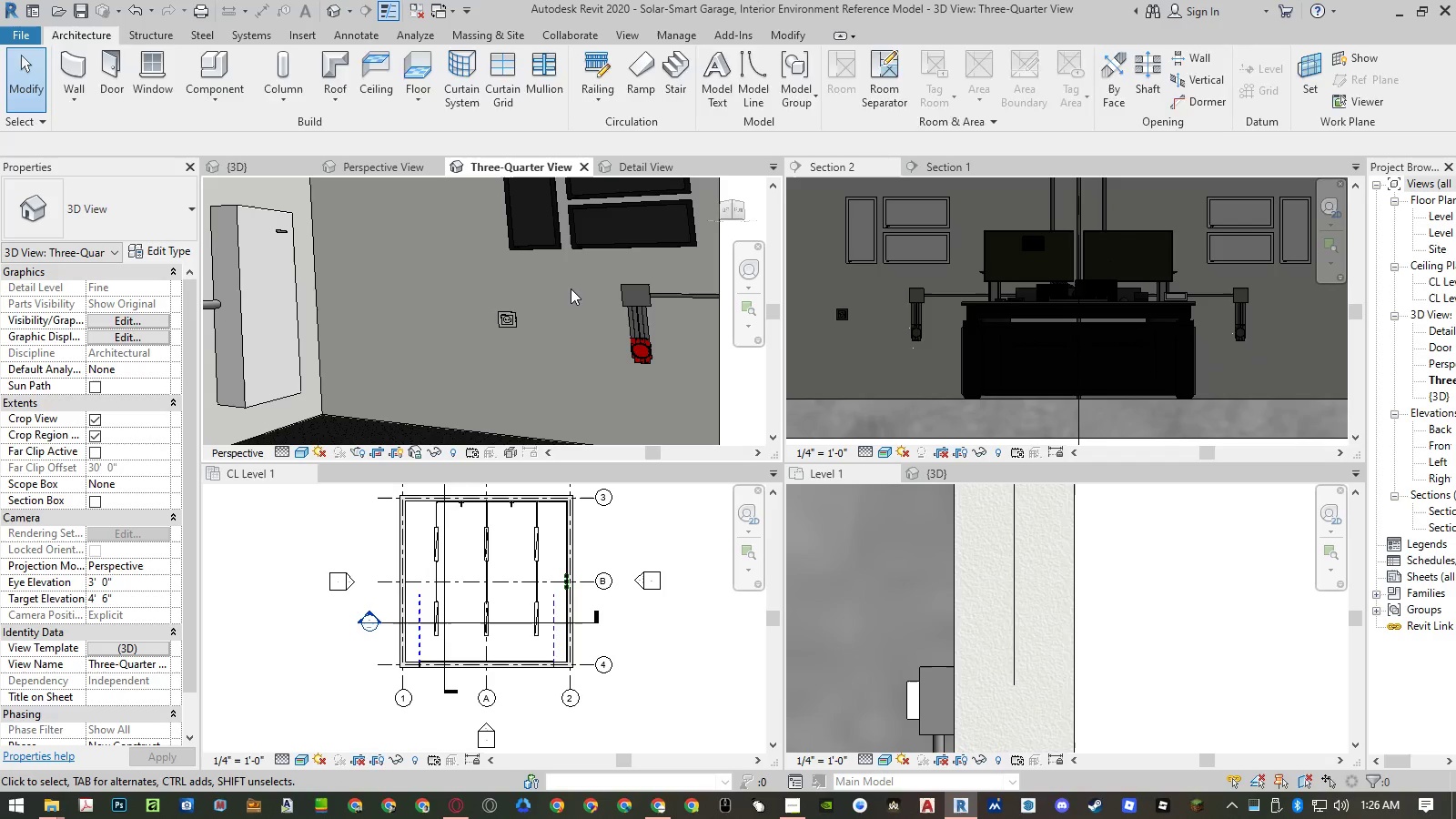 
type(ilf)
 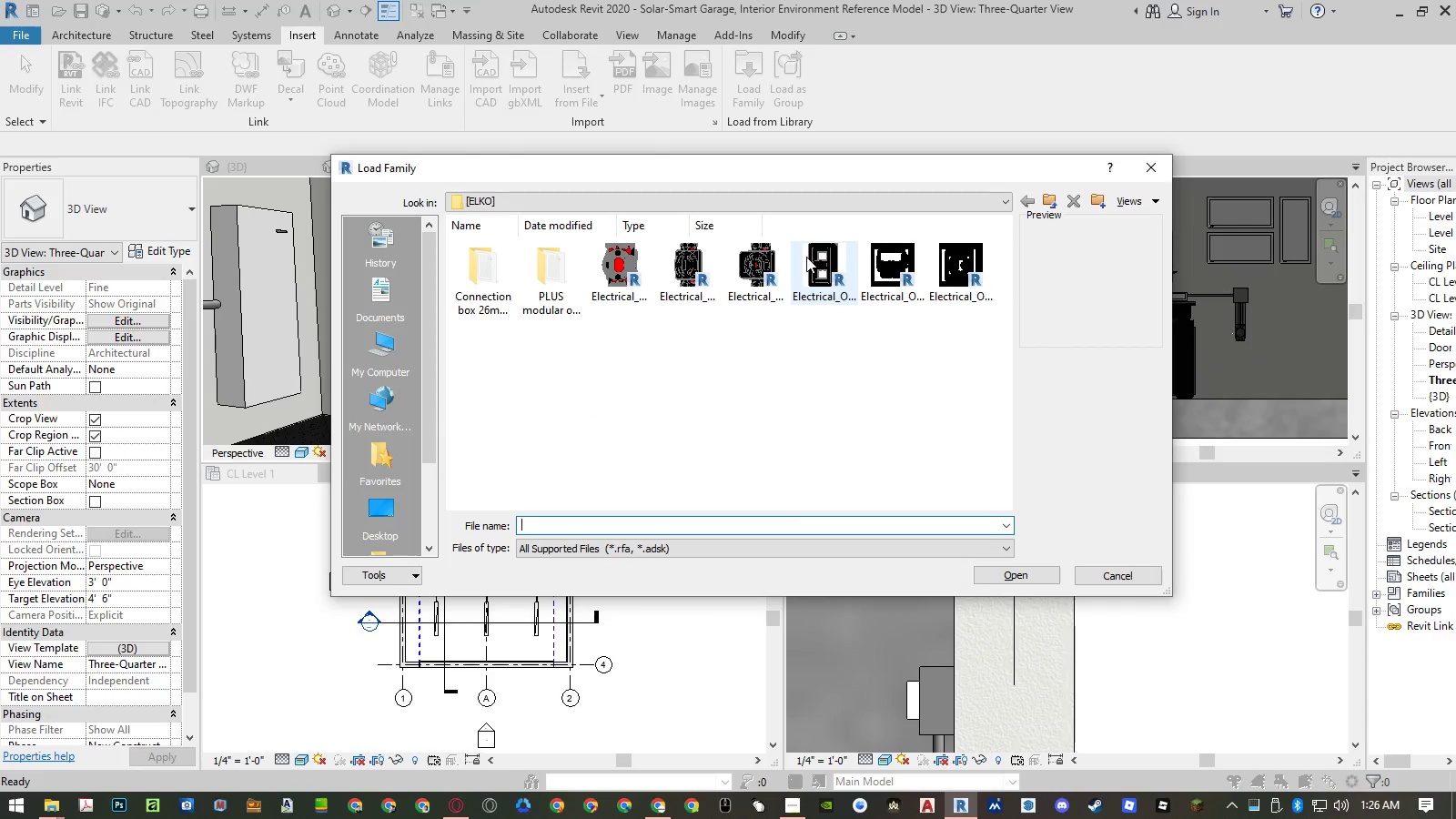 
left_click([707, 271])
 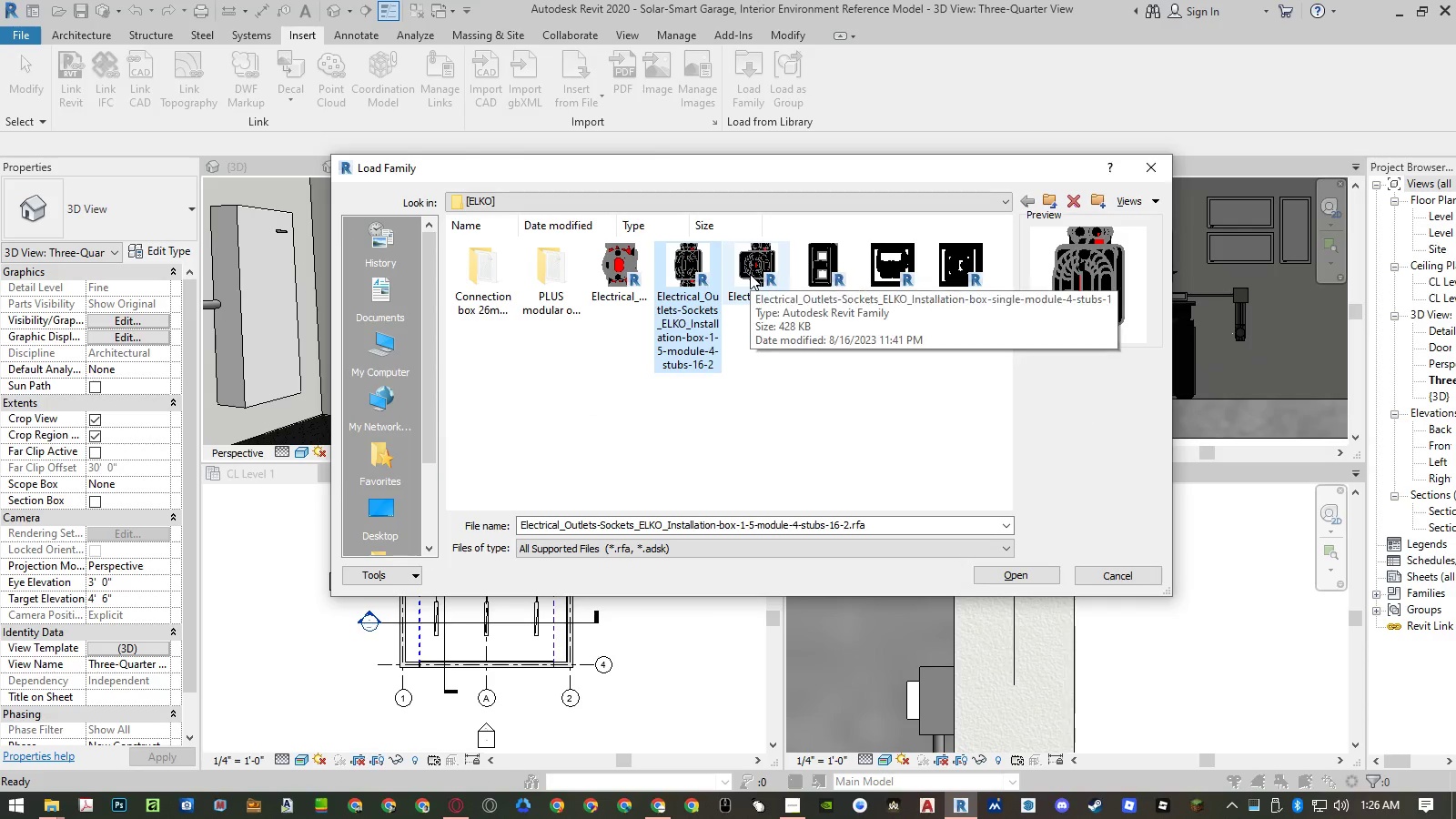 
left_click([750, 274])
 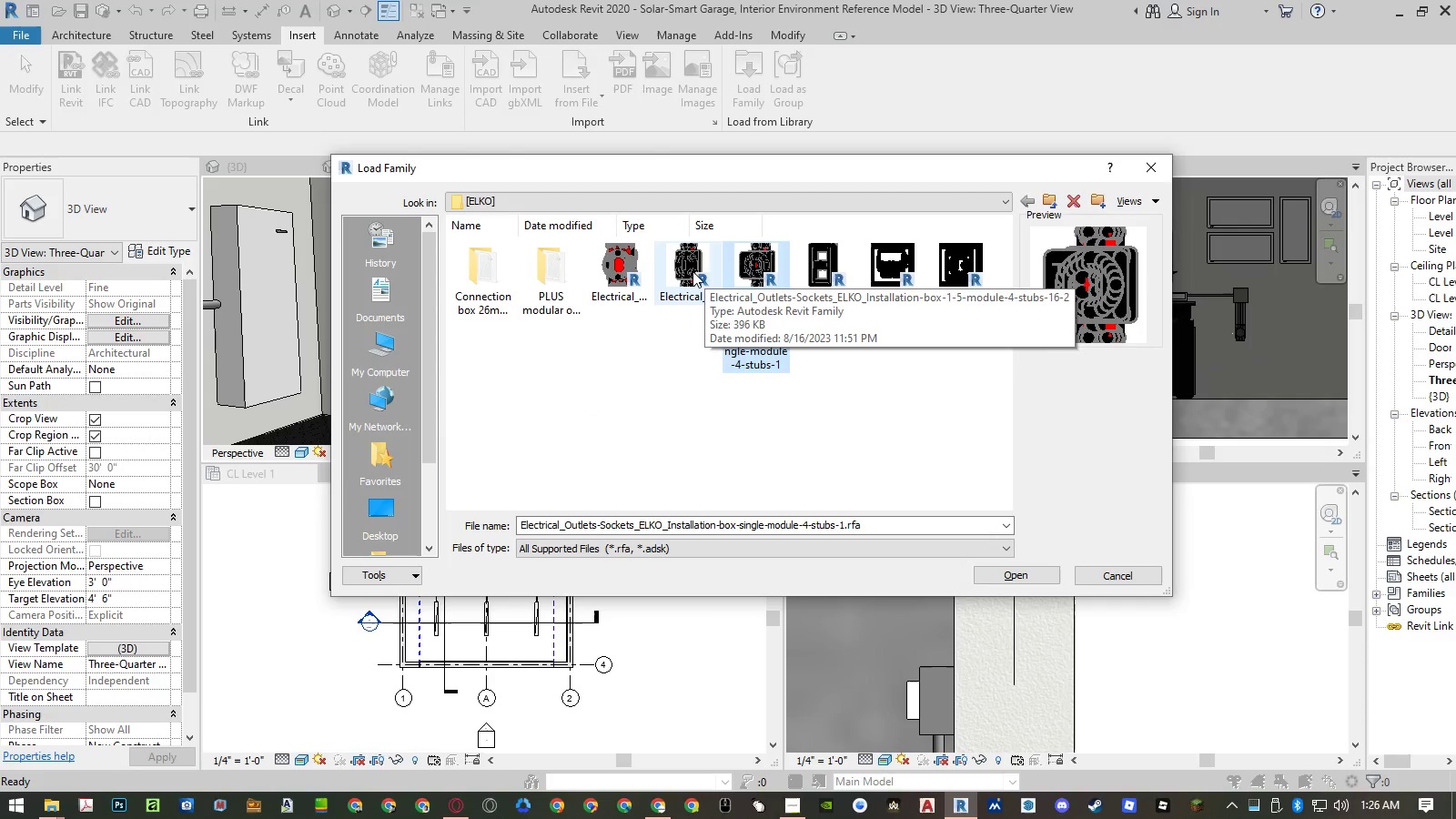 
left_click([693, 271])
 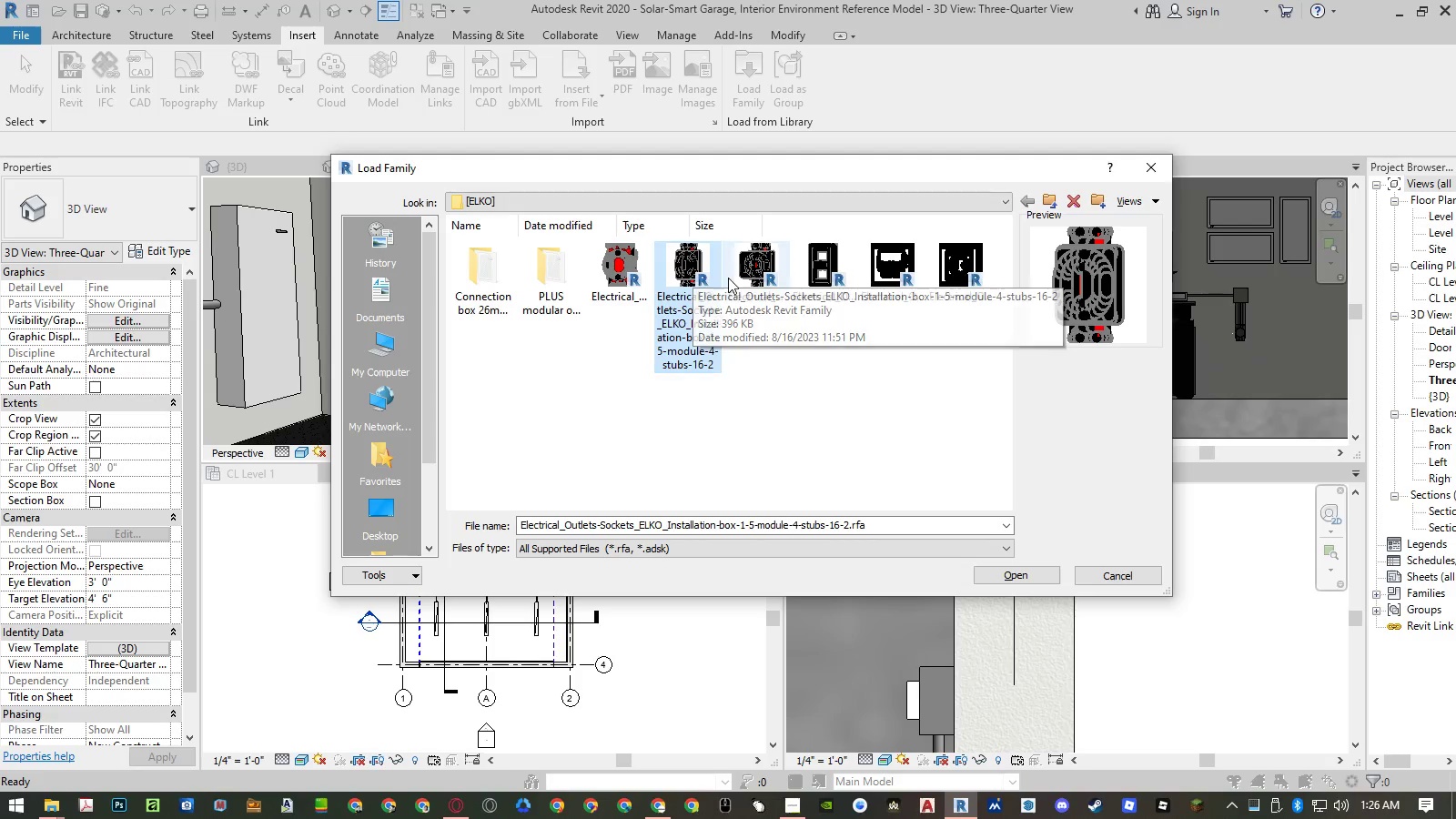 
left_click([752, 274])
 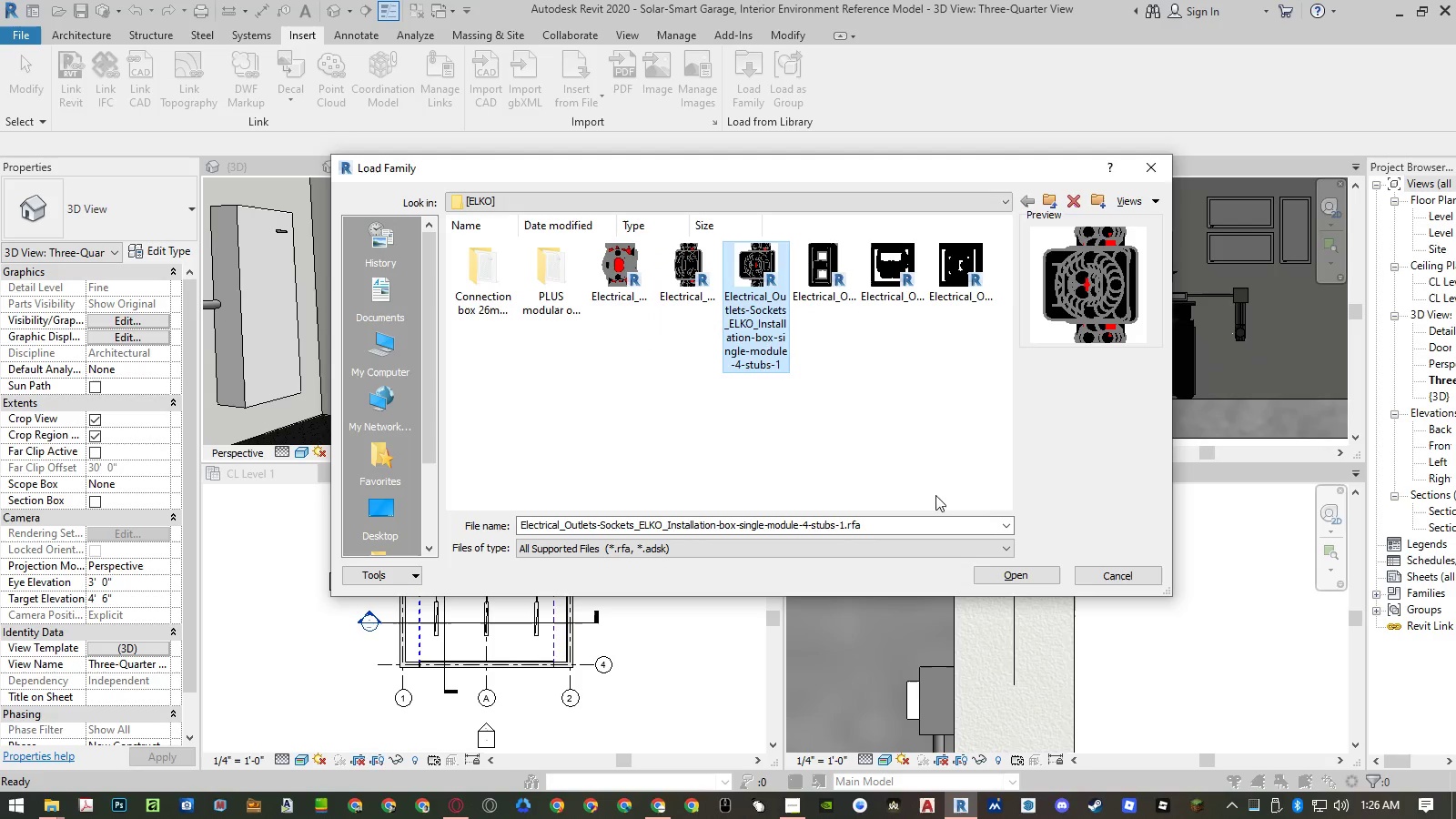 
left_click([1011, 579])
 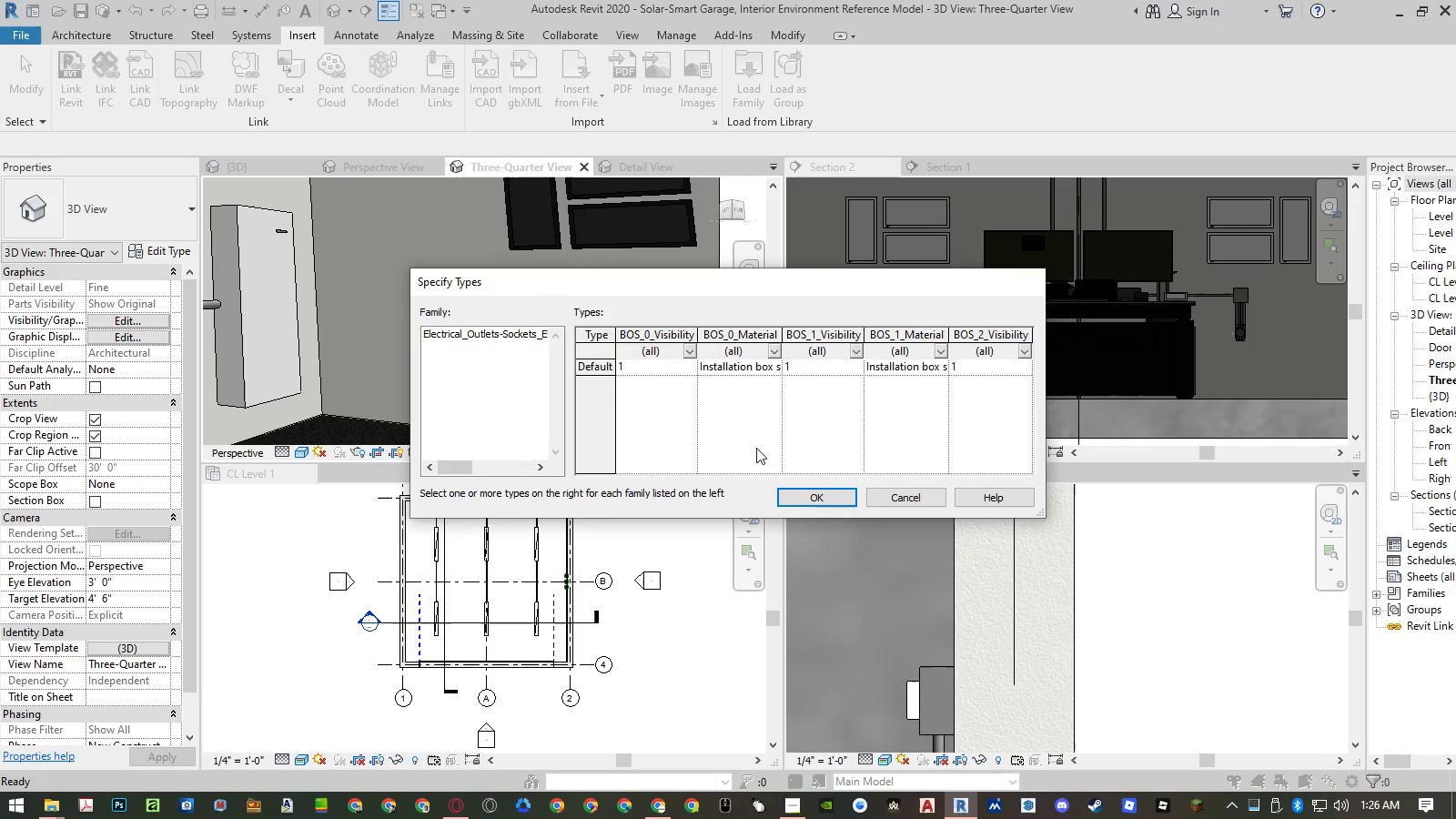 
left_click([610, 366])
 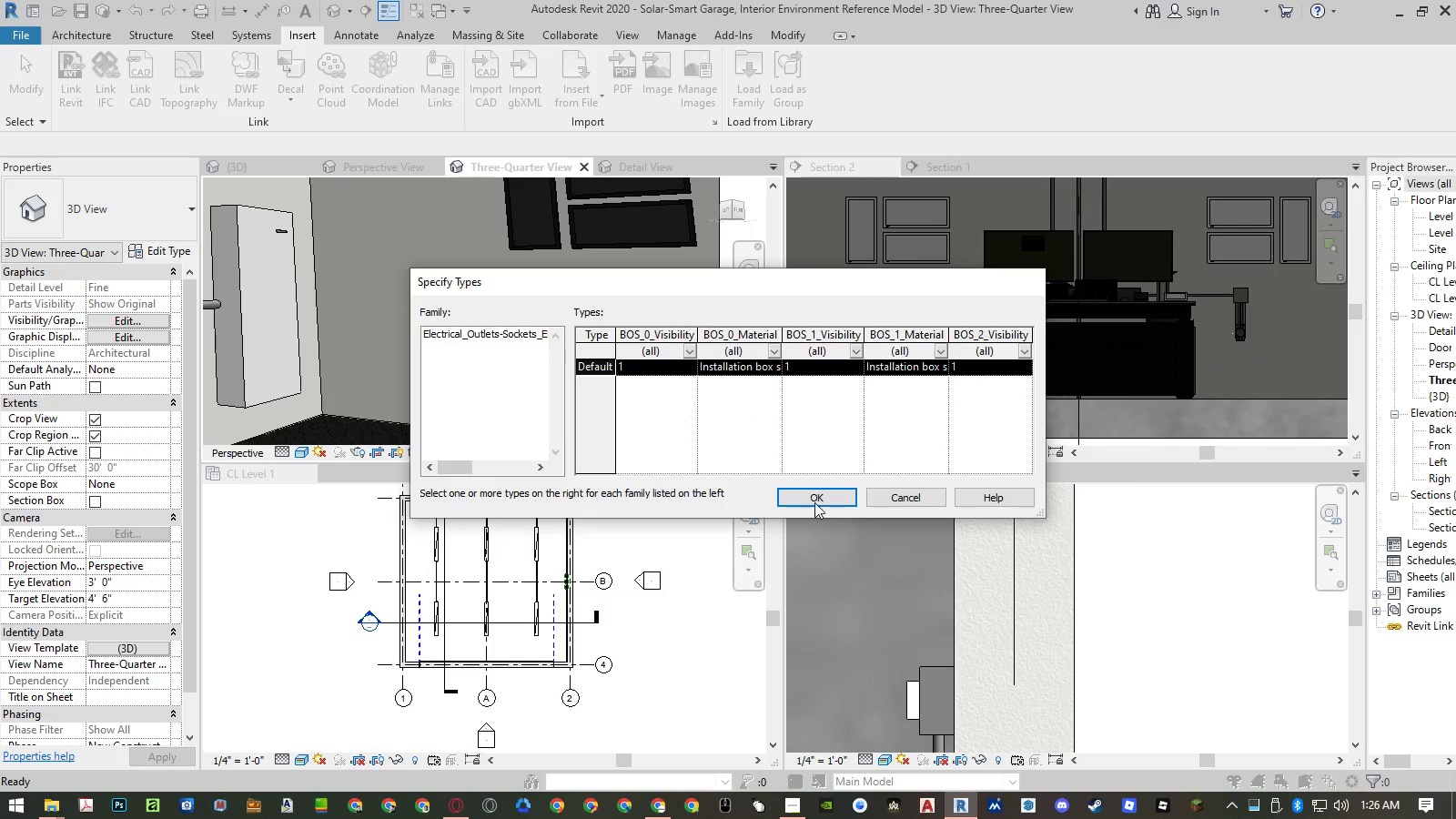 
left_click([816, 502])
 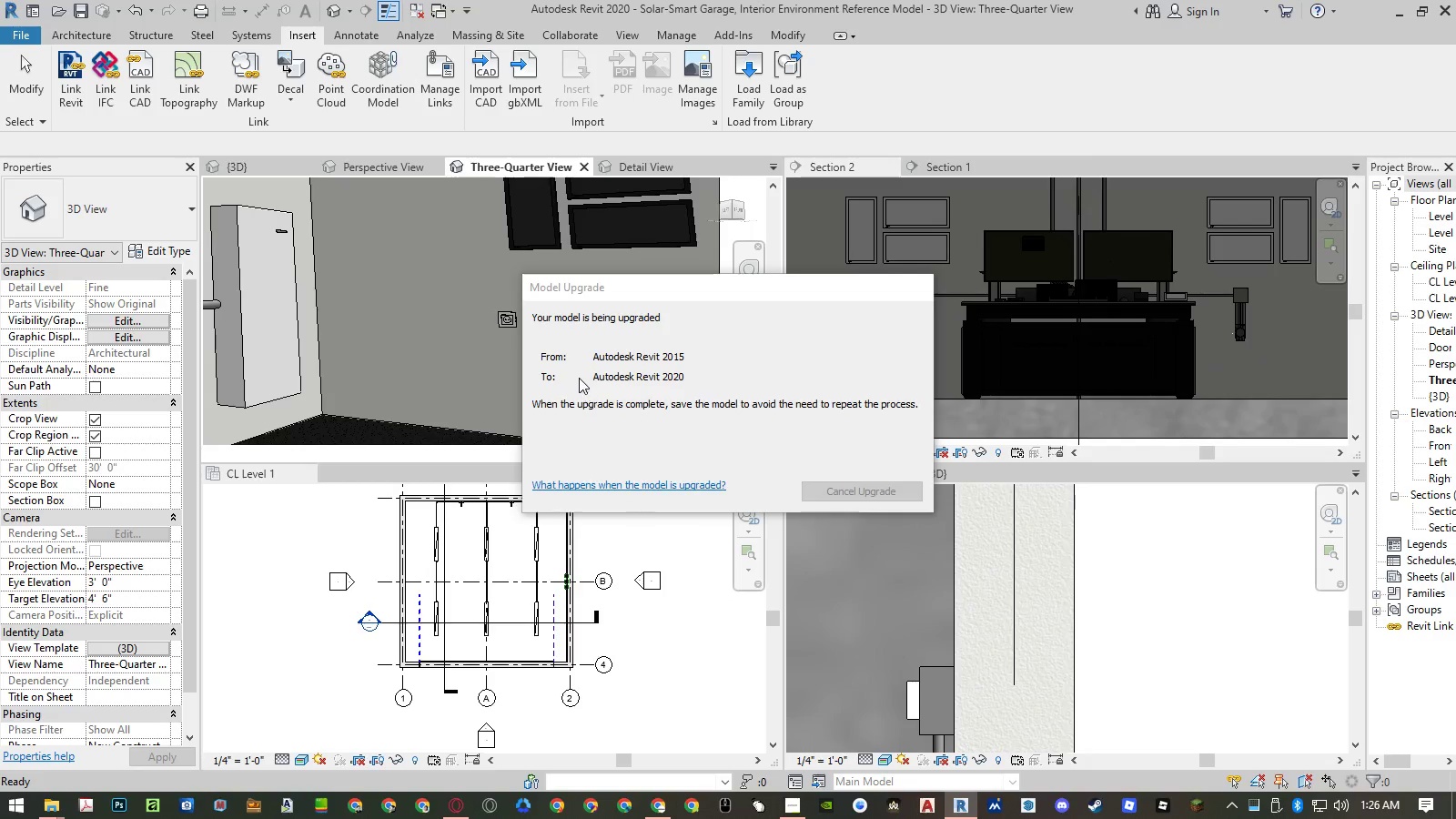 
left_click([572, 366])
 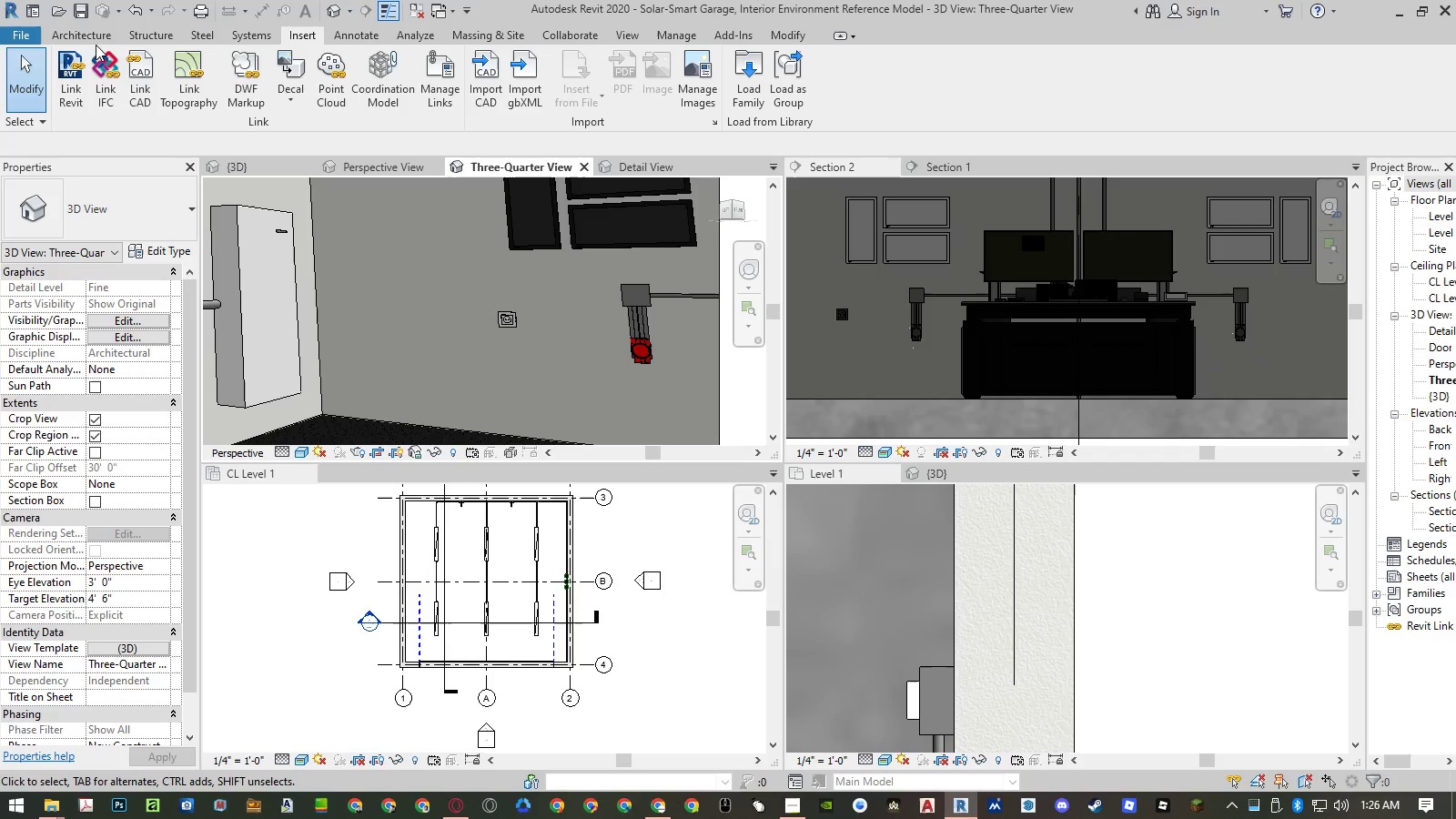 
left_click([97, 46])
 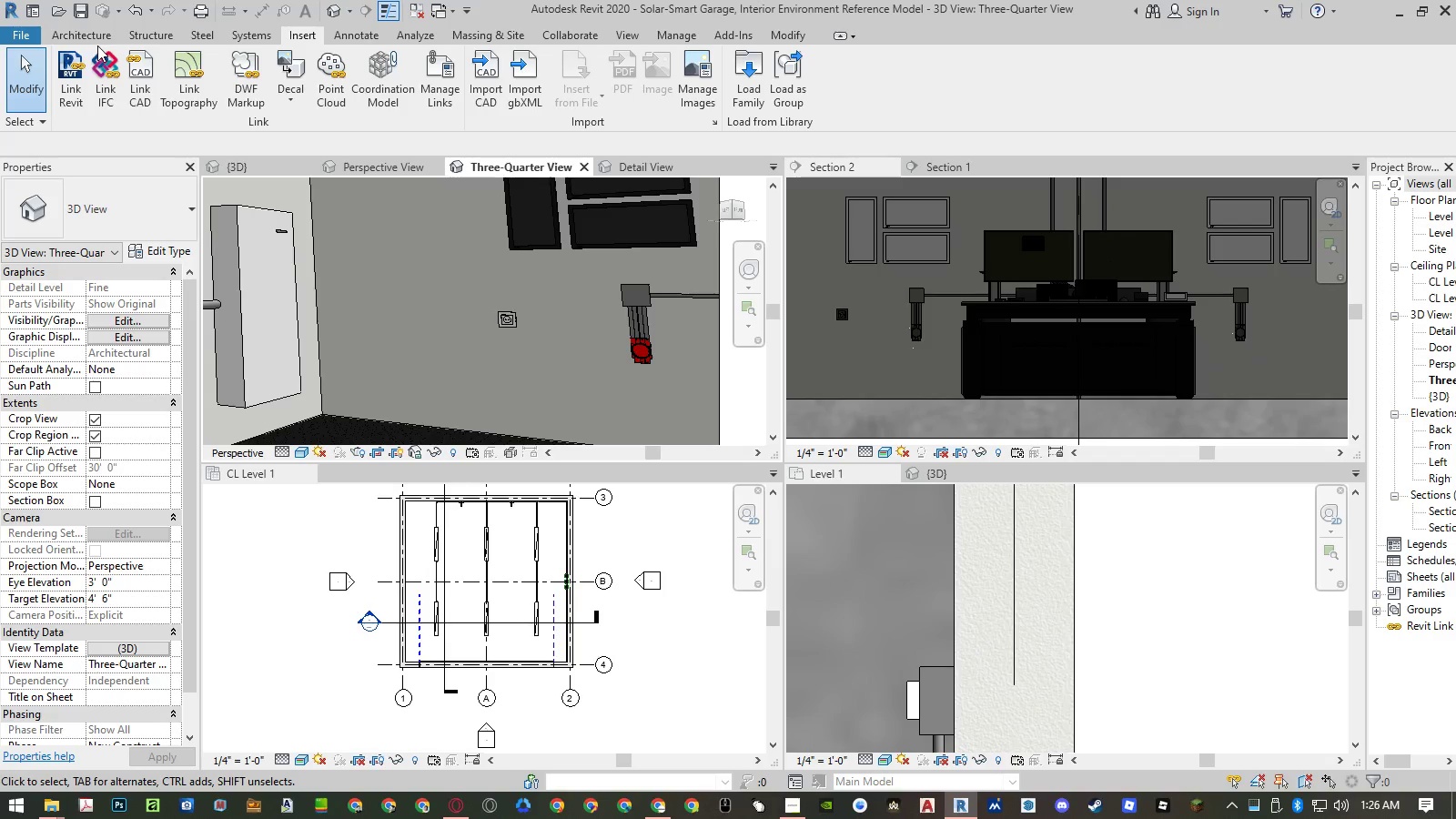 
left_click([97, 42])
 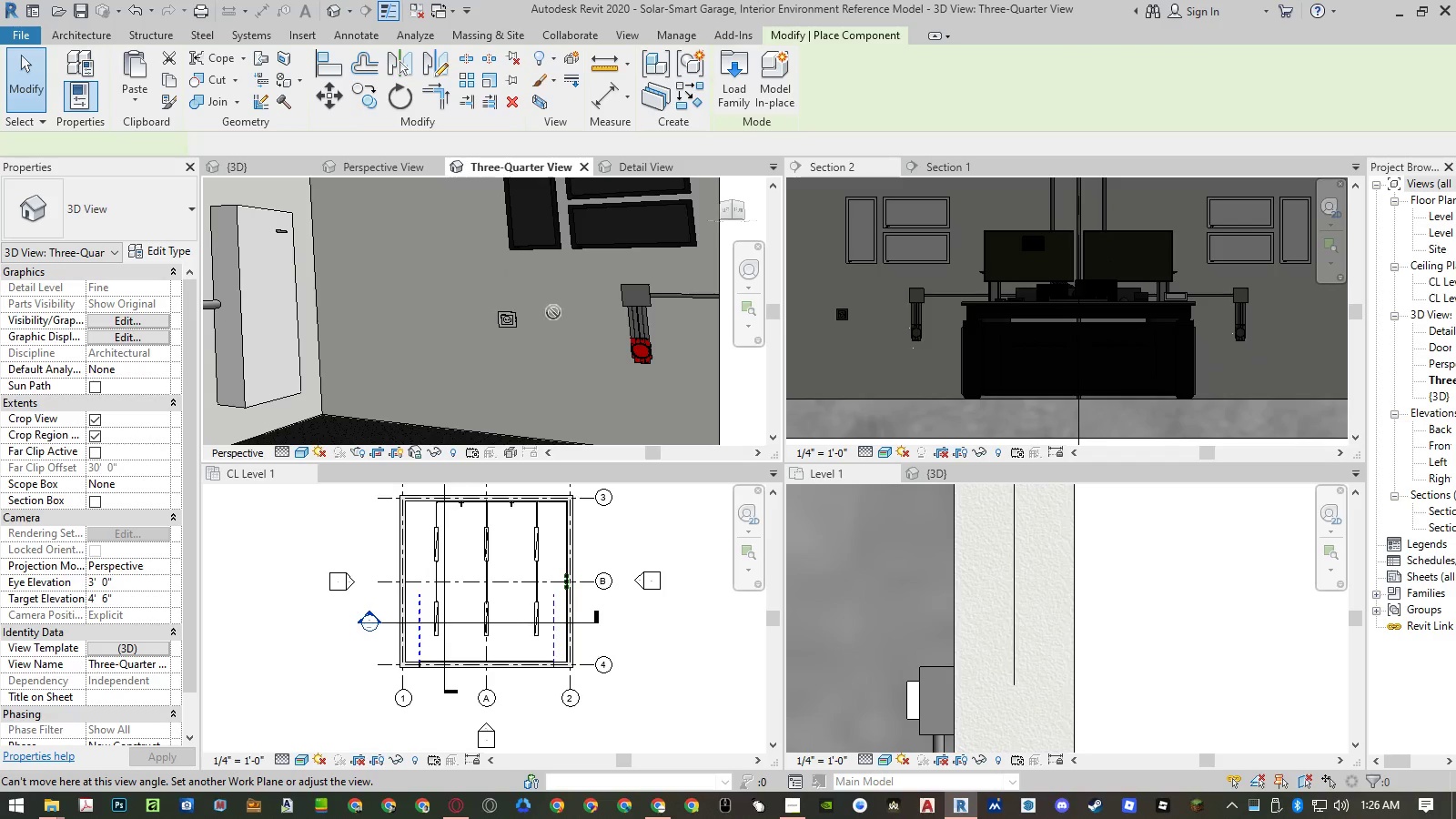 
left_click([557, 318])
 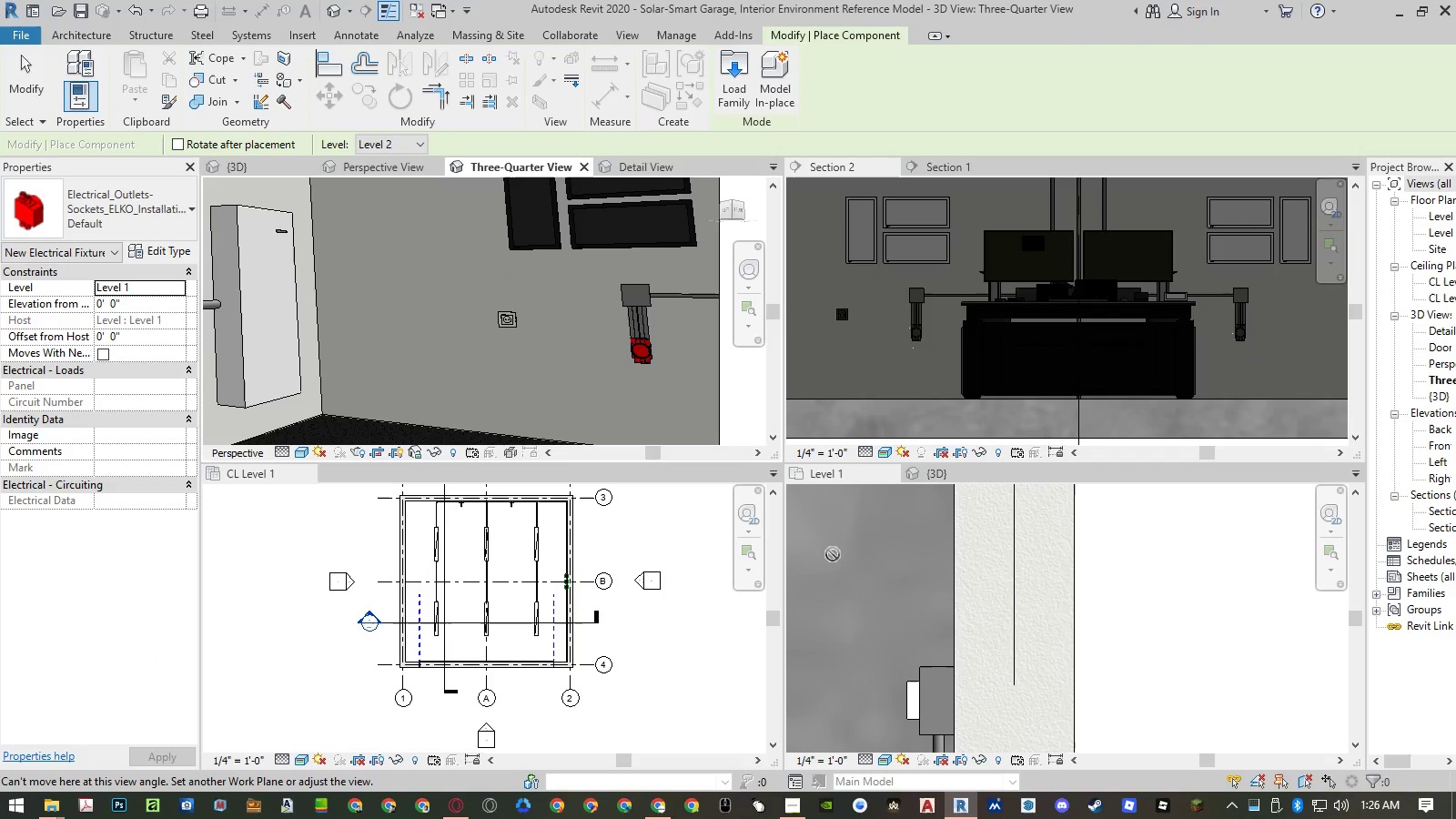 
left_click([924, 561])
 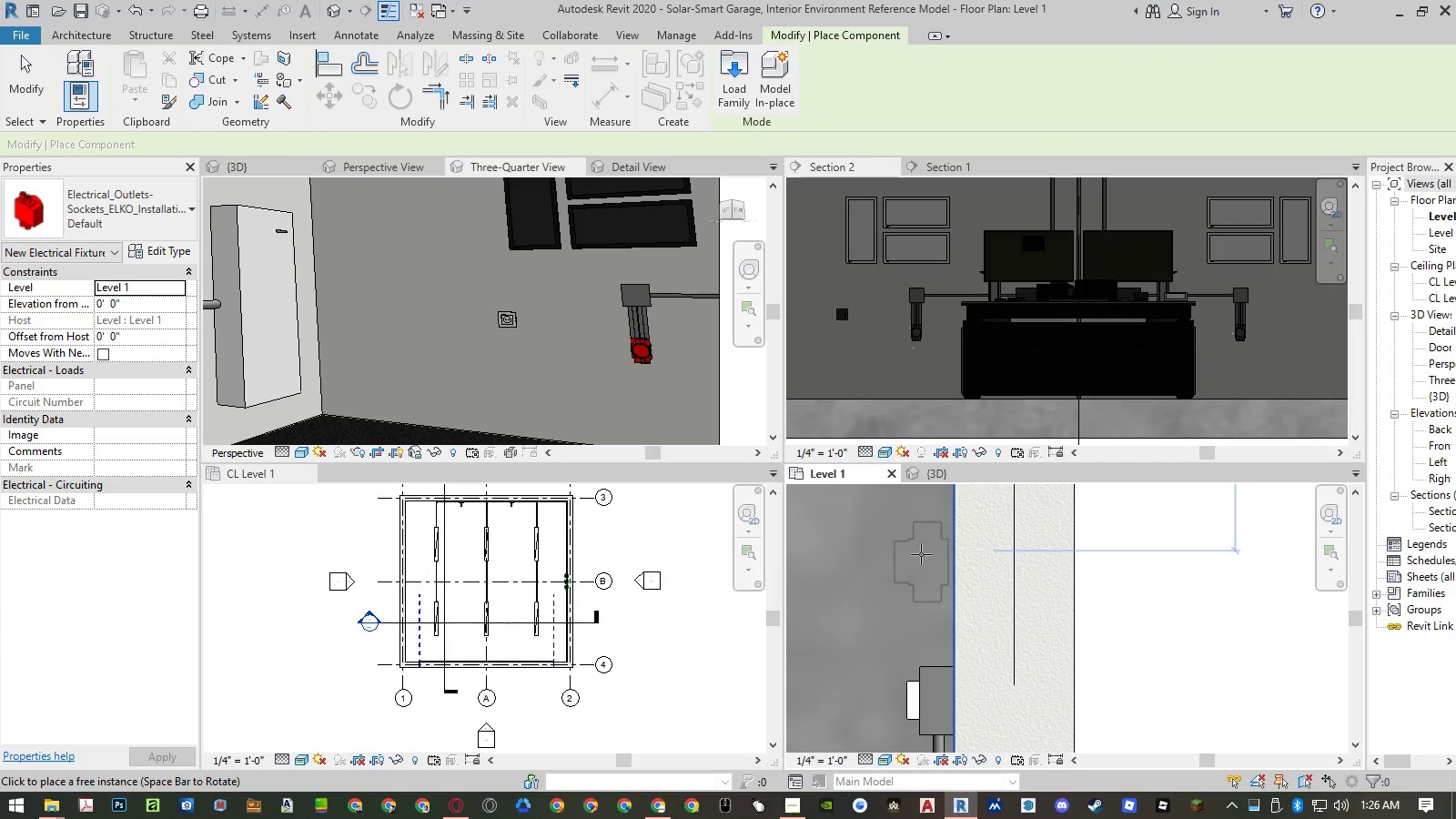 
scroll: coordinate [882, 633], scroll_direction: down, amount: 9.0
 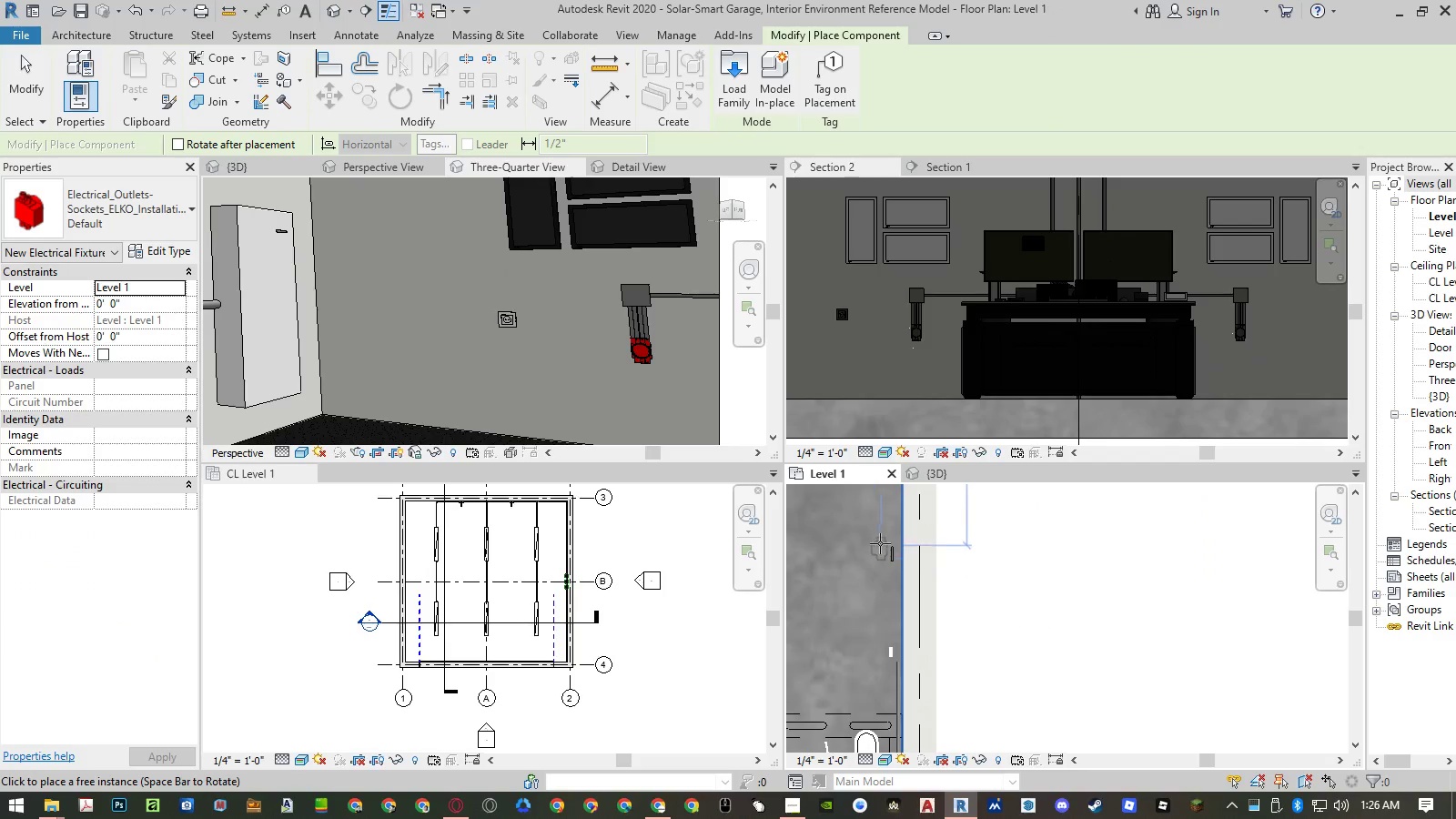 
scroll: coordinate [882, 540], scroll_direction: up, amount: 2.0
 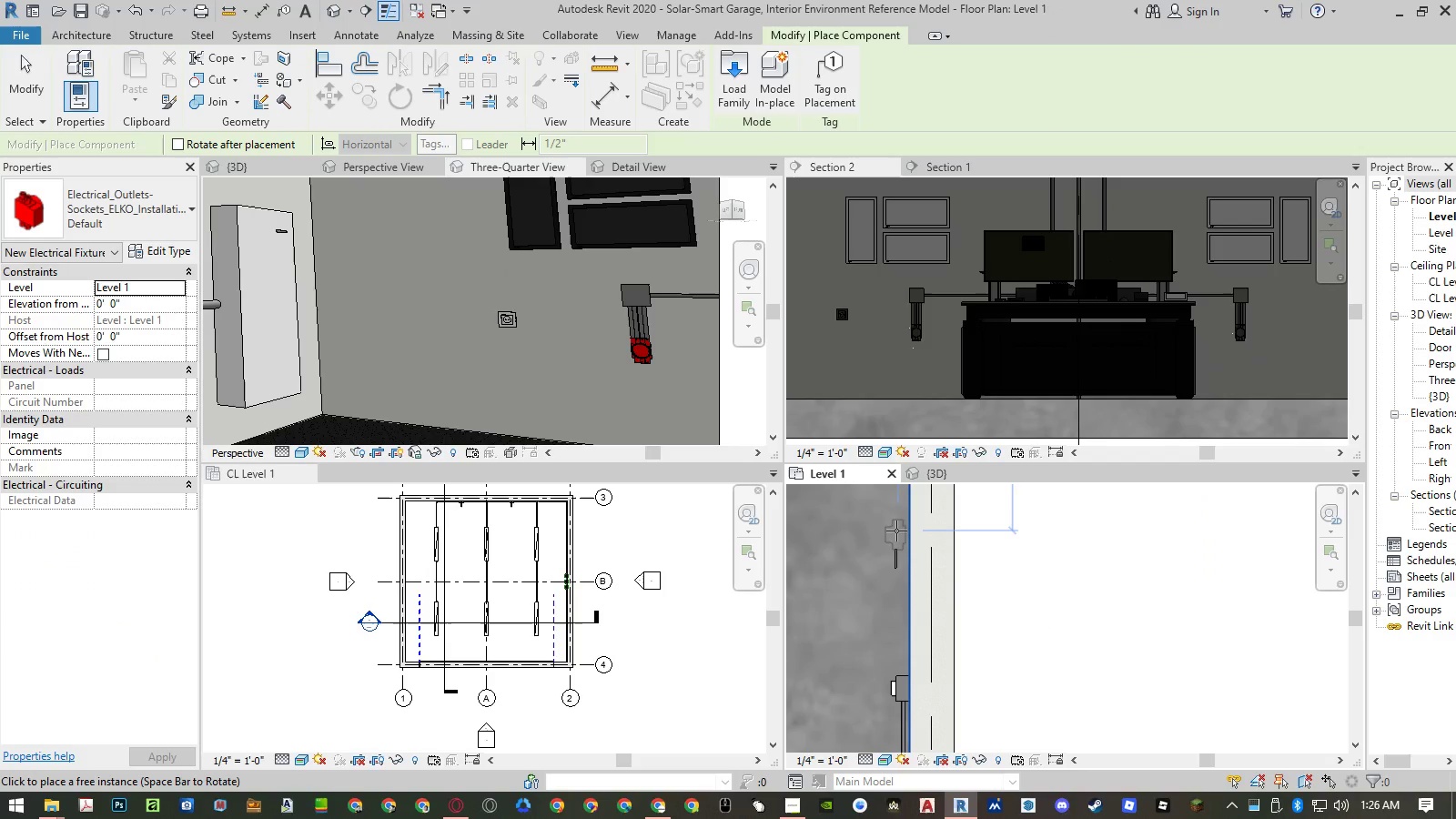 
left_click([897, 531])
 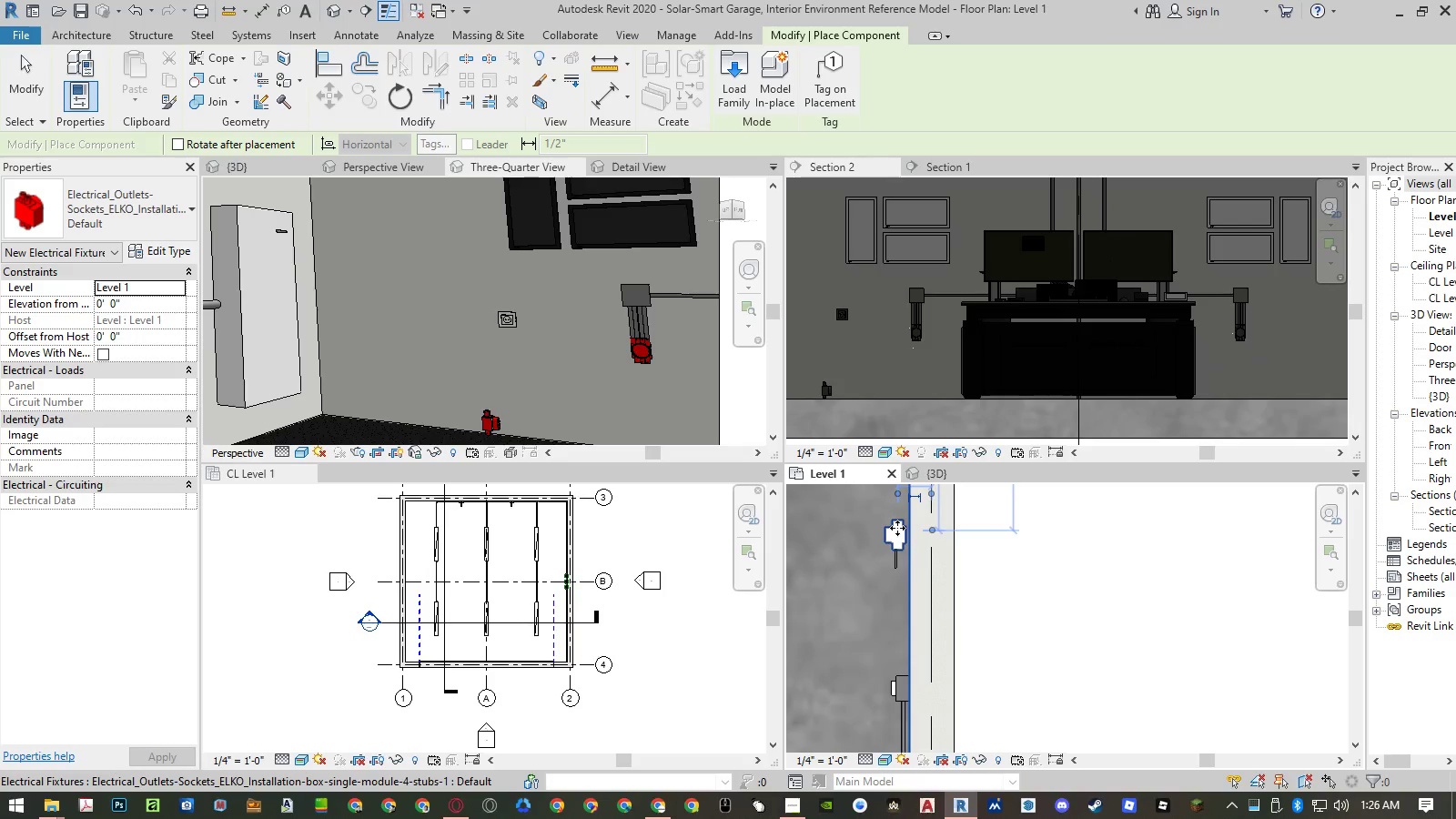 
key(Escape)
 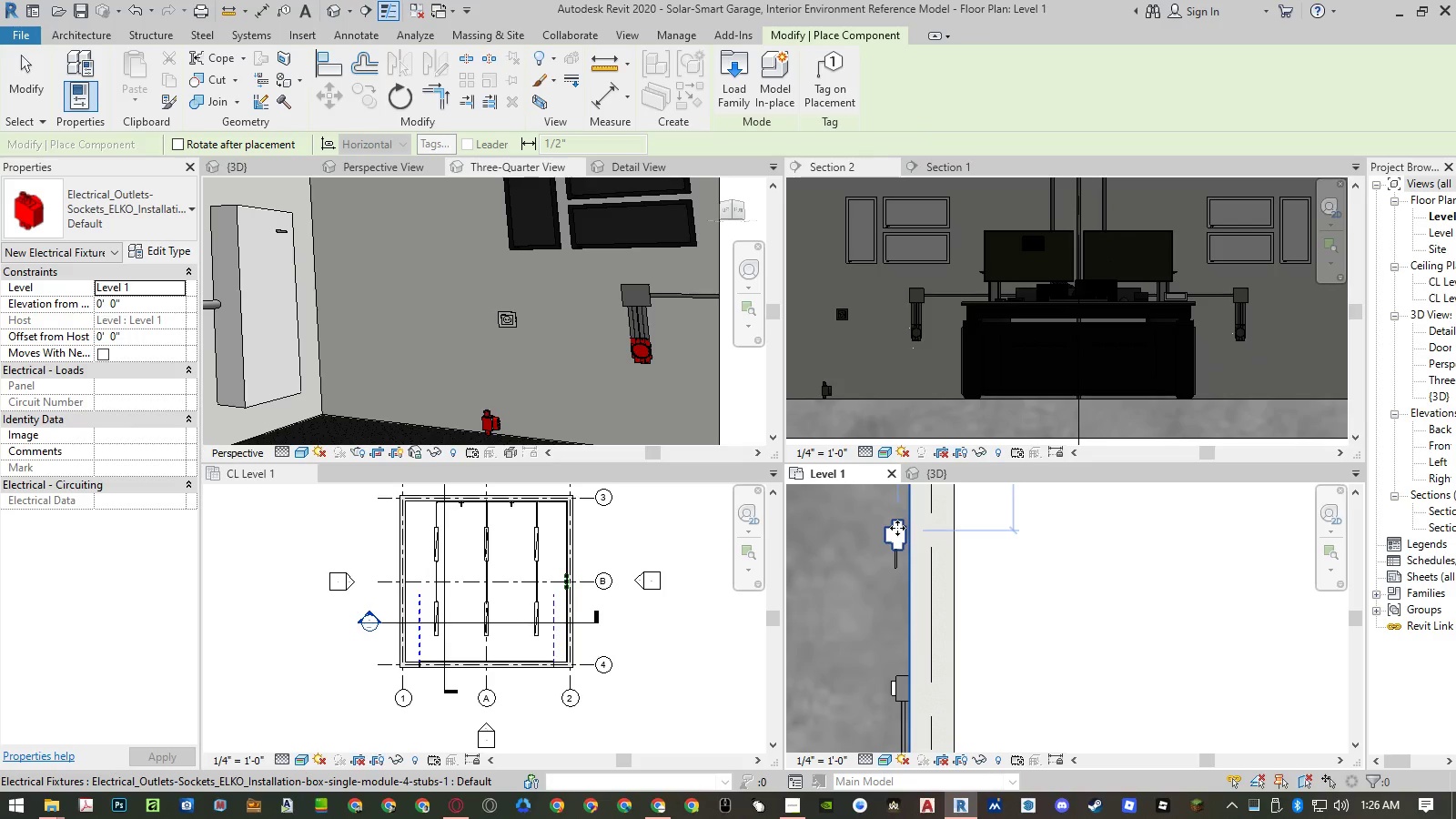 
key(Escape)
 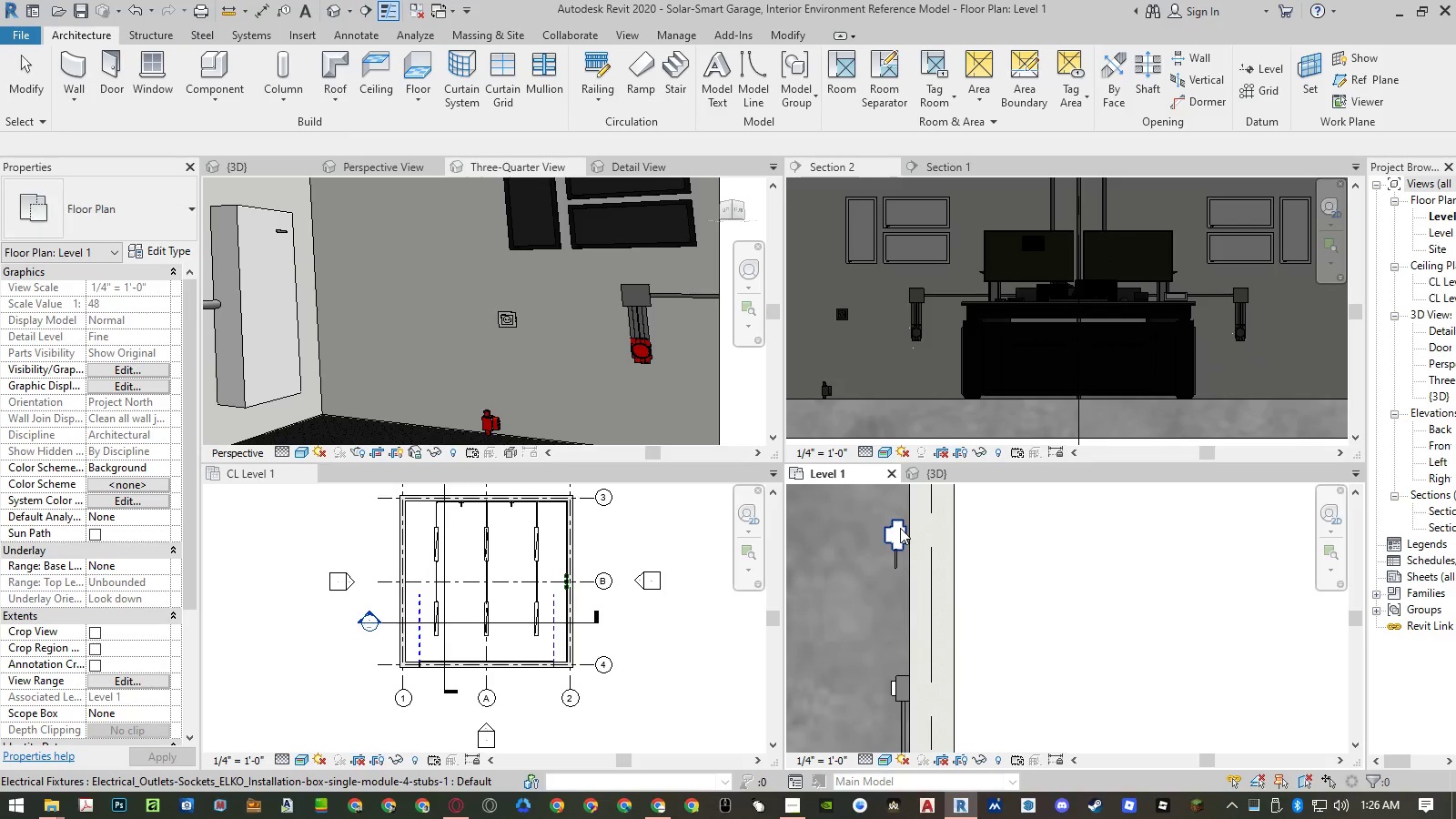 
left_click([900, 528])
 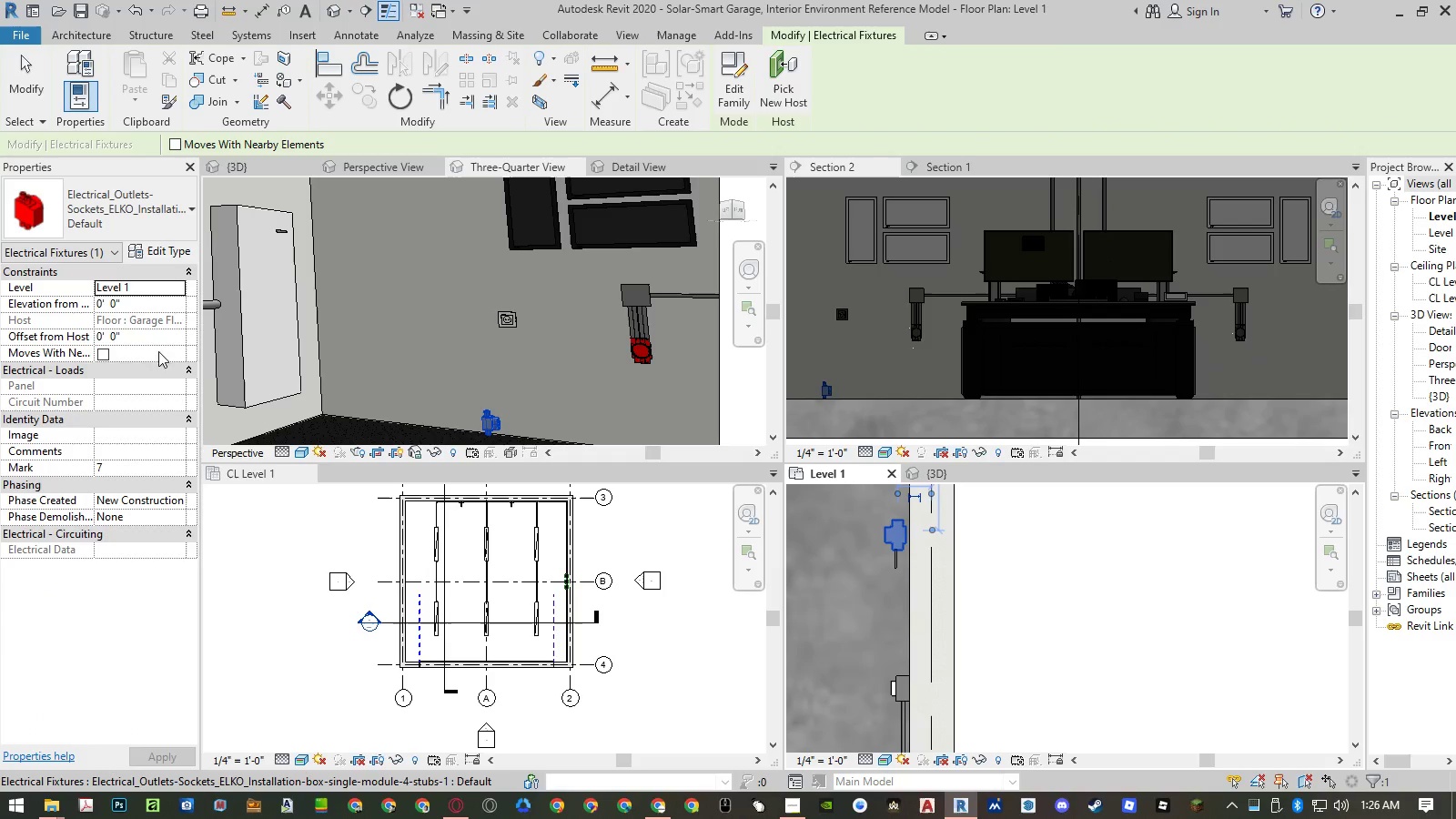 
left_click([153, 307])
 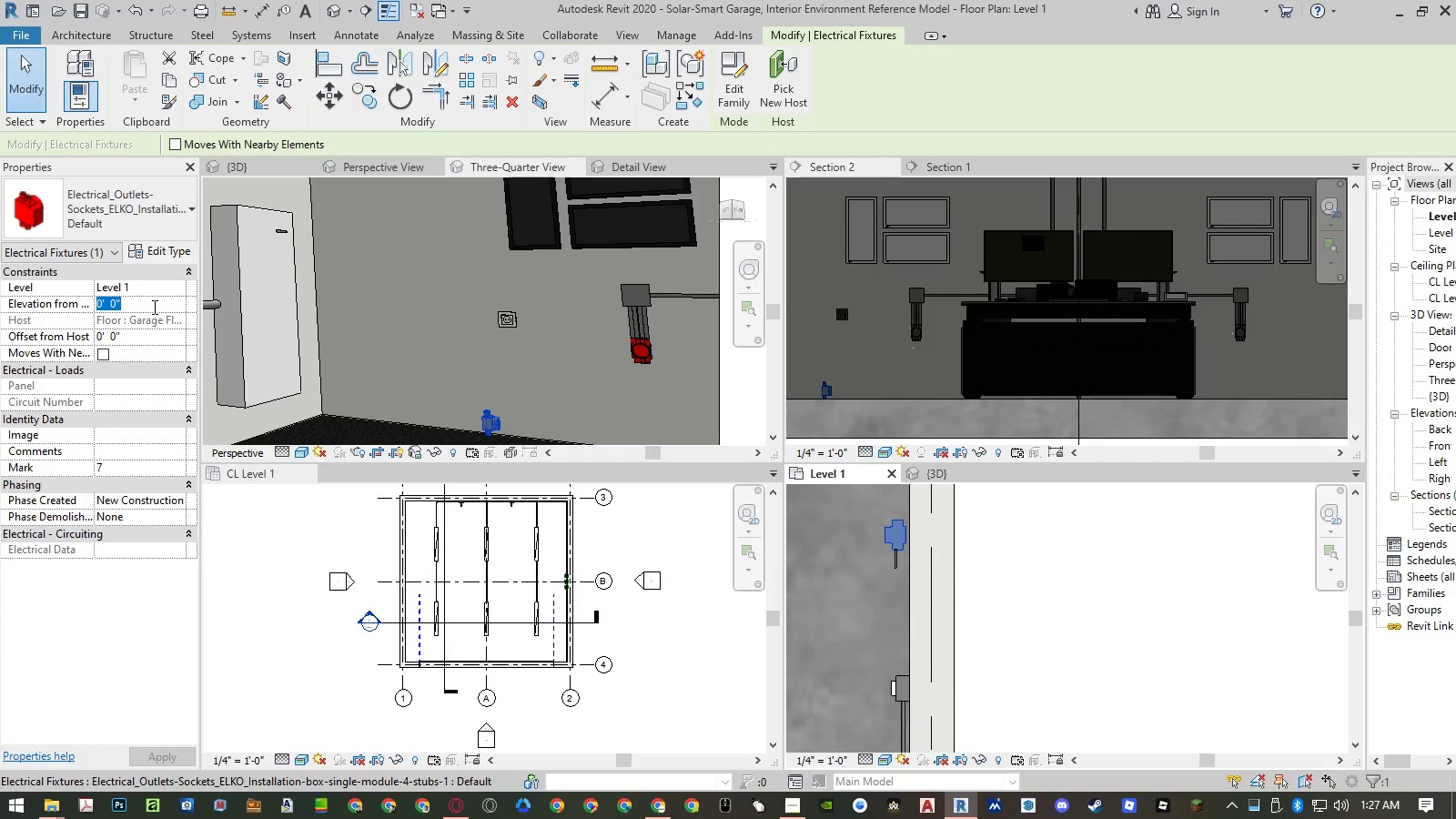 
key(Numpad2)
 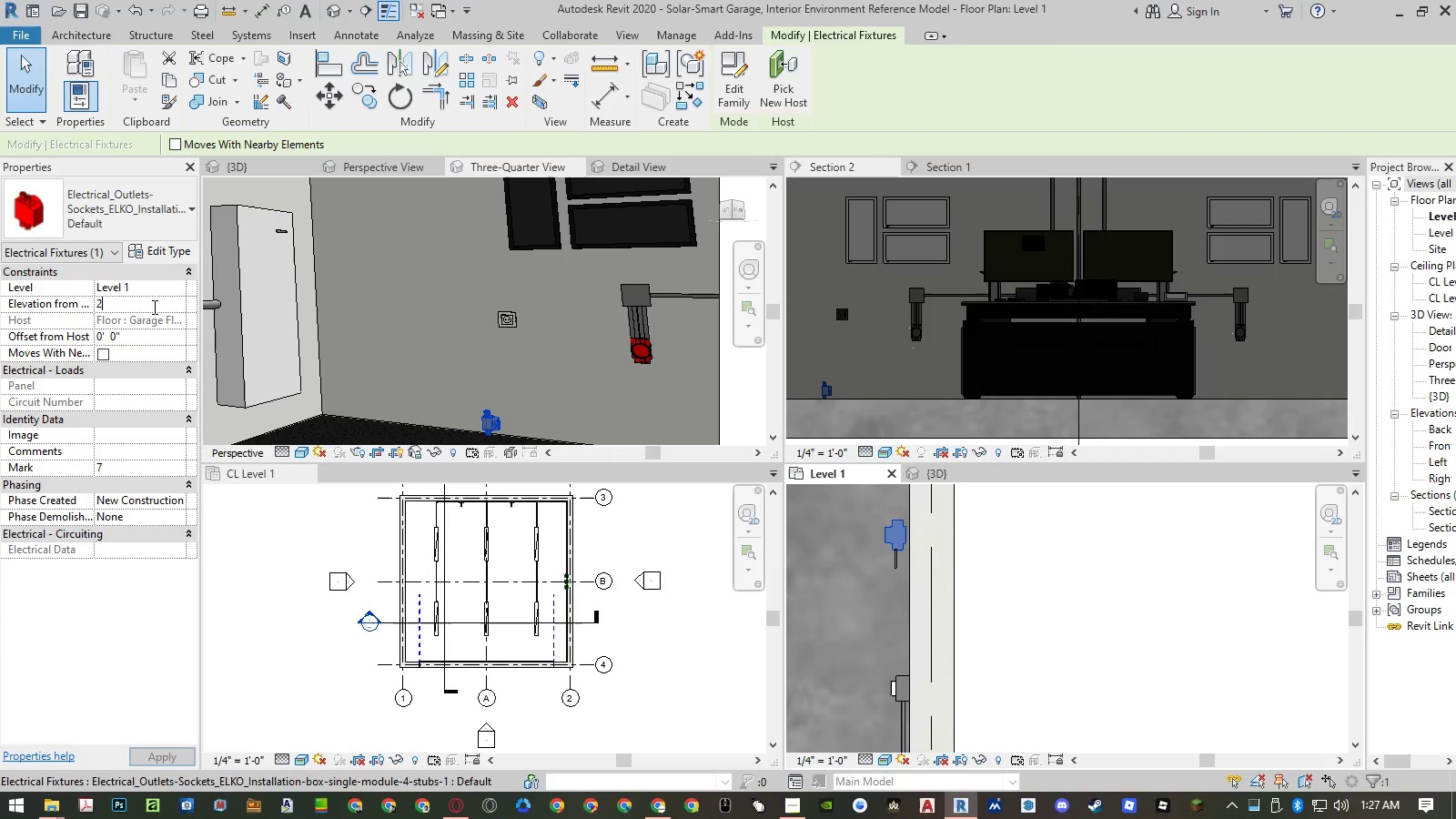 
key(NumpadEnter)
 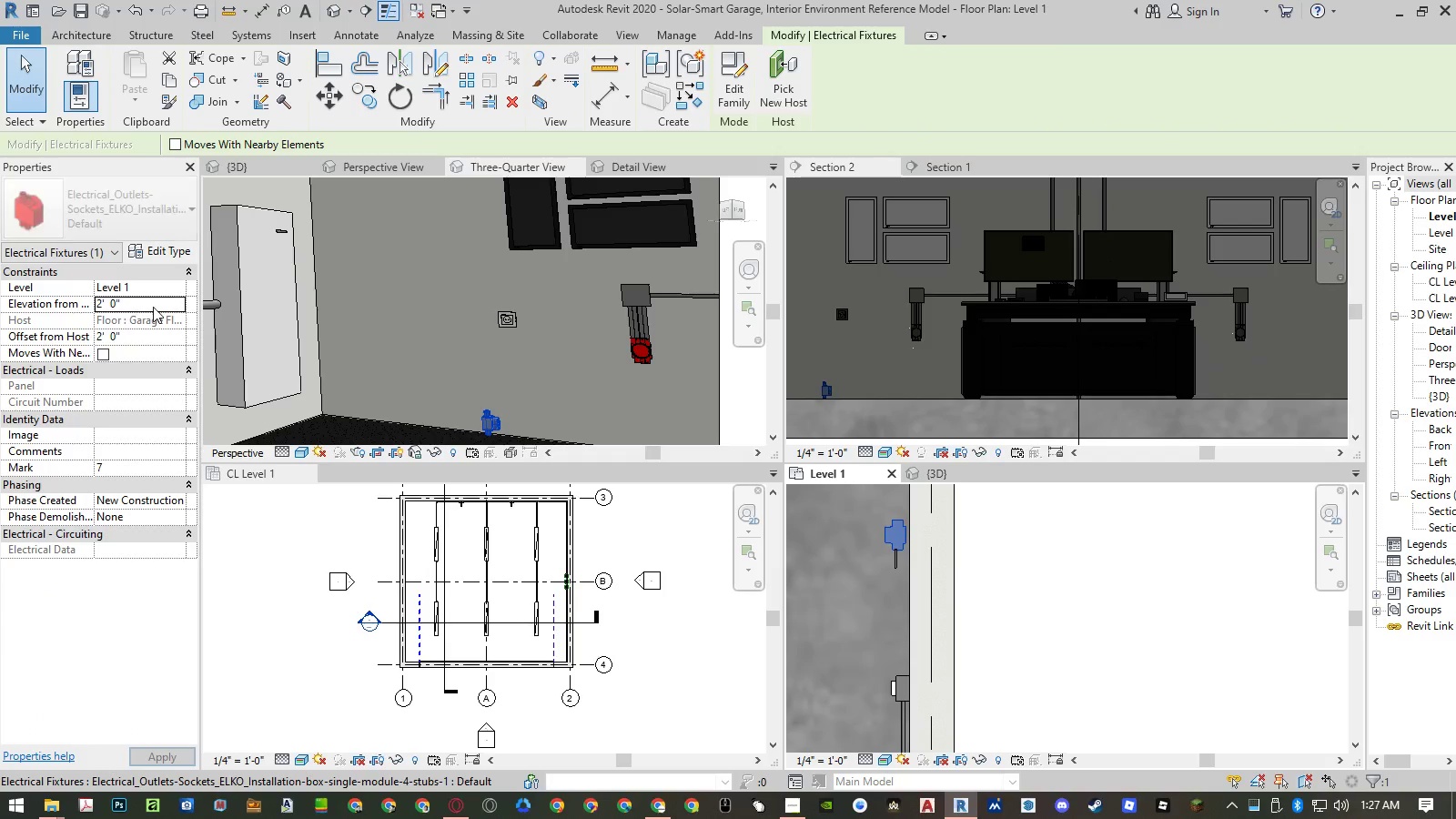 
key(Escape)
 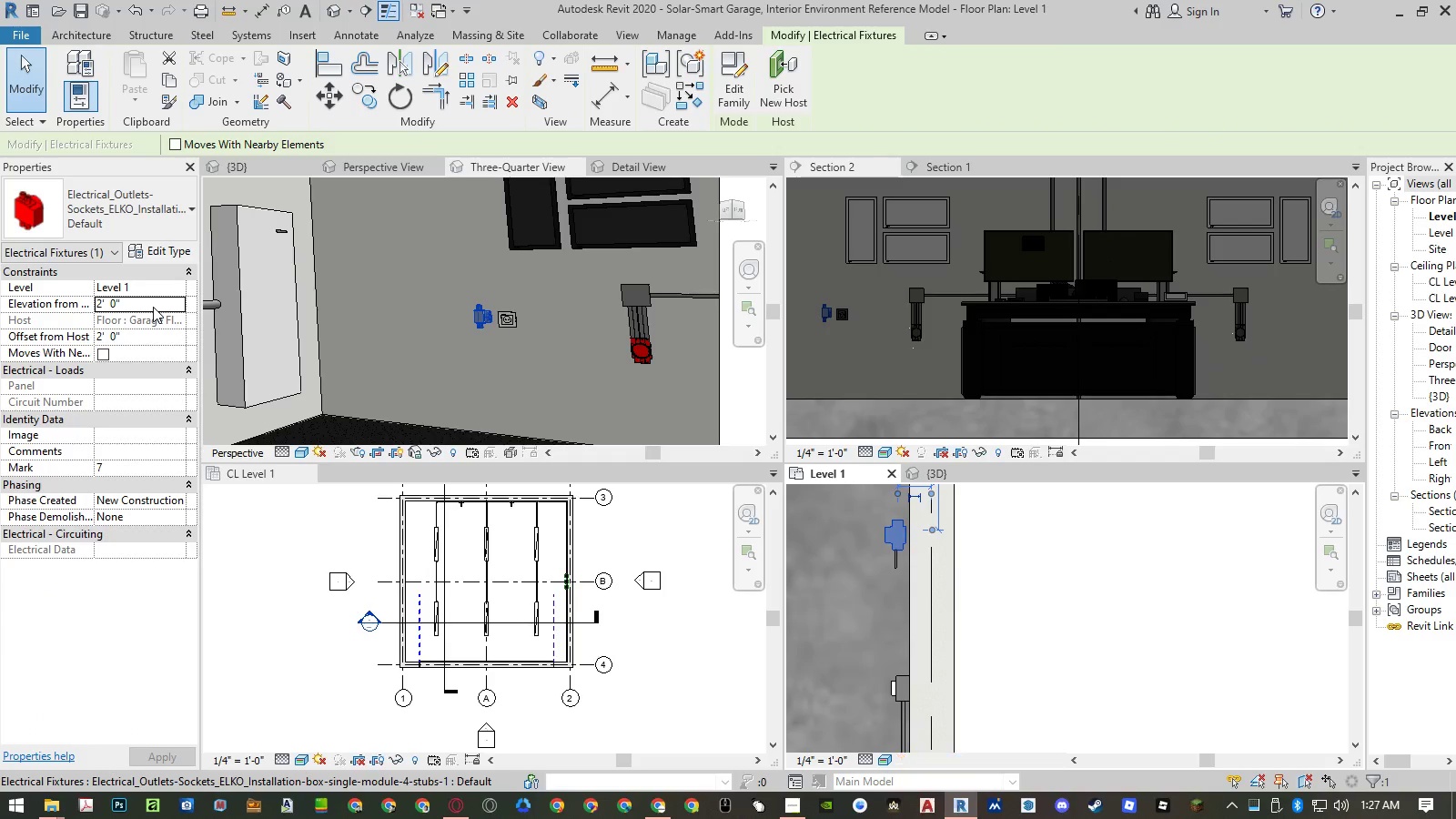 
key(Escape)
 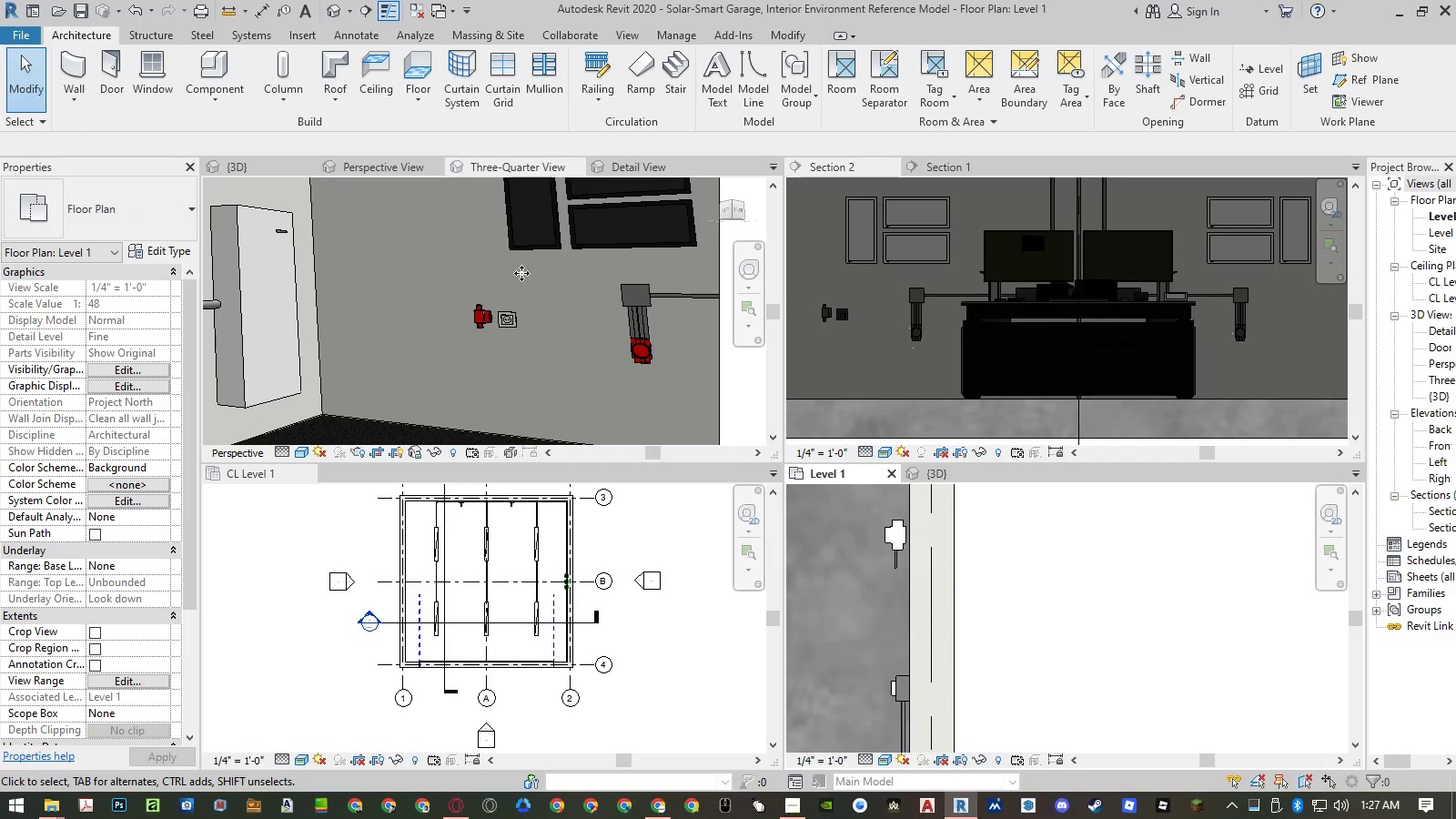 
scroll: coordinate [473, 333], scroll_direction: up, amount: 13.0
 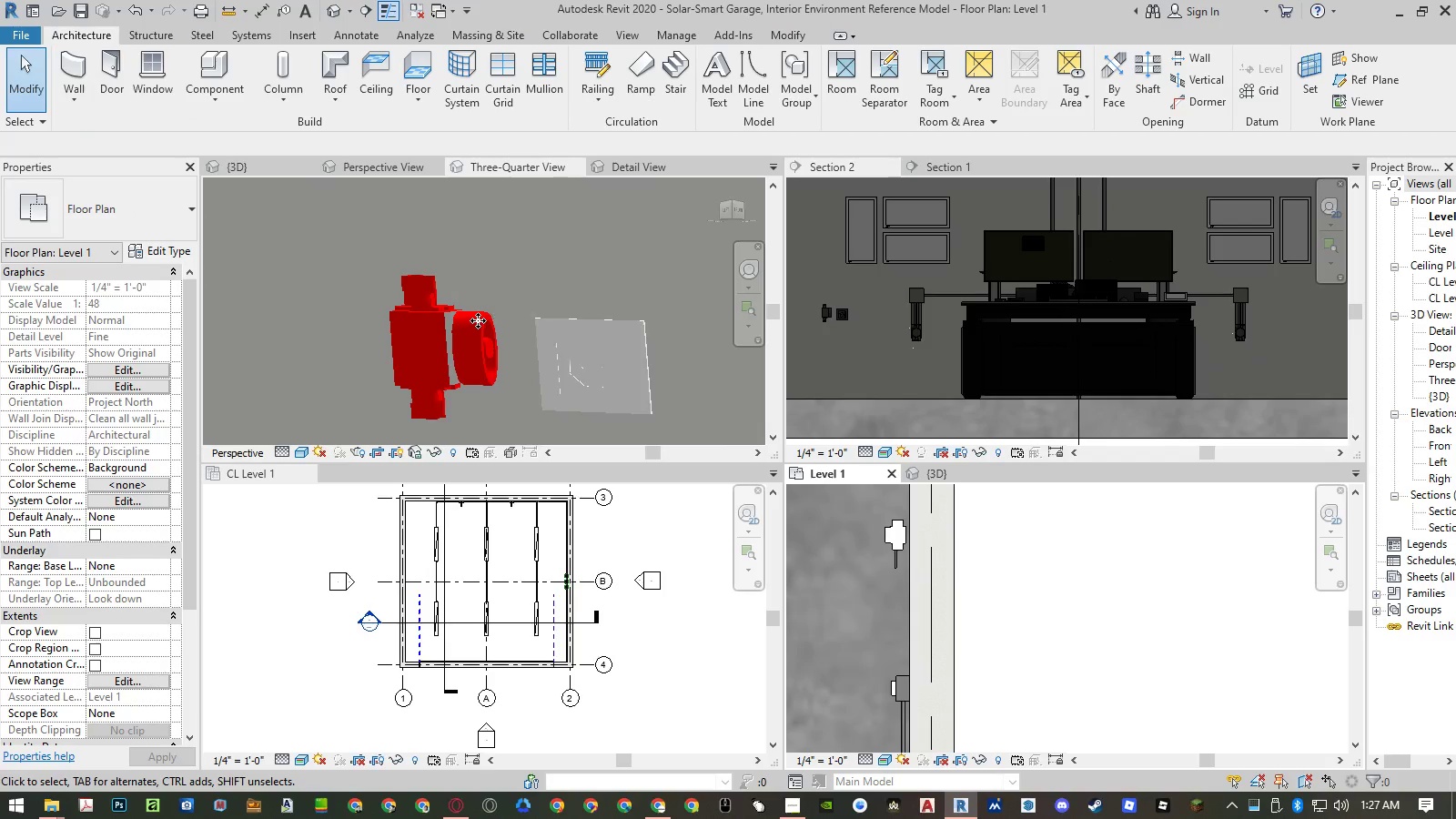 
left_click([479, 318])
 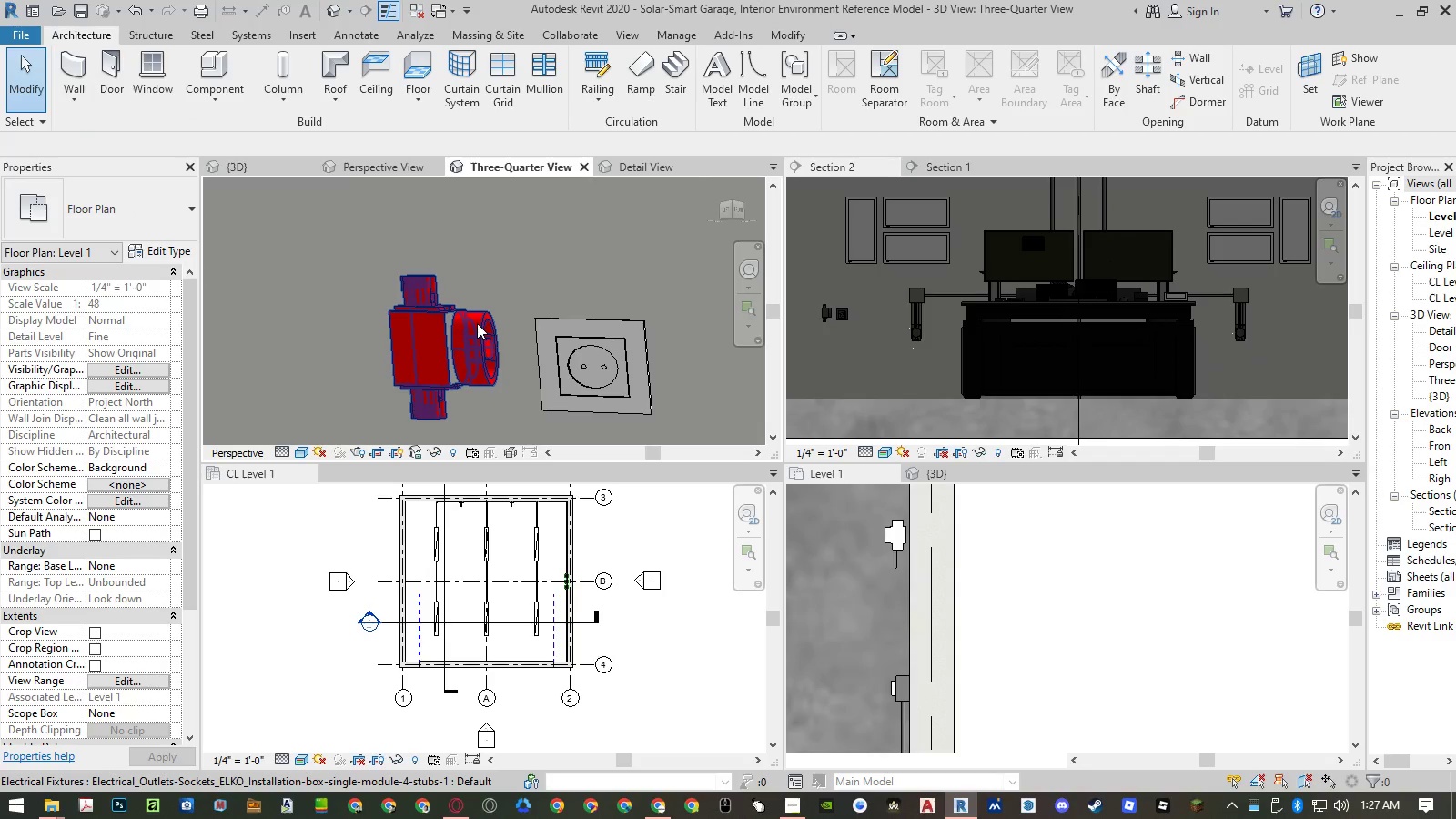 
left_click([477, 323])
 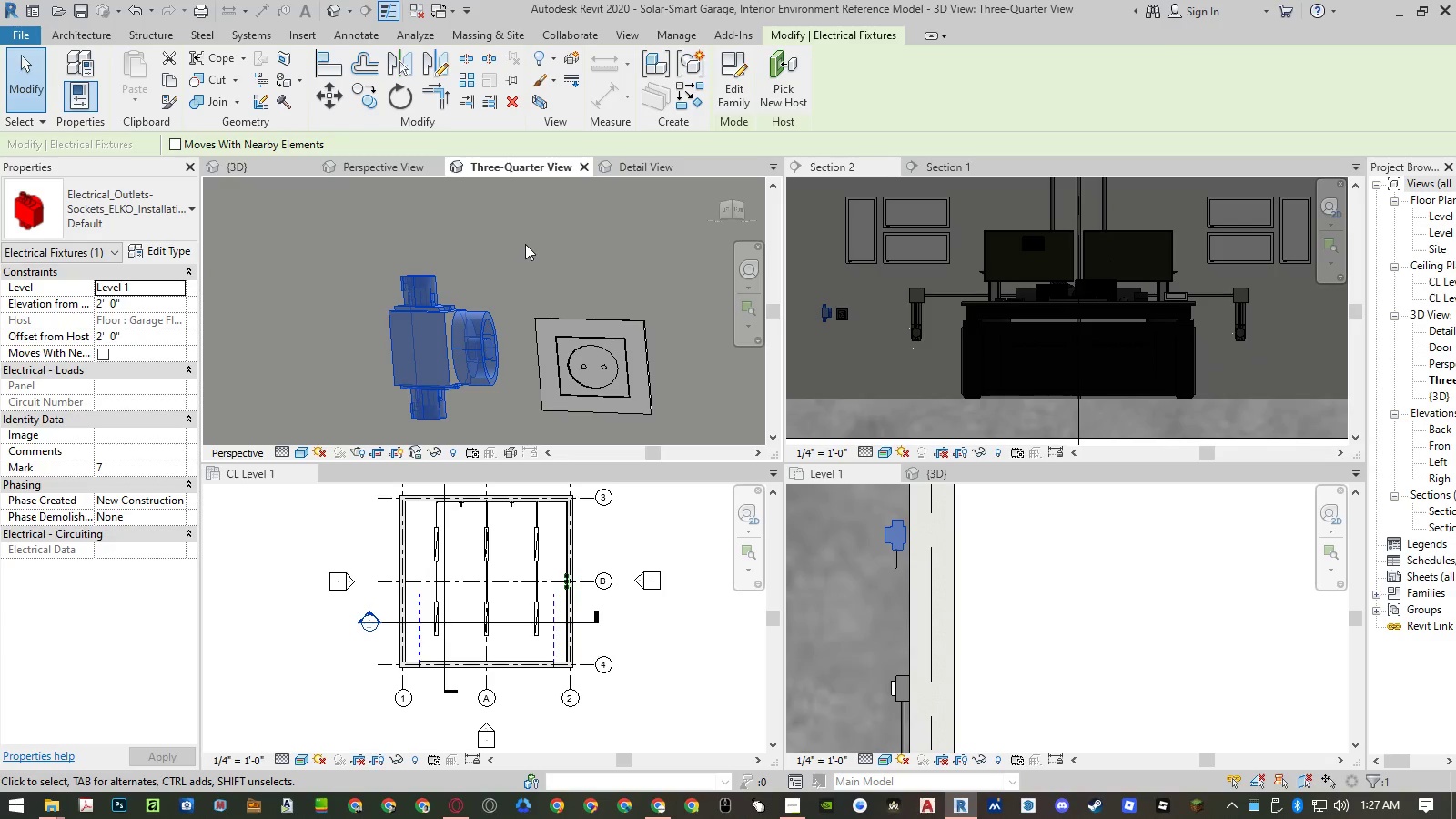 
key(Space)
 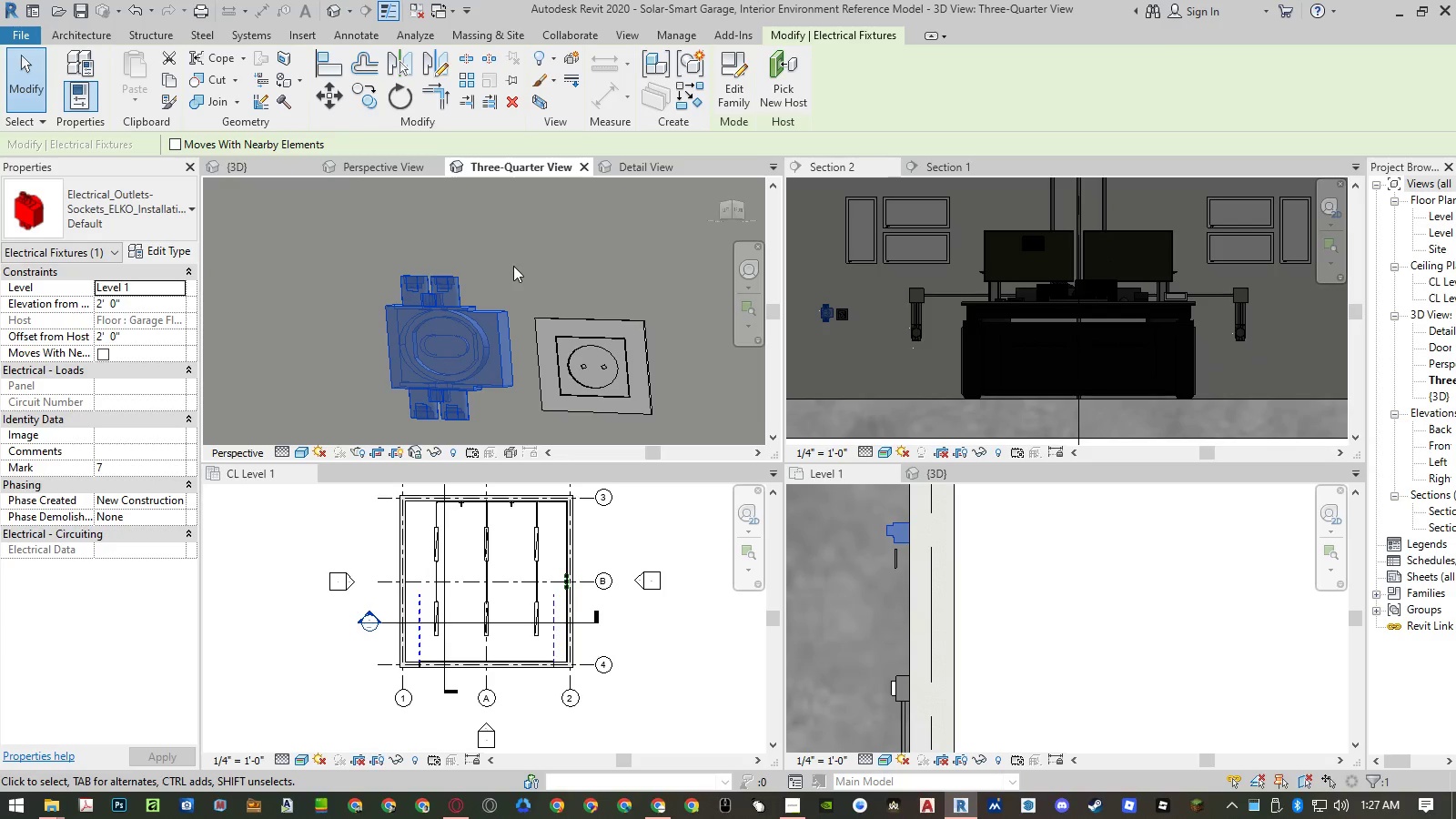 
key(Escape)
 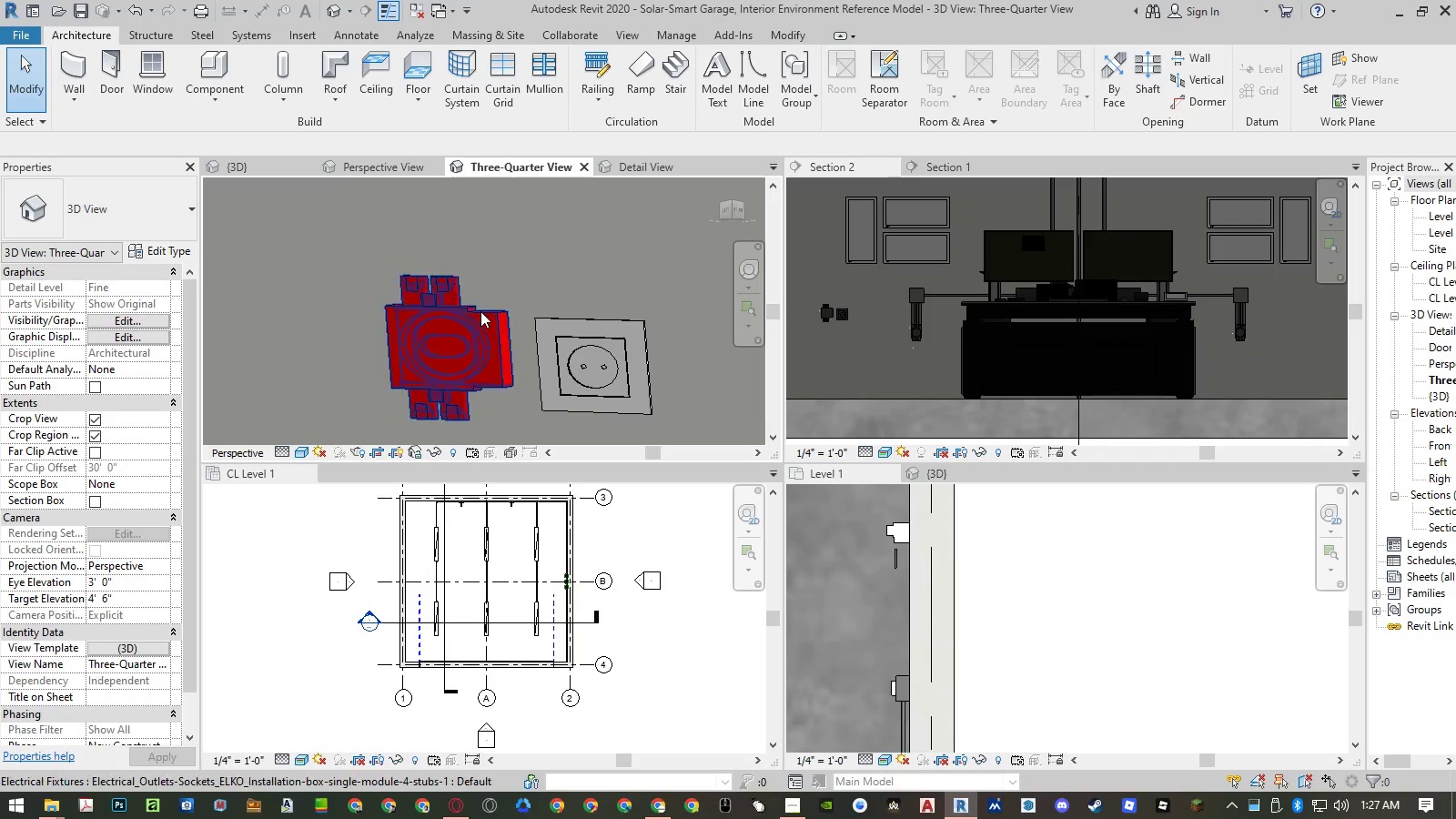 
left_click([480, 311])
 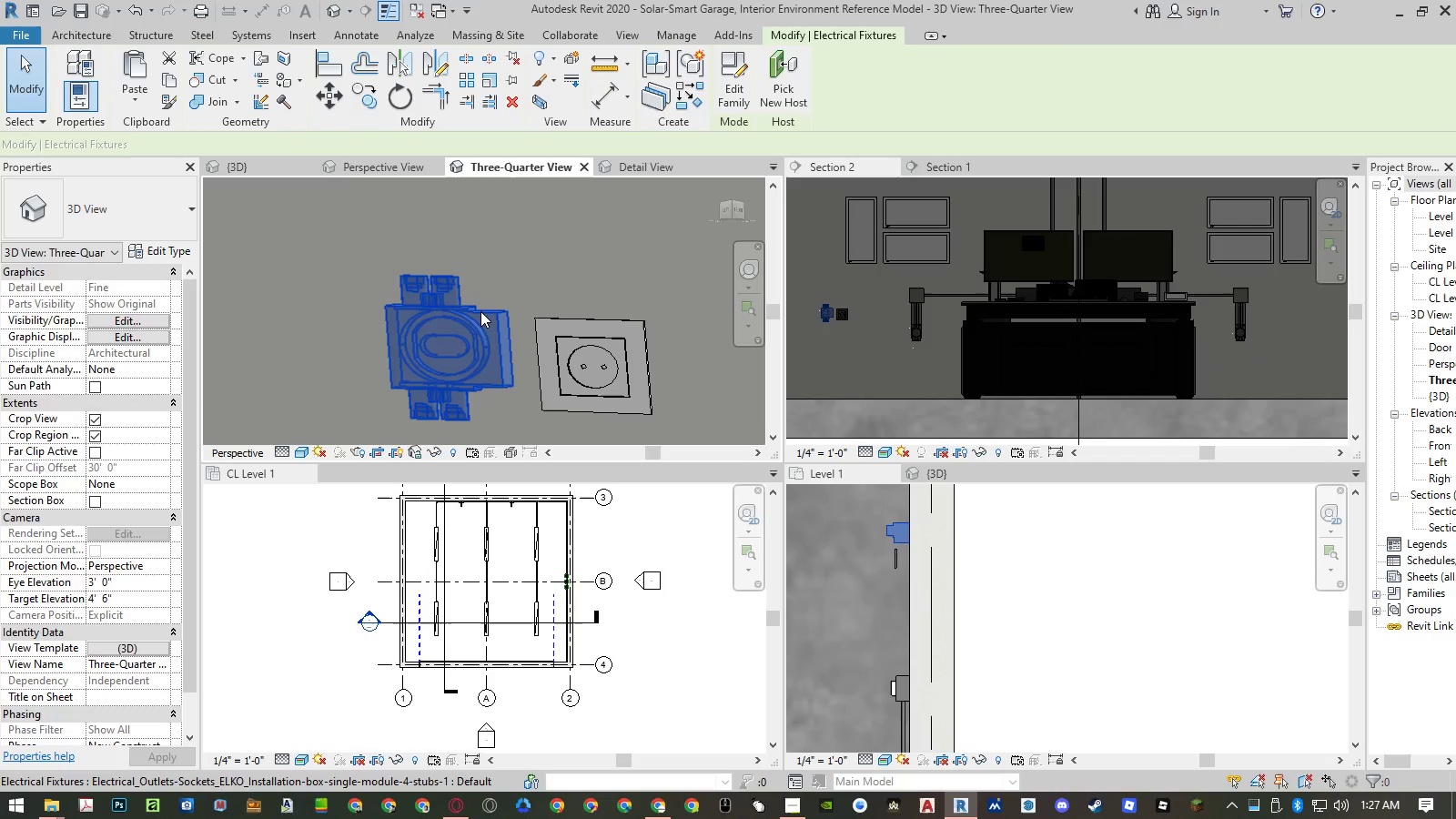 
key(Space)
 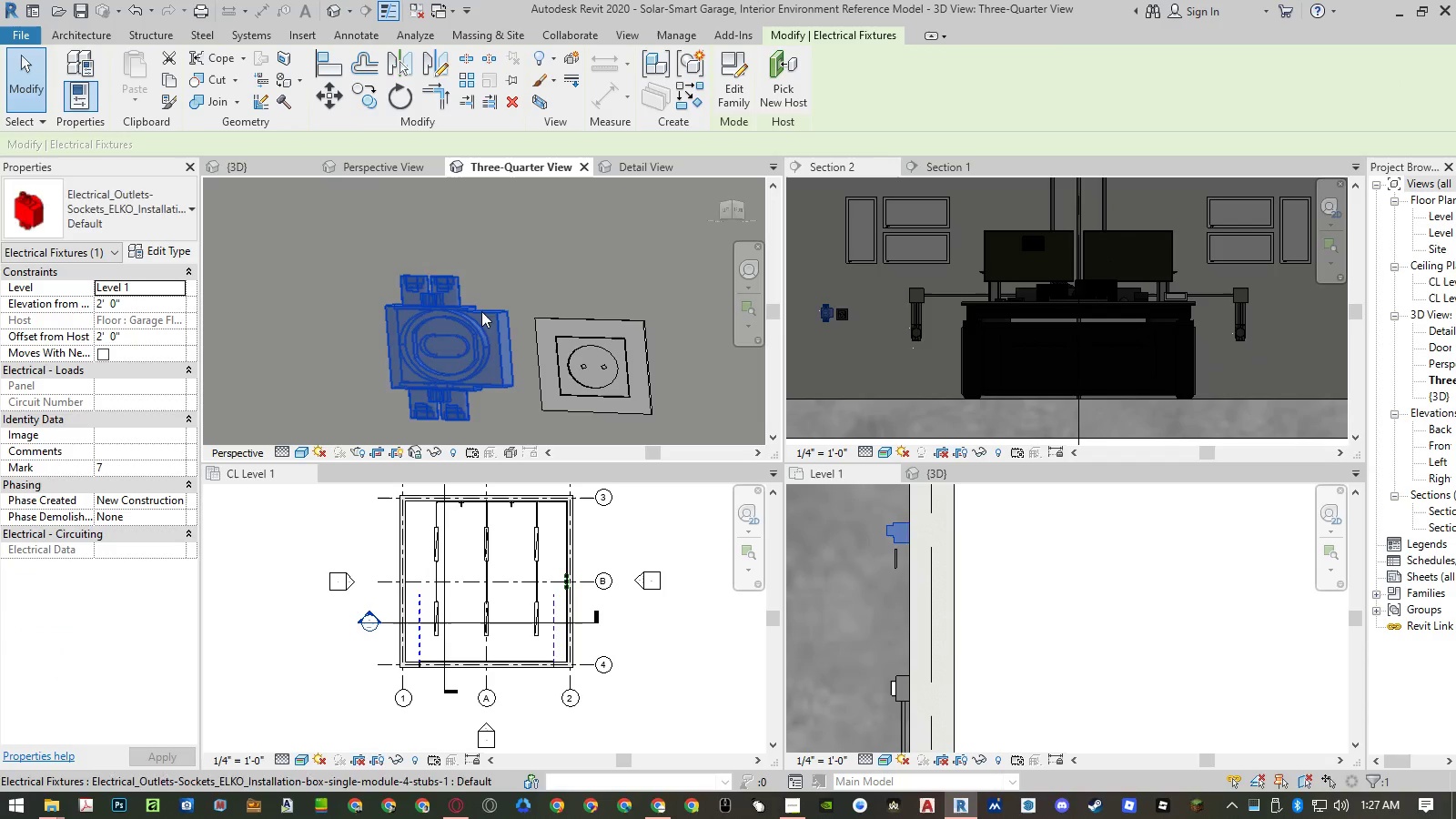 
key(Space)
 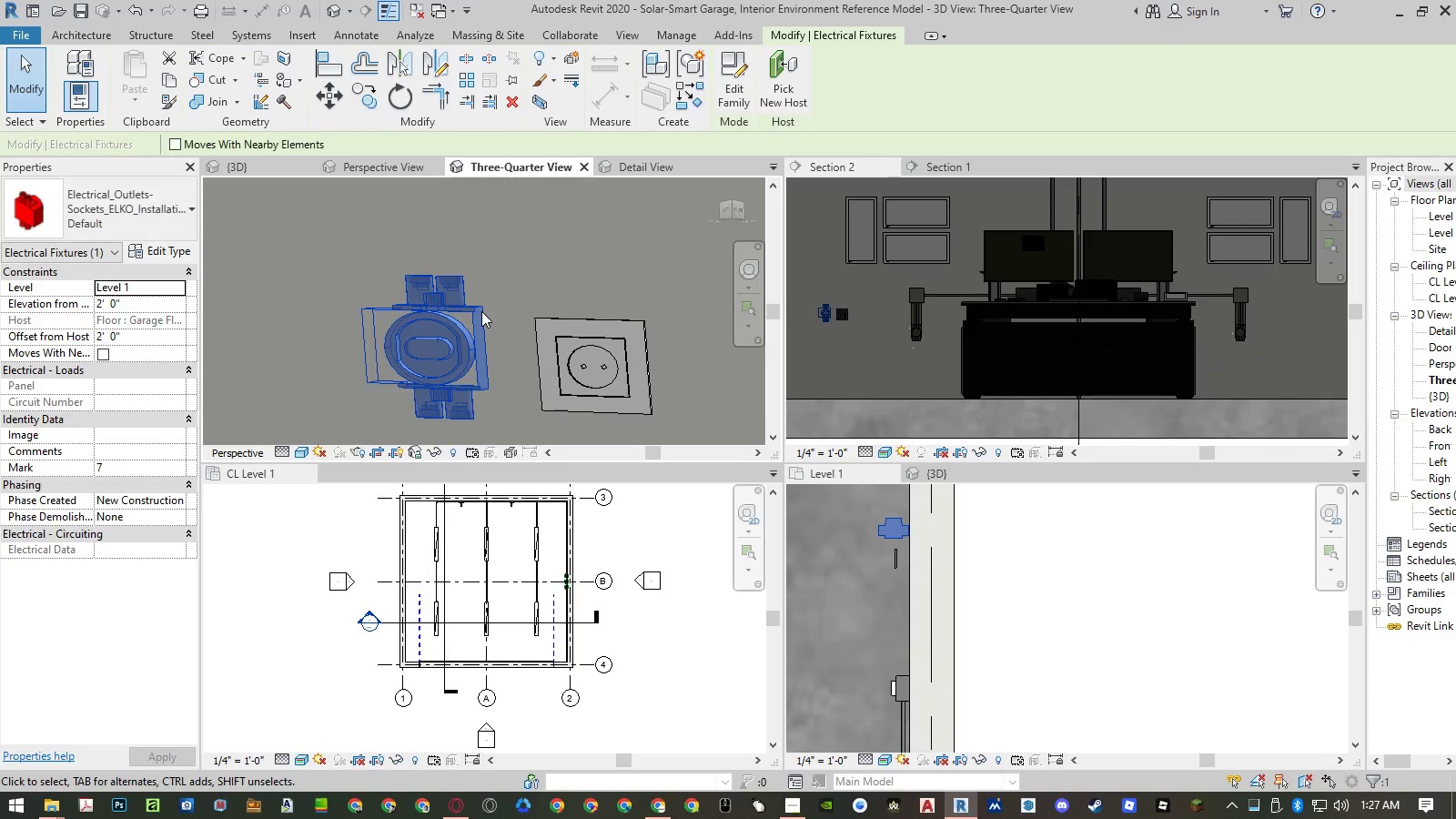 
key(Escape)
 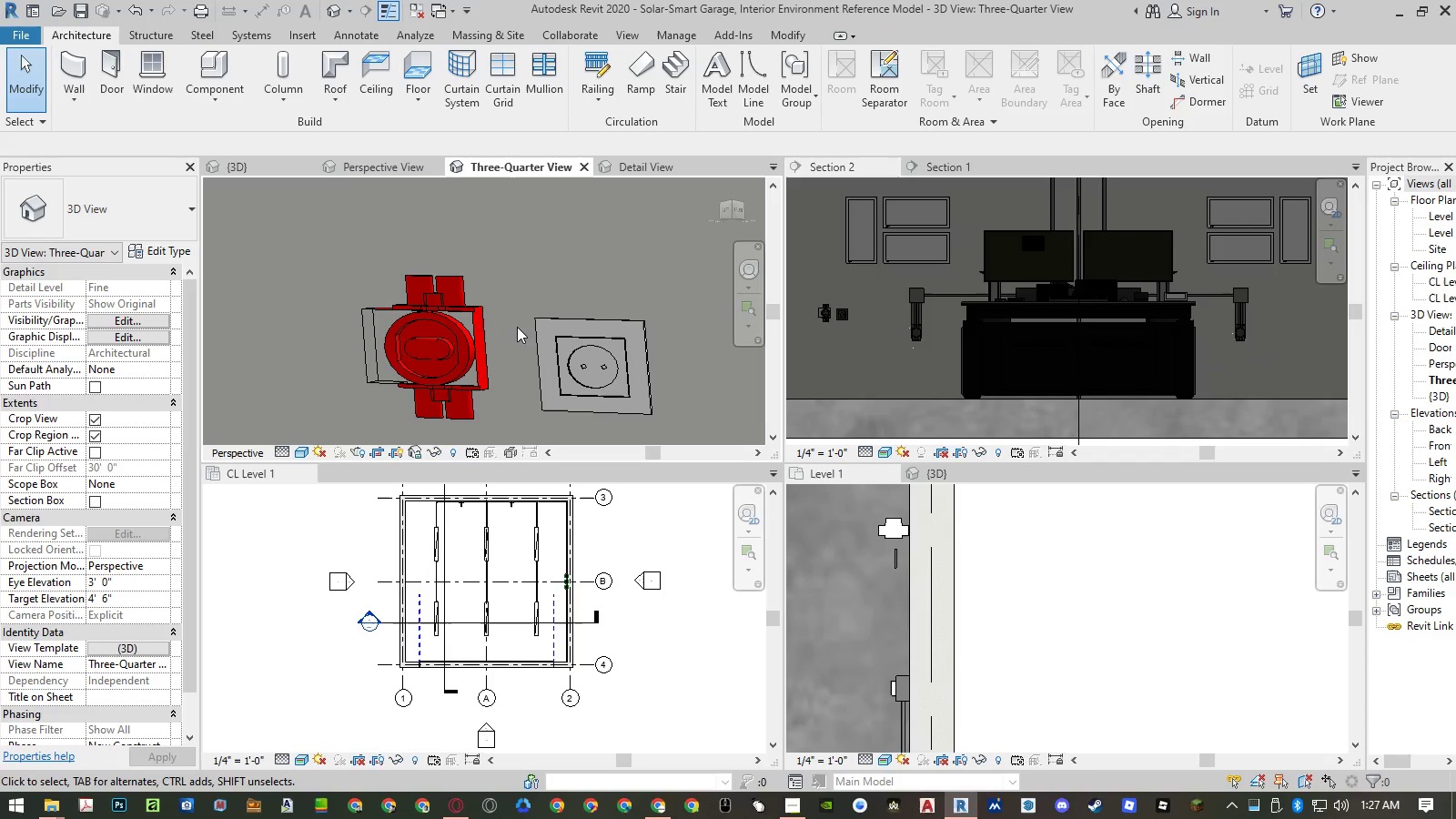 
scroll: coordinate [379, 325], scroll_direction: up, amount: 5.0
 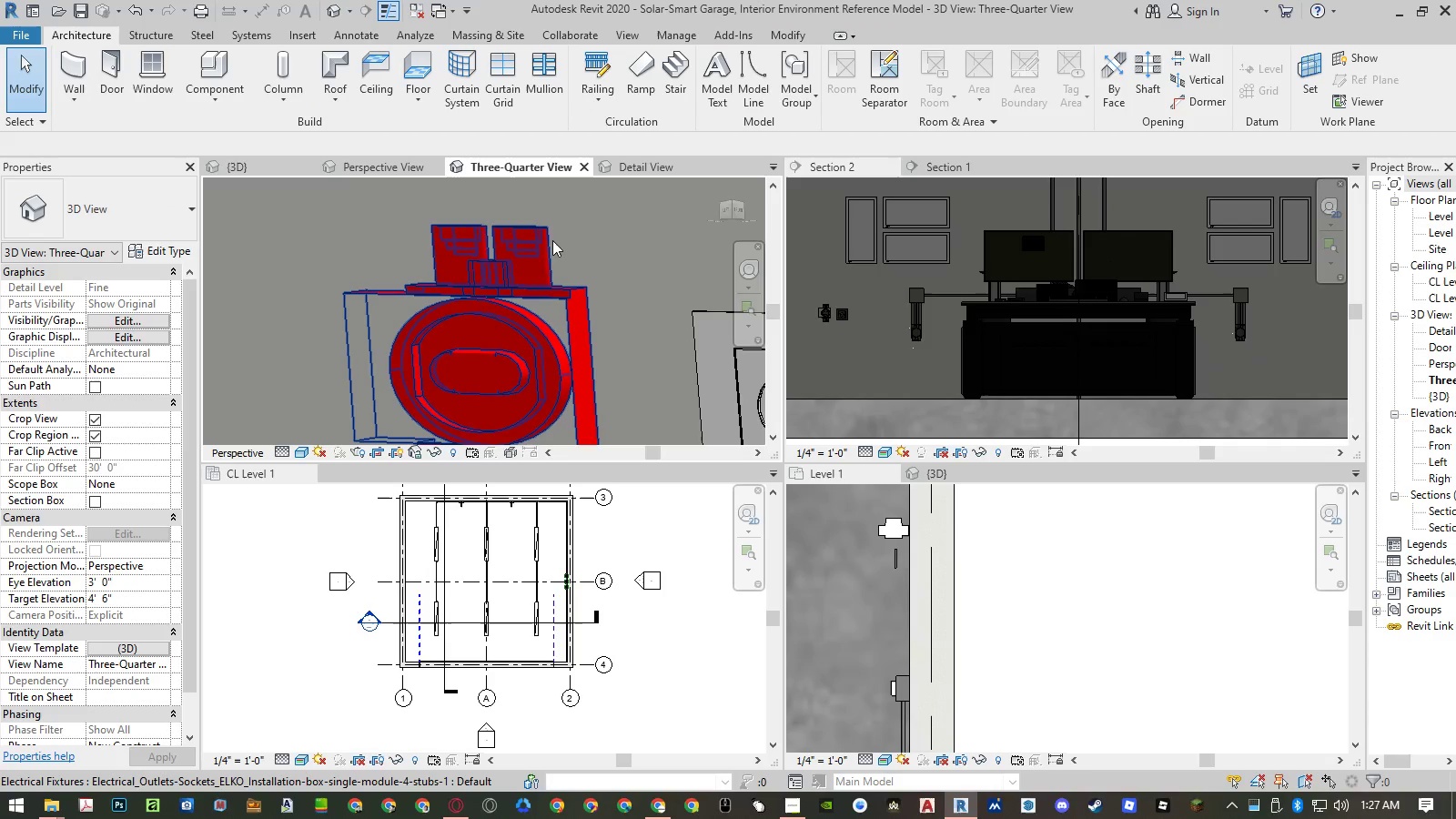 
scroll: coordinate [553, 239], scroll_direction: down, amount: 4.0
 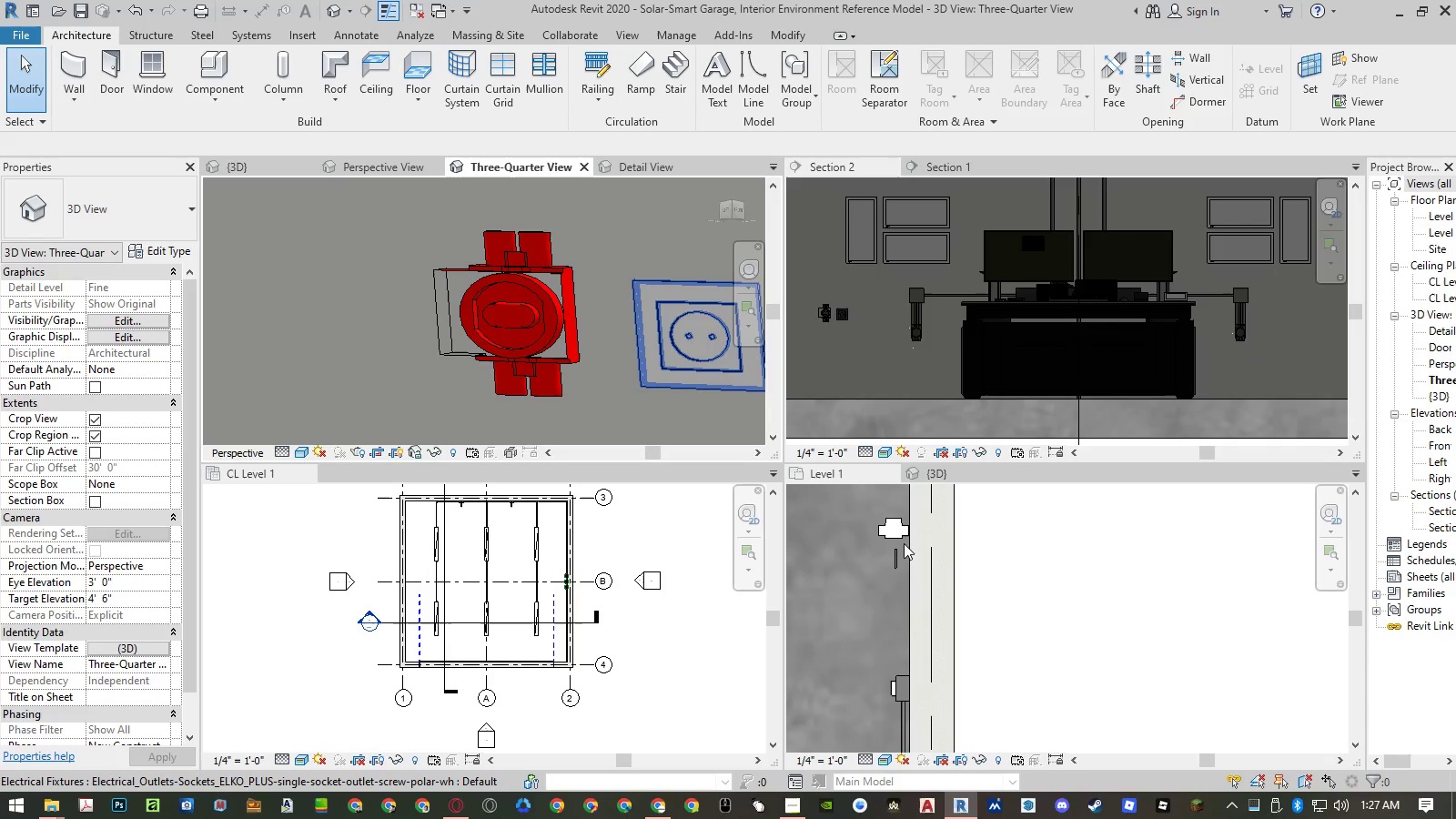 
left_click([888, 526])
 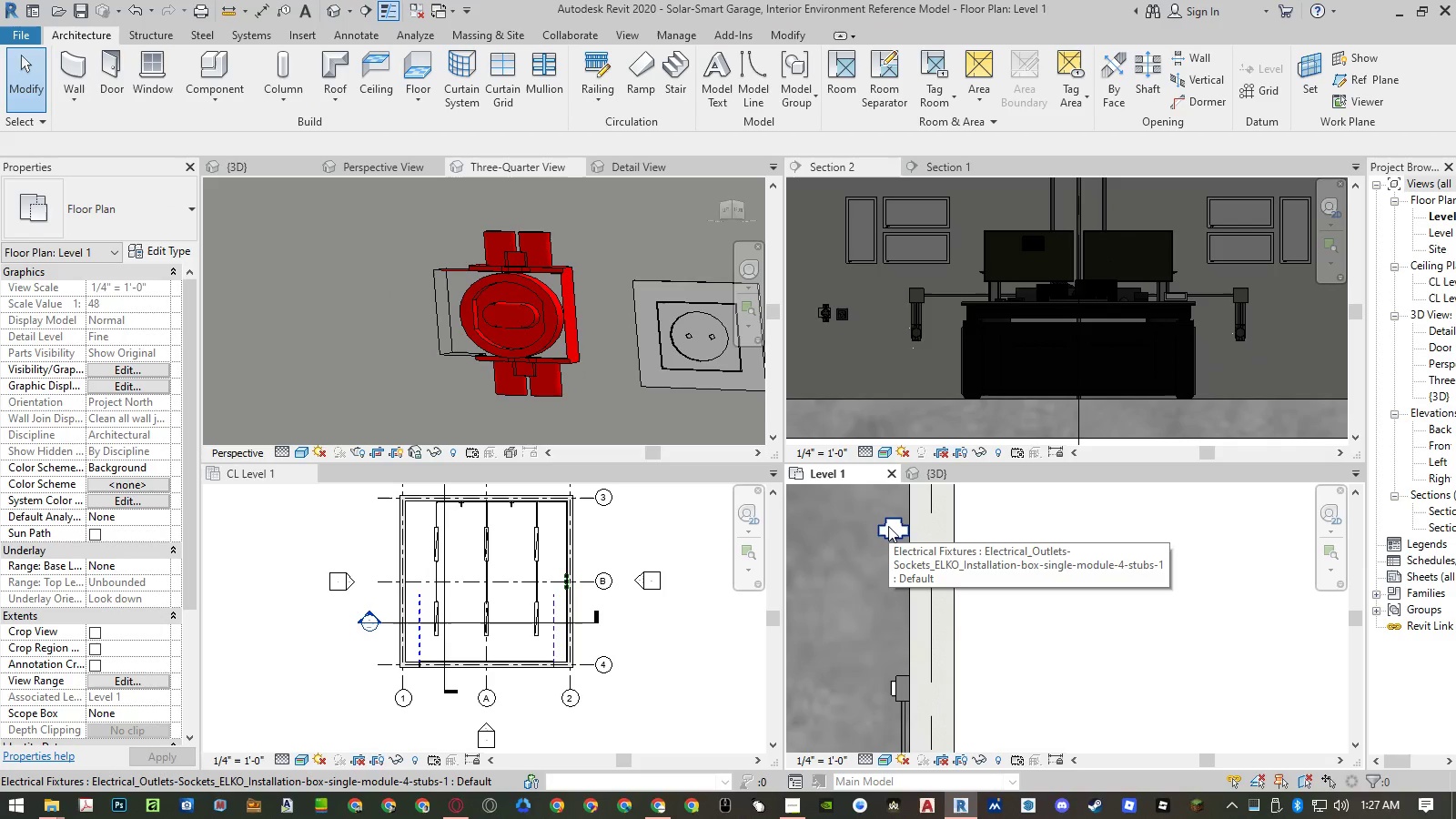 
left_click([888, 526])
 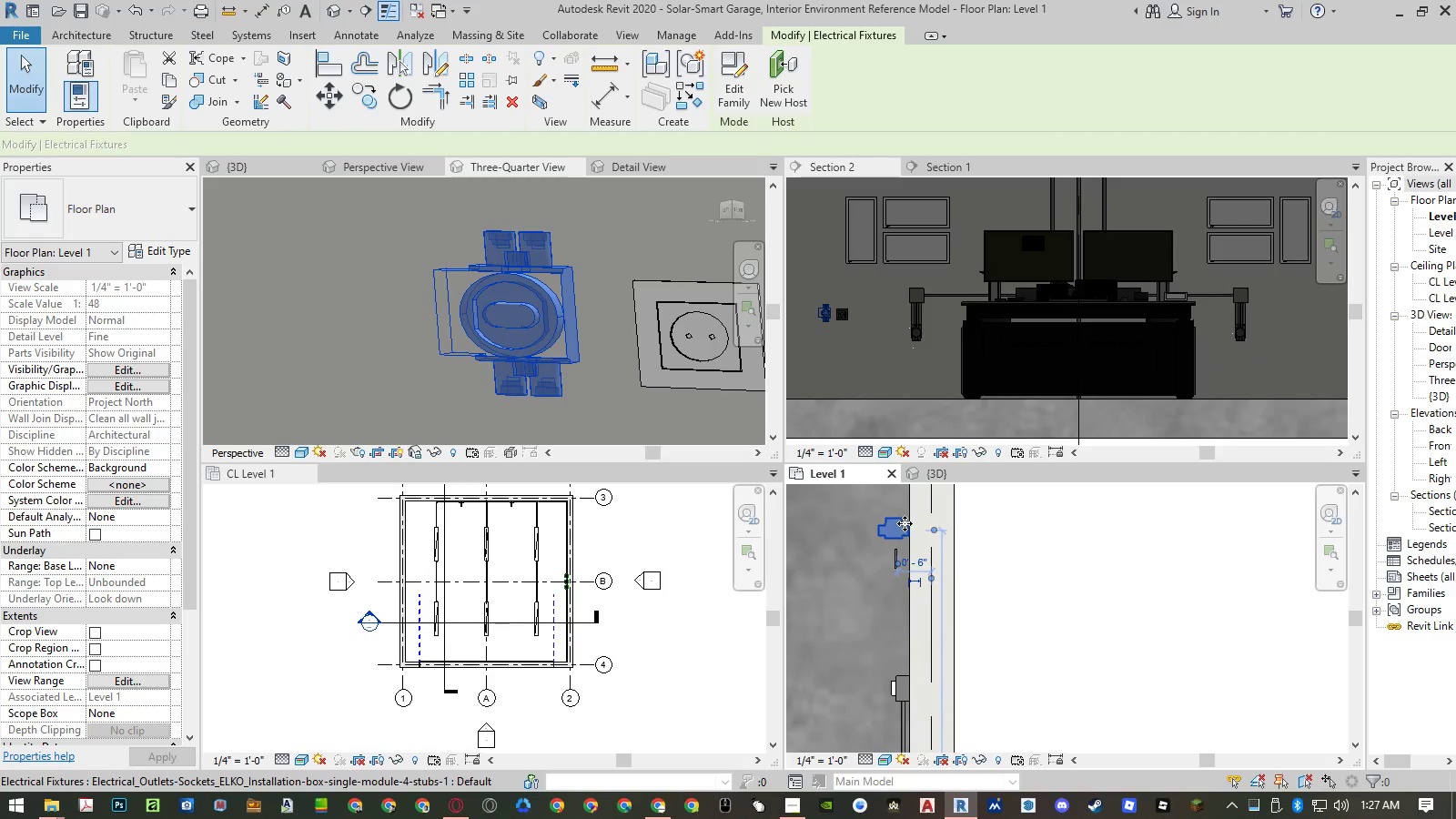 
key(Space)
 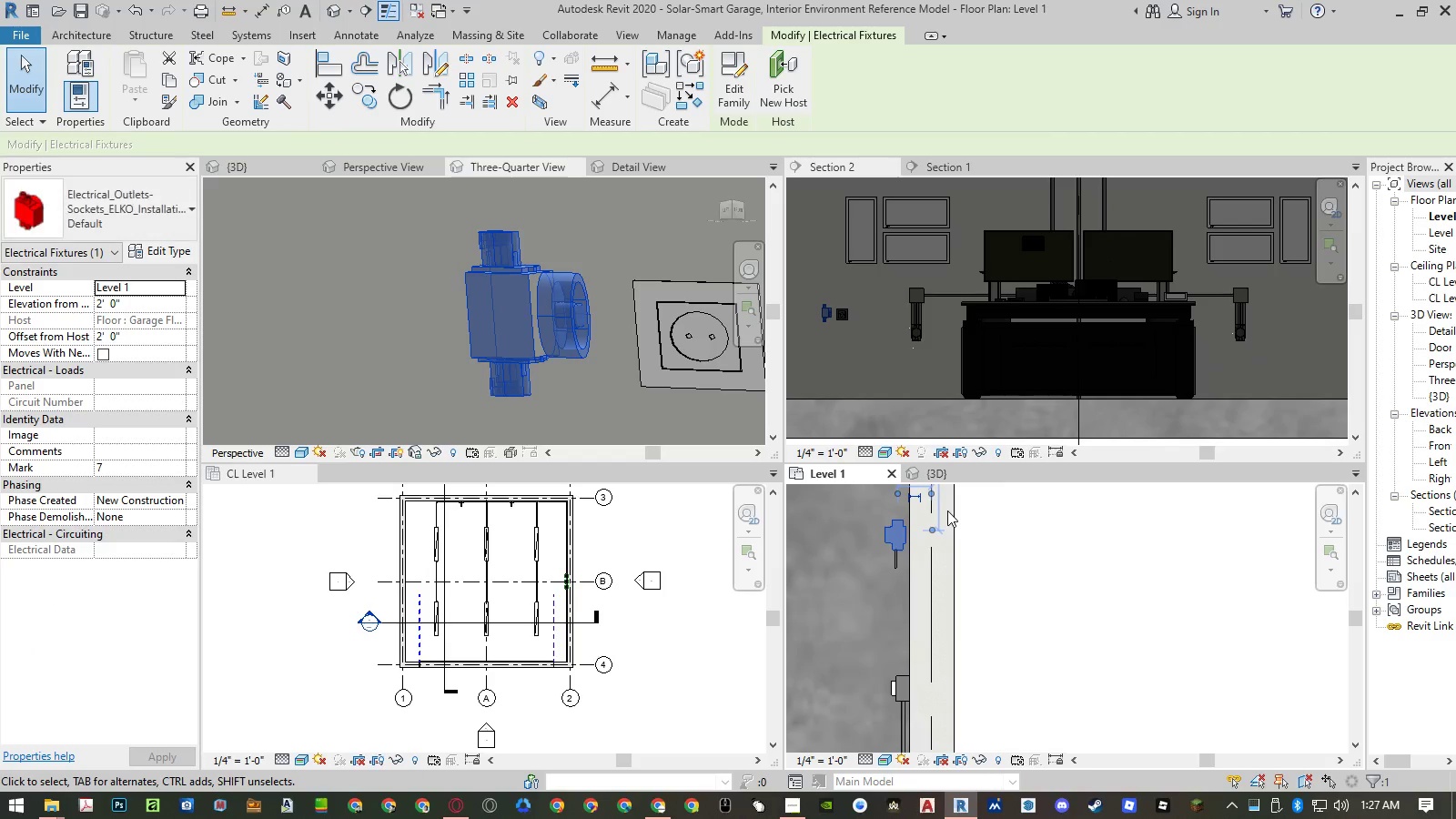 
key(Escape)
 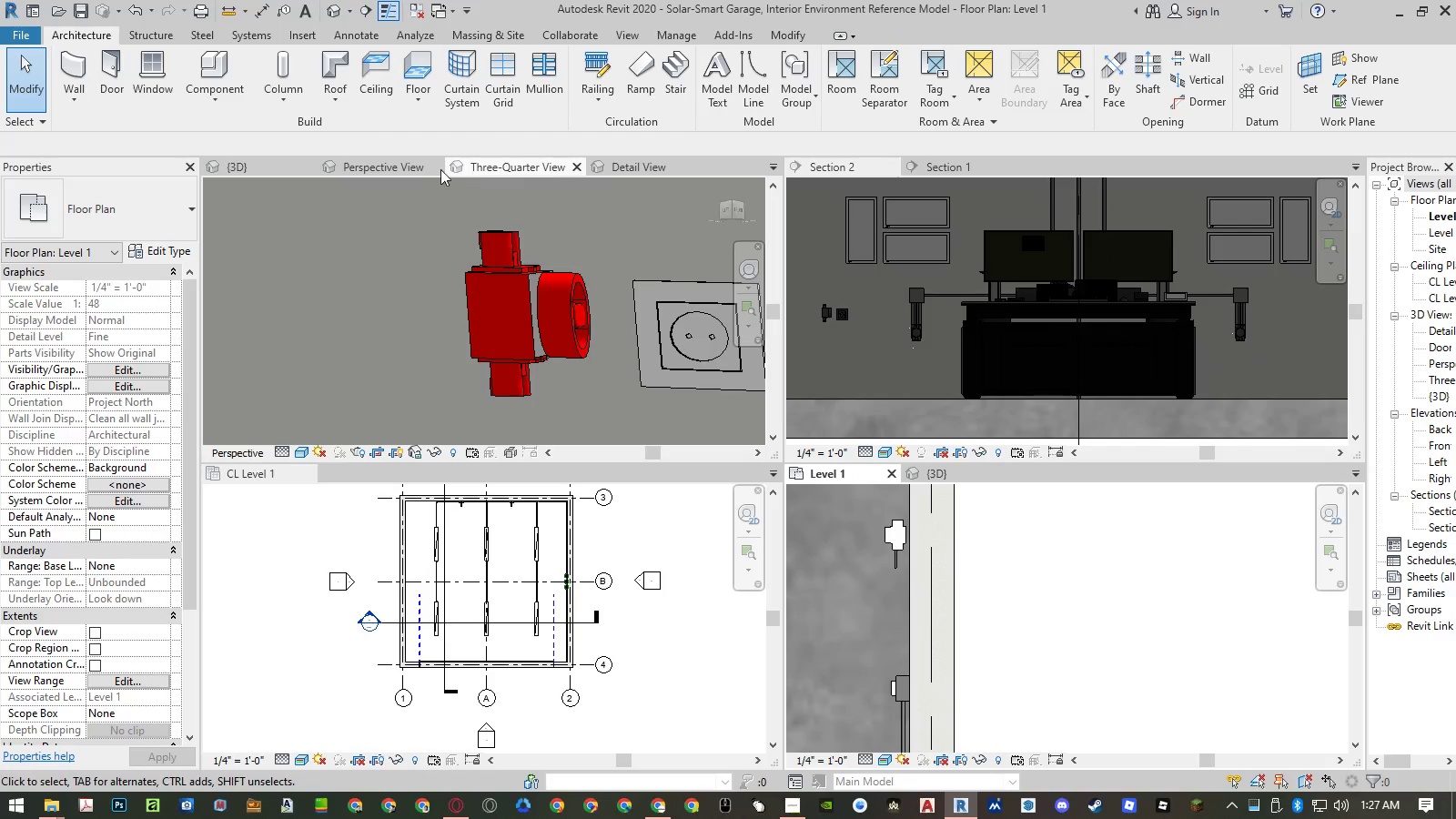 
wait(5.03)
 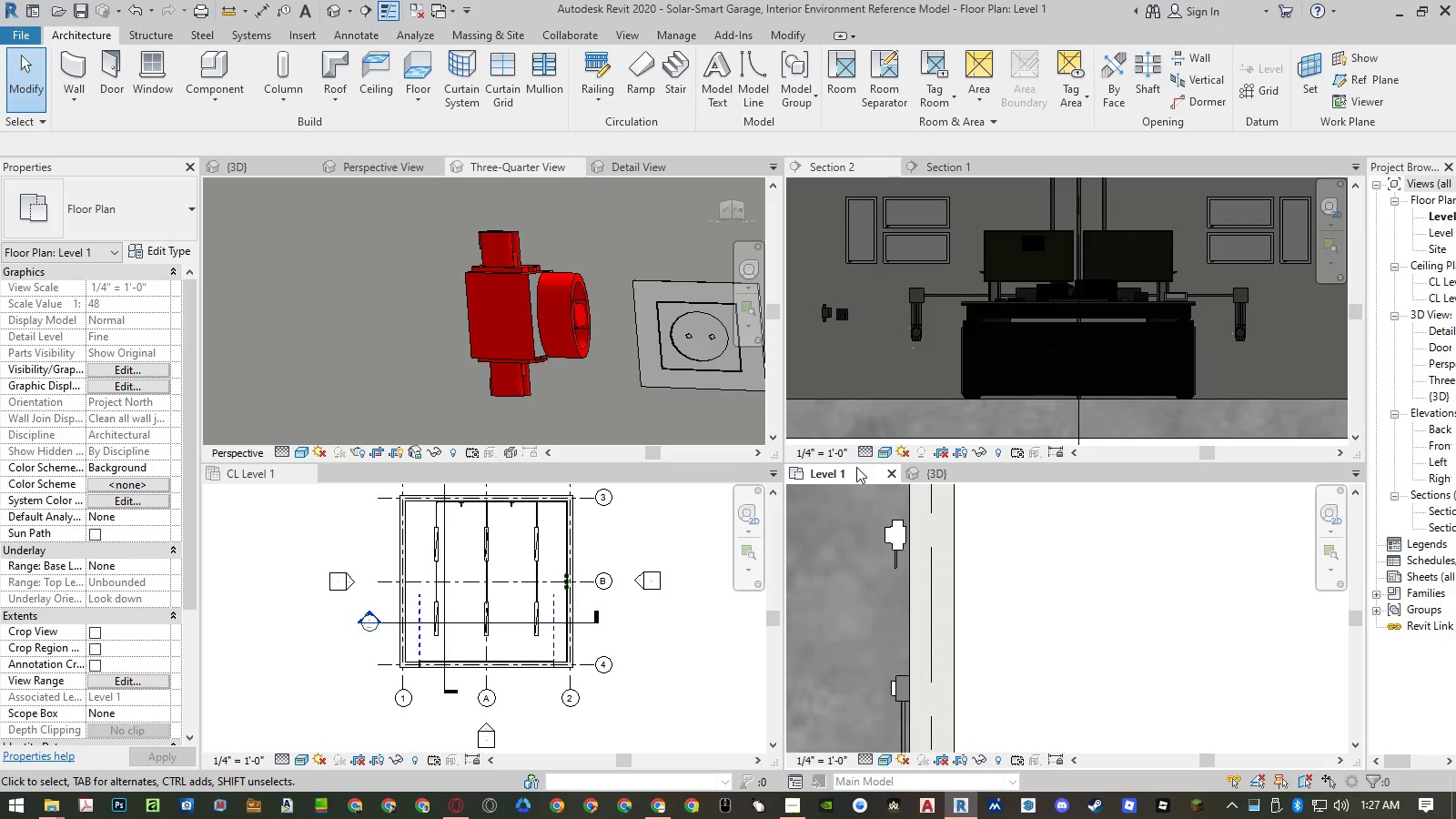 
left_click([642, 160])
 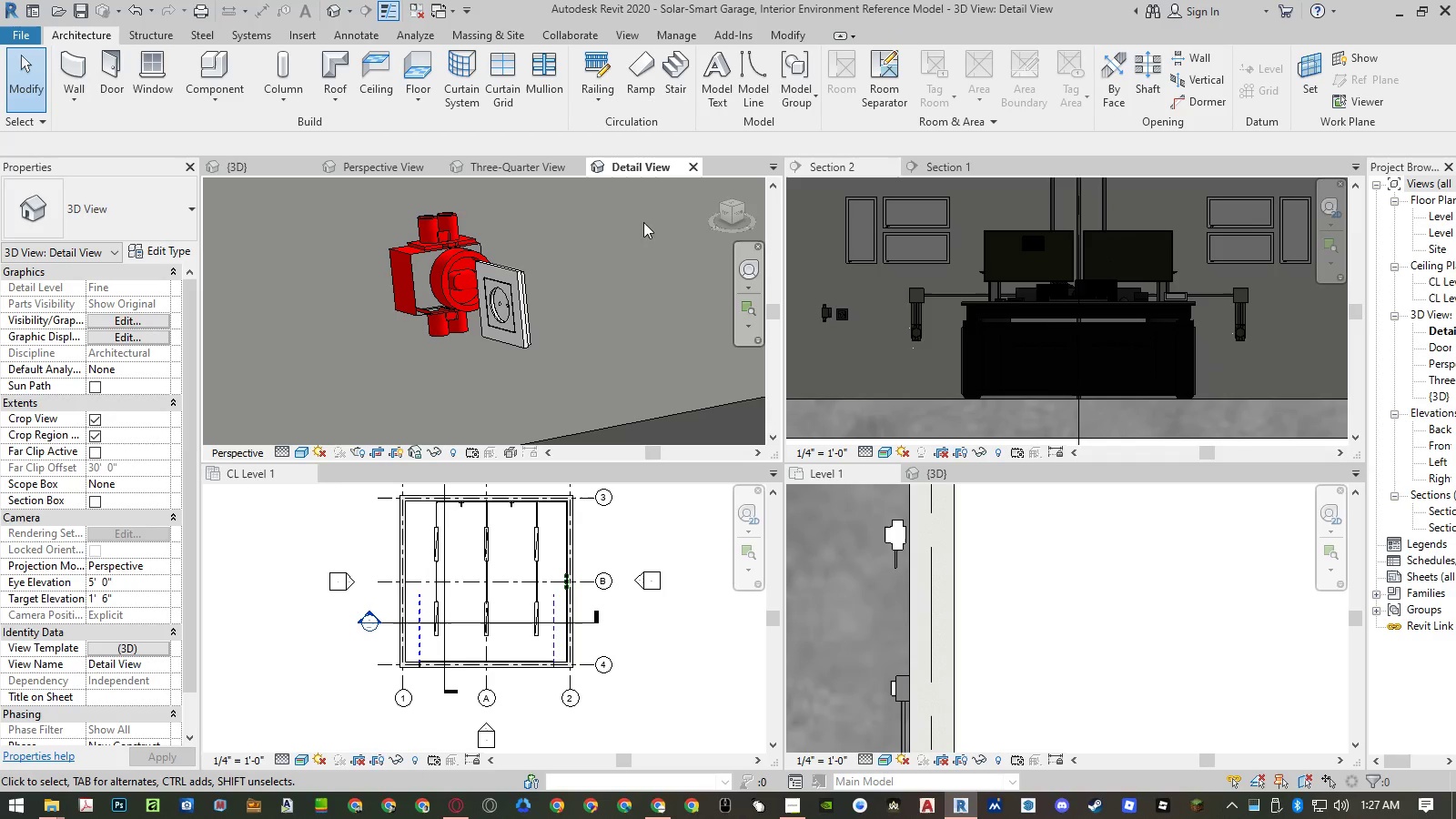 
scroll: coordinate [609, 334], scroll_direction: down, amount: 10.0
 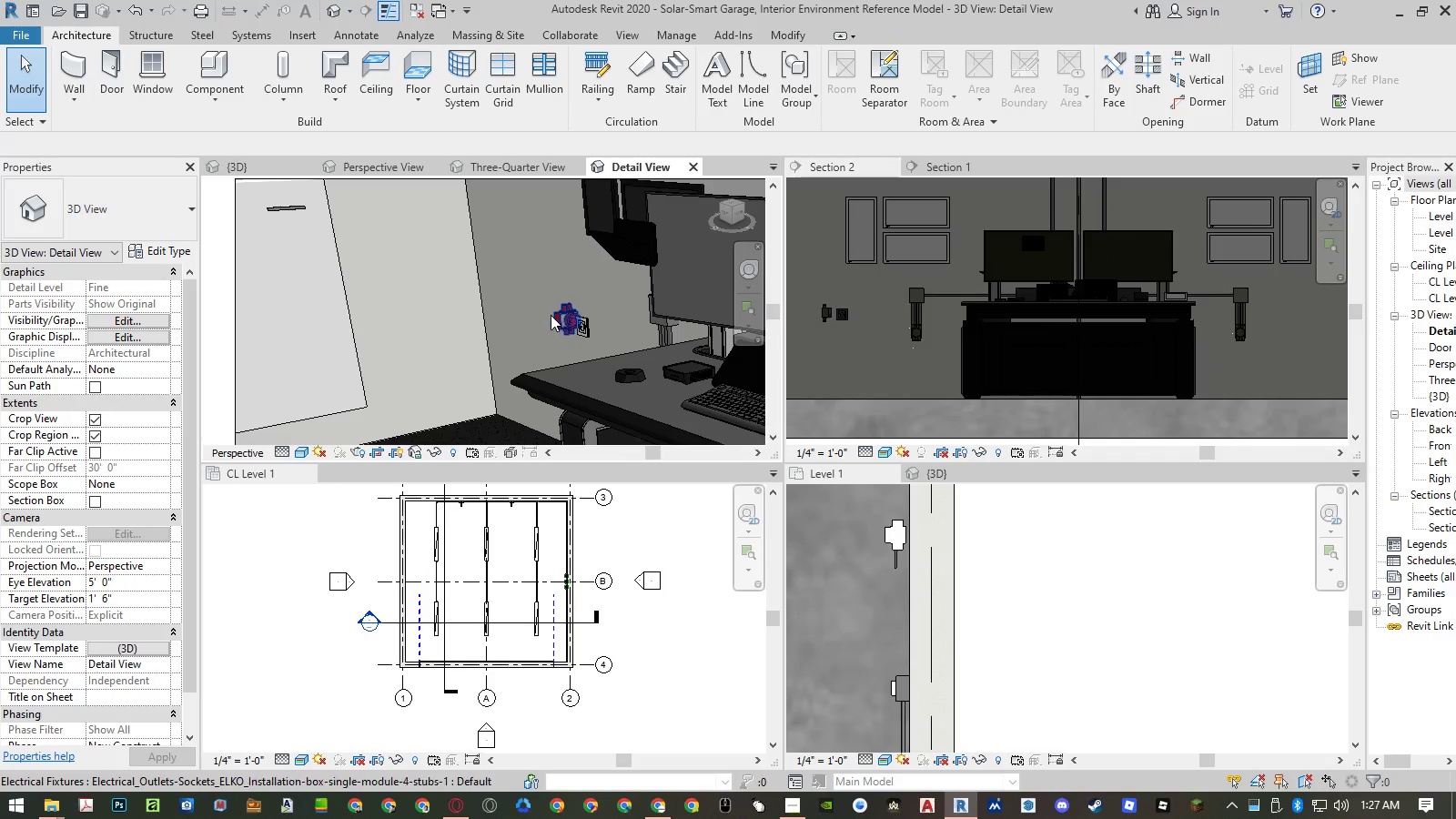 
scroll: coordinate [557, 309], scroll_direction: up, amount: 11.0
 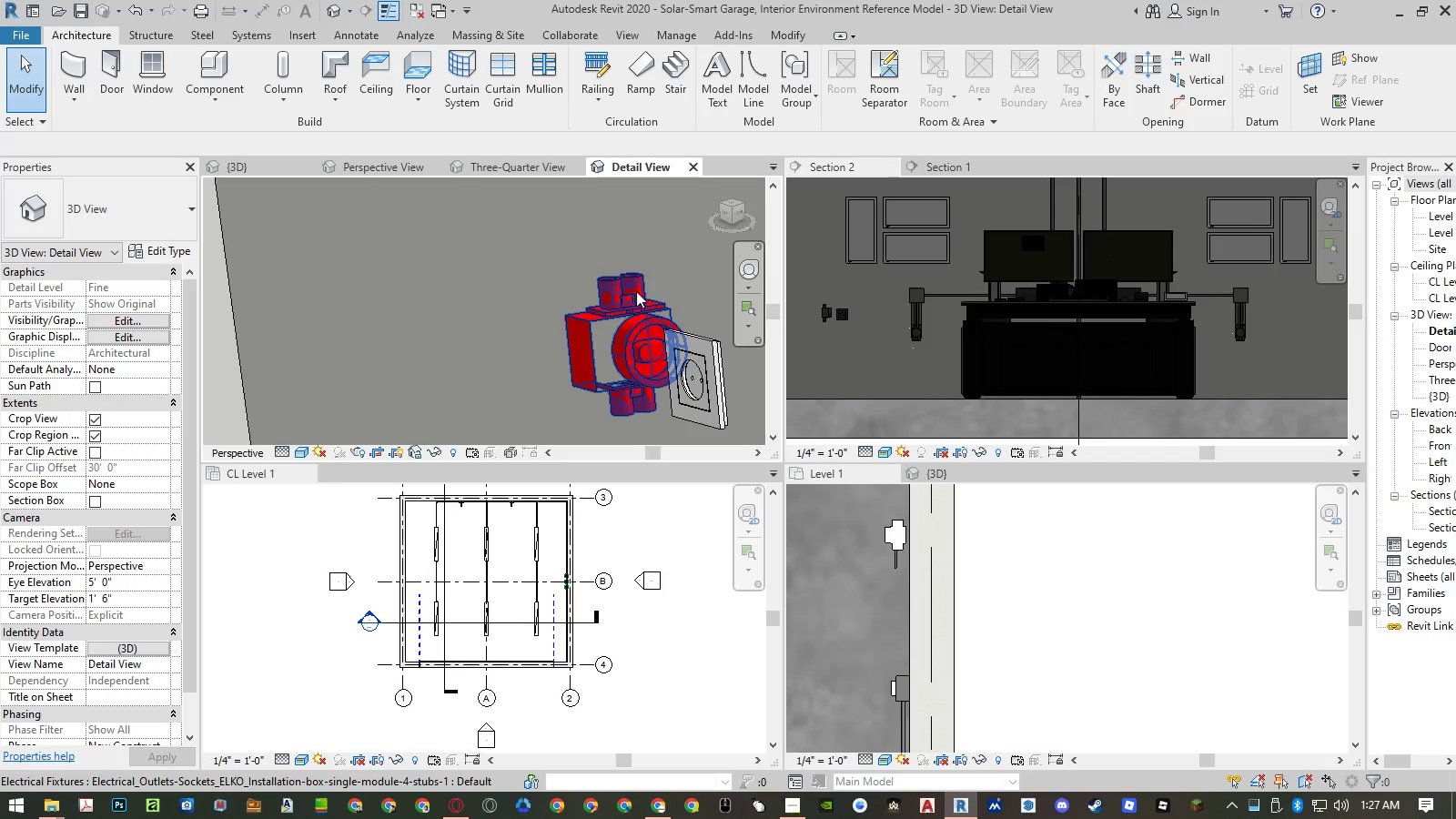 
left_click([626, 308])
 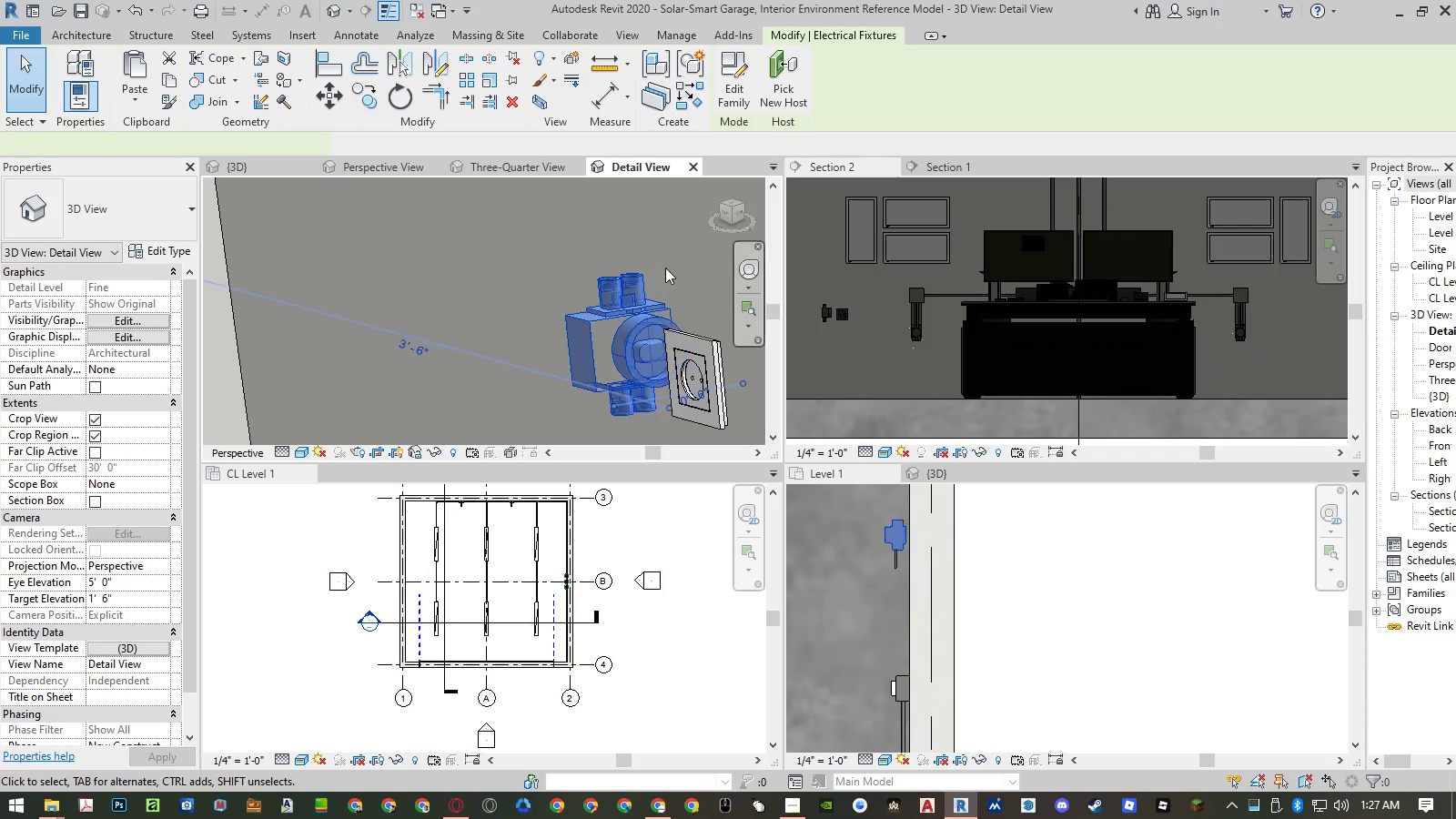 
key(Space)
 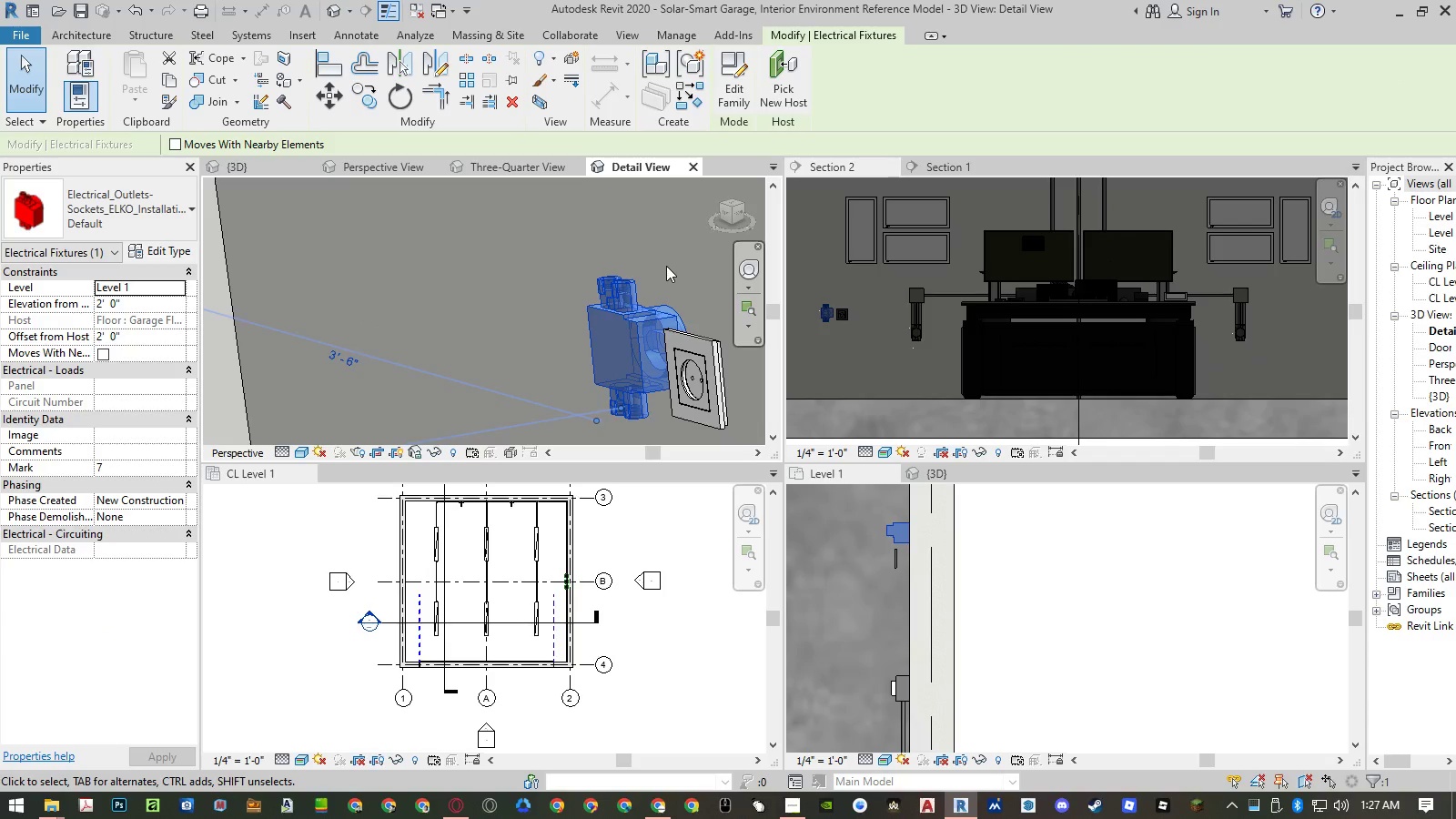 
key(Space)
 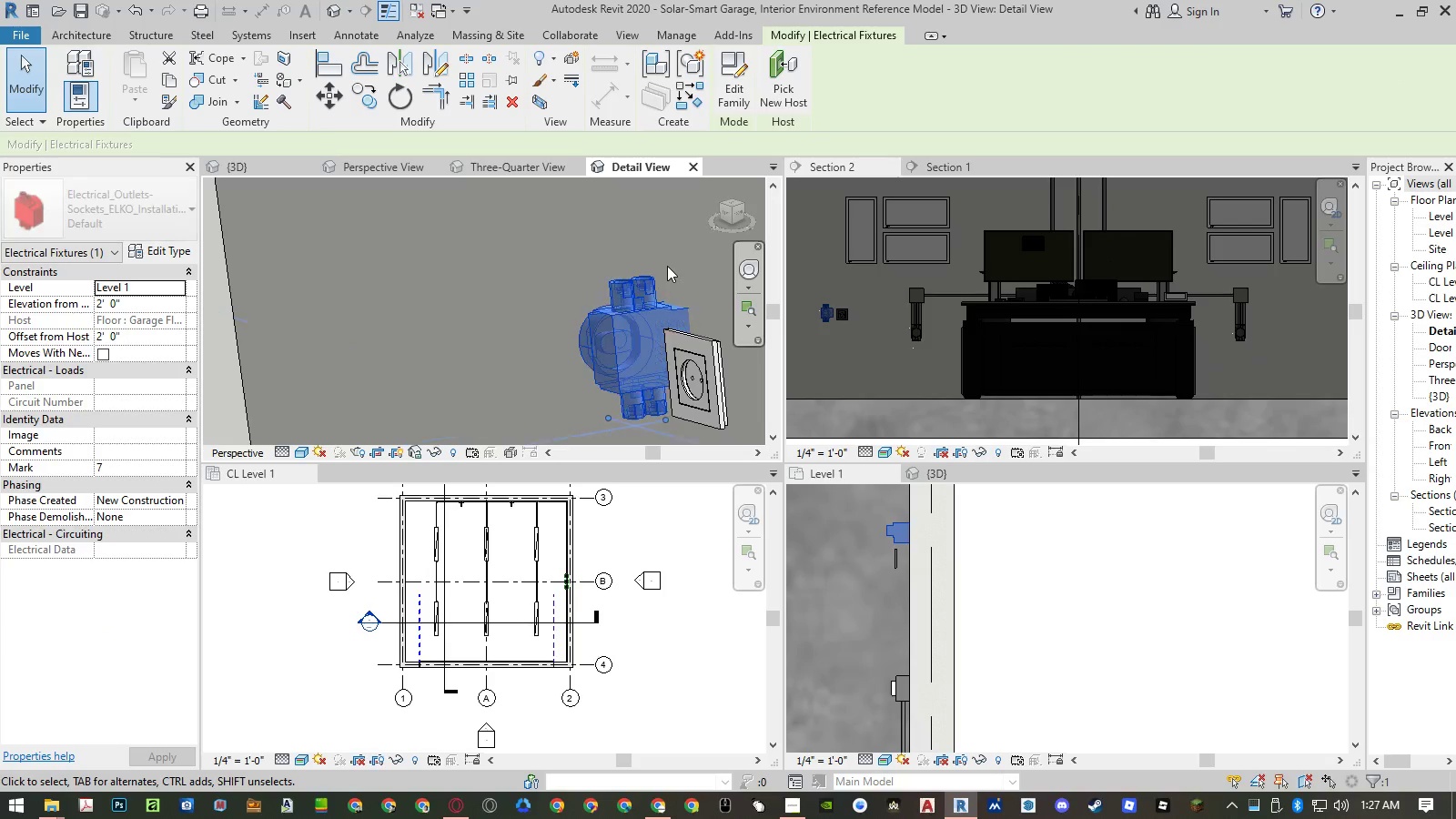 
key(Space)
 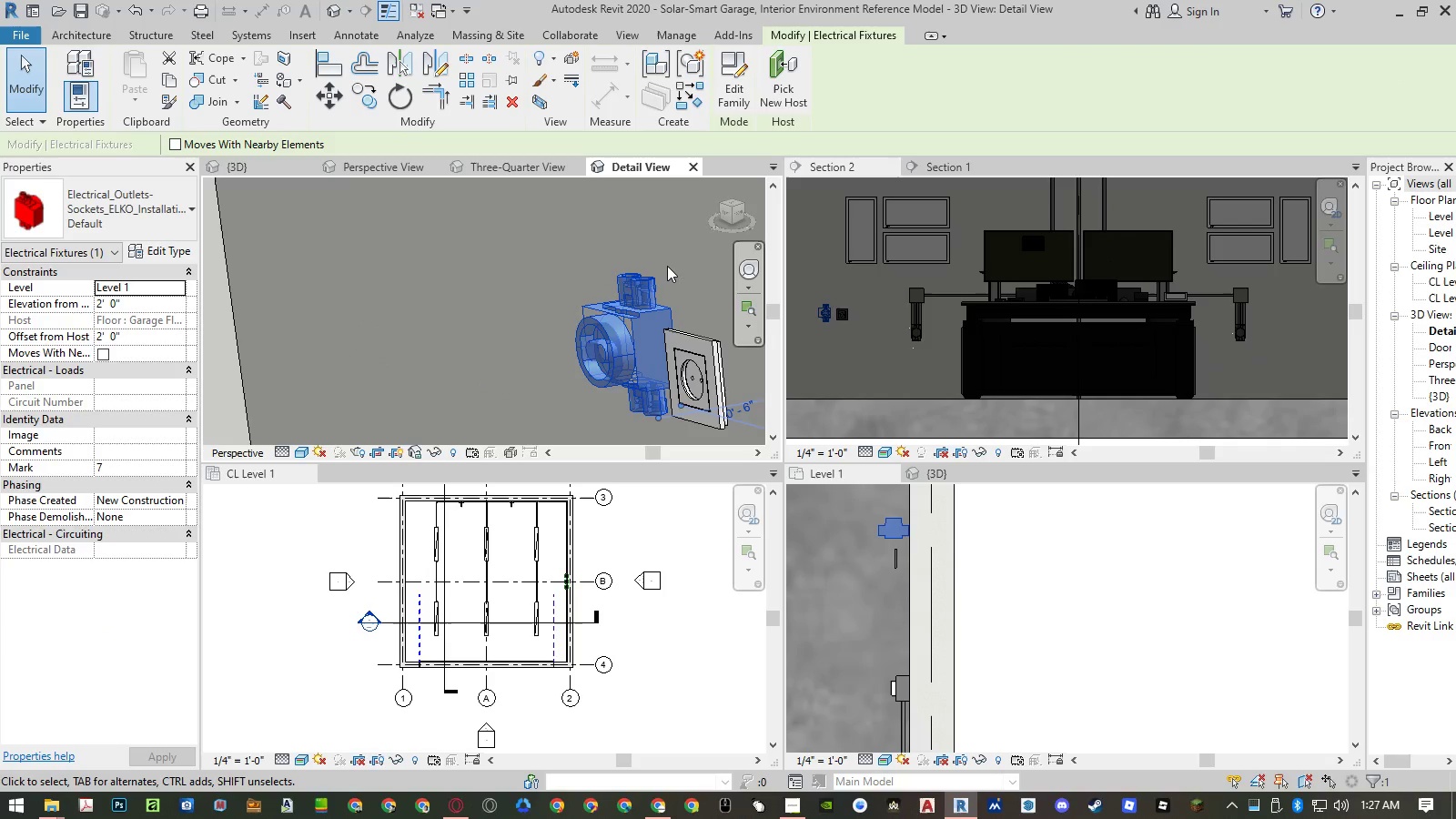 
key(Escape)
 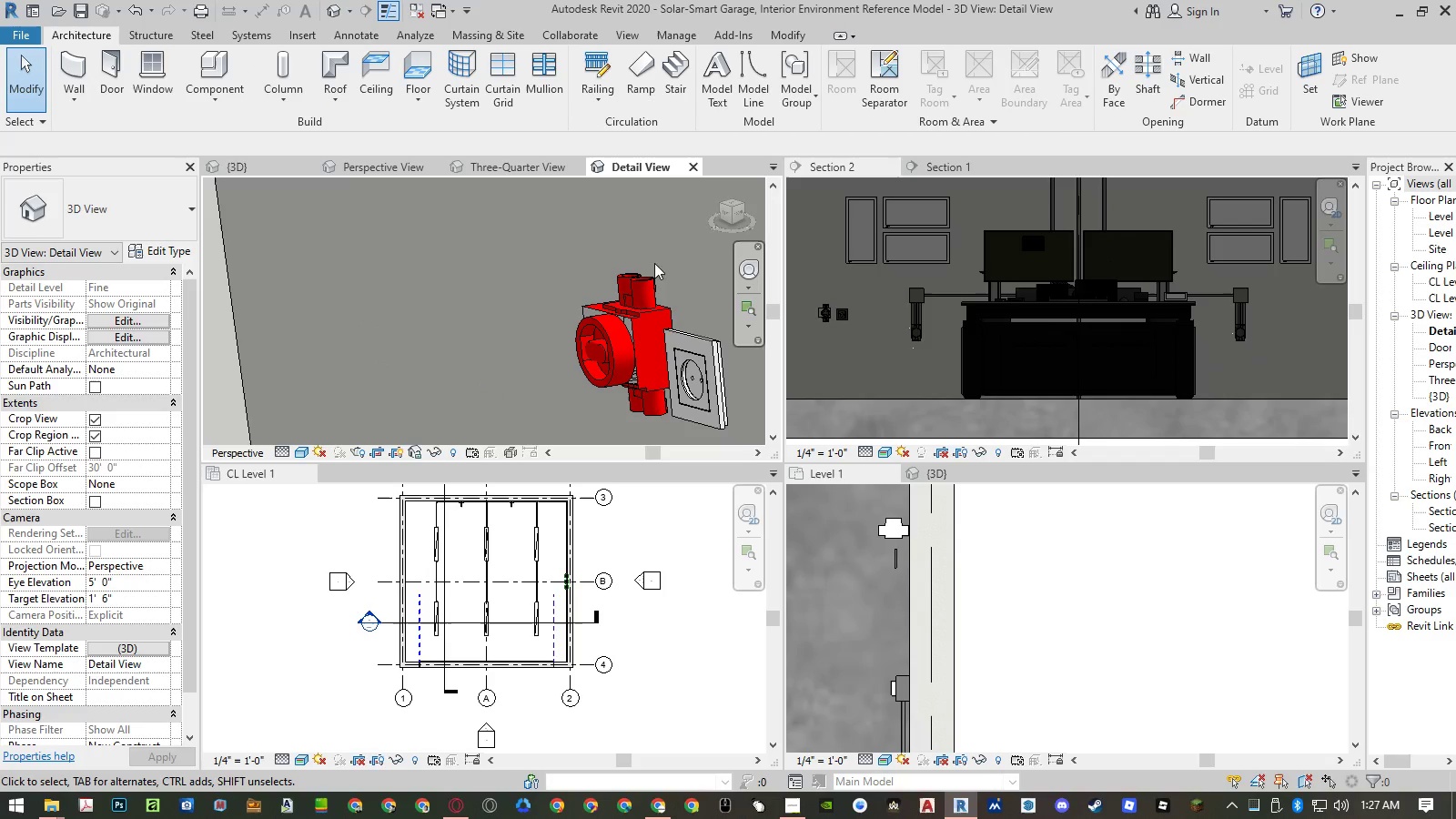 
wait(7.31)
 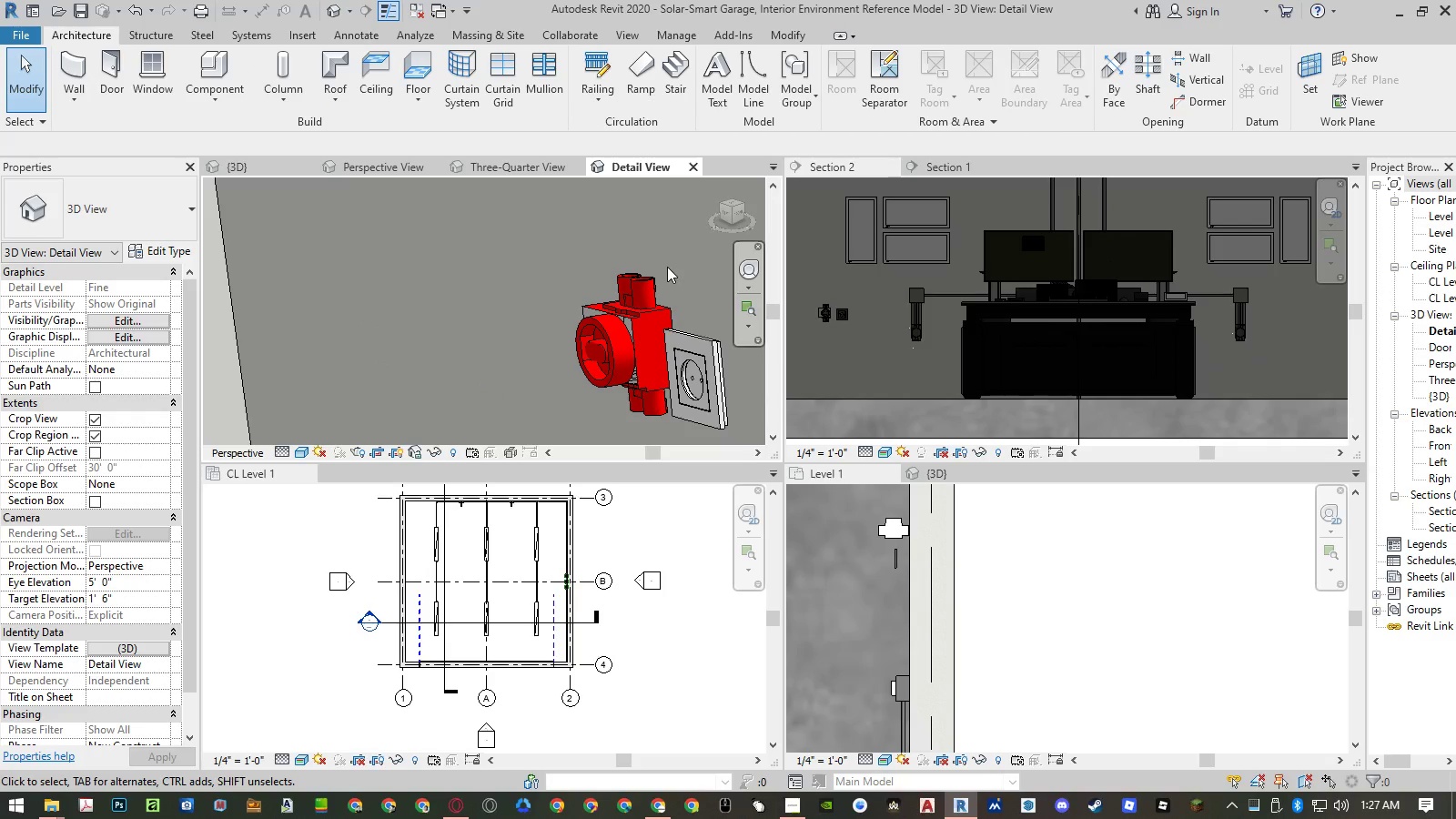 
left_click([623, 296])
 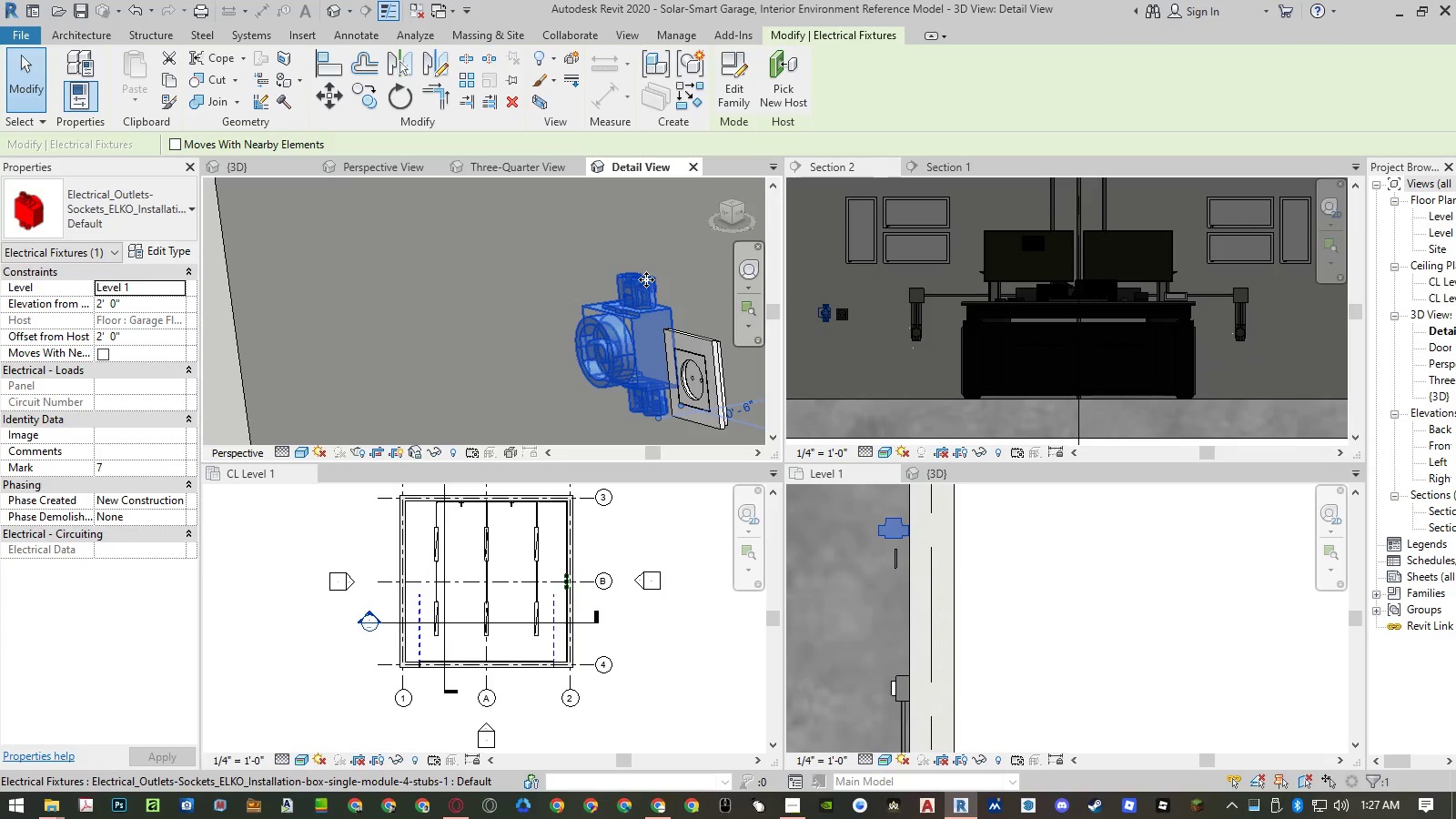 
hold_key(key=AltRight, duration=0.52)
 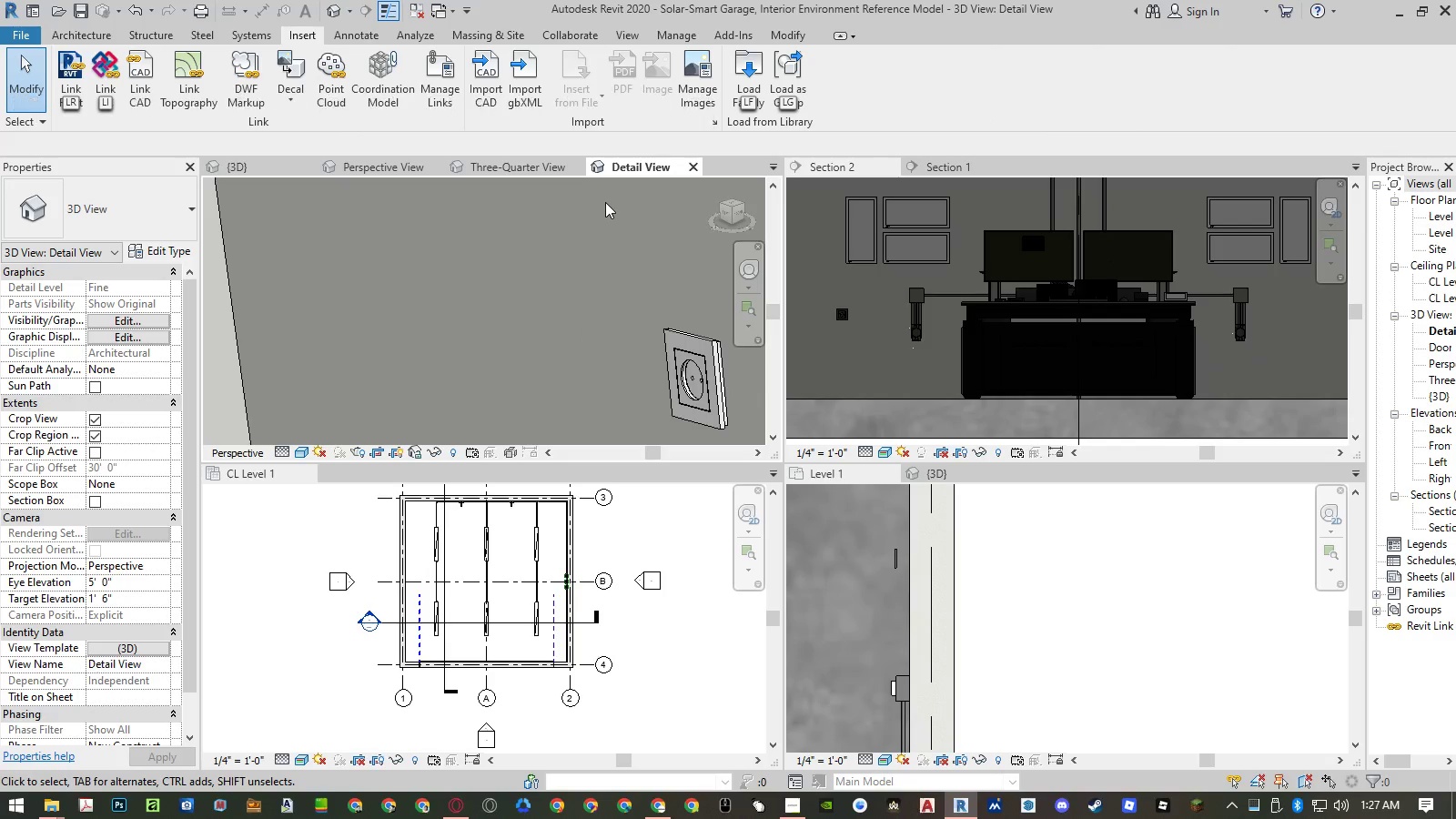 
type(ilf)
 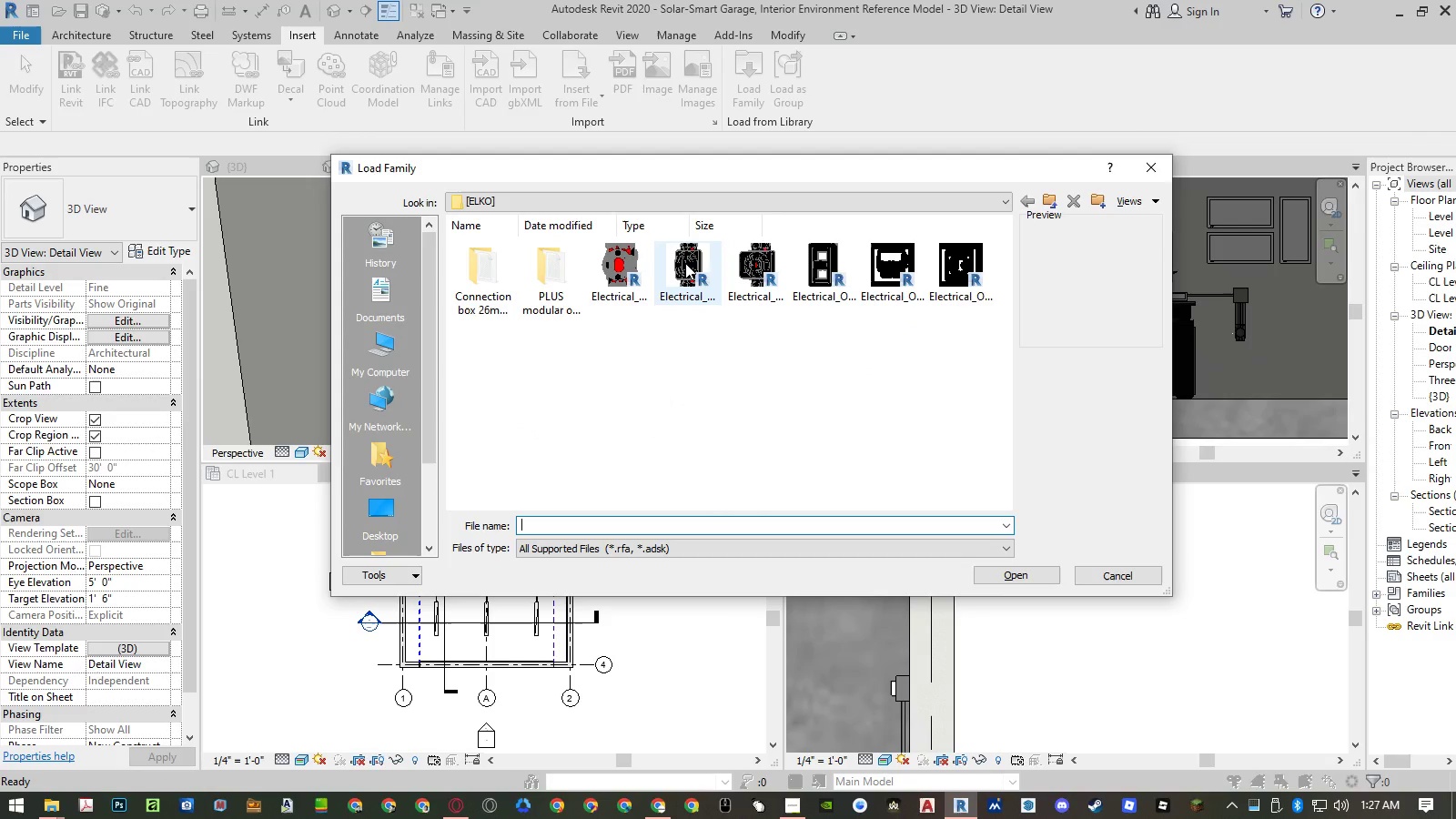 
left_click([685, 263])
 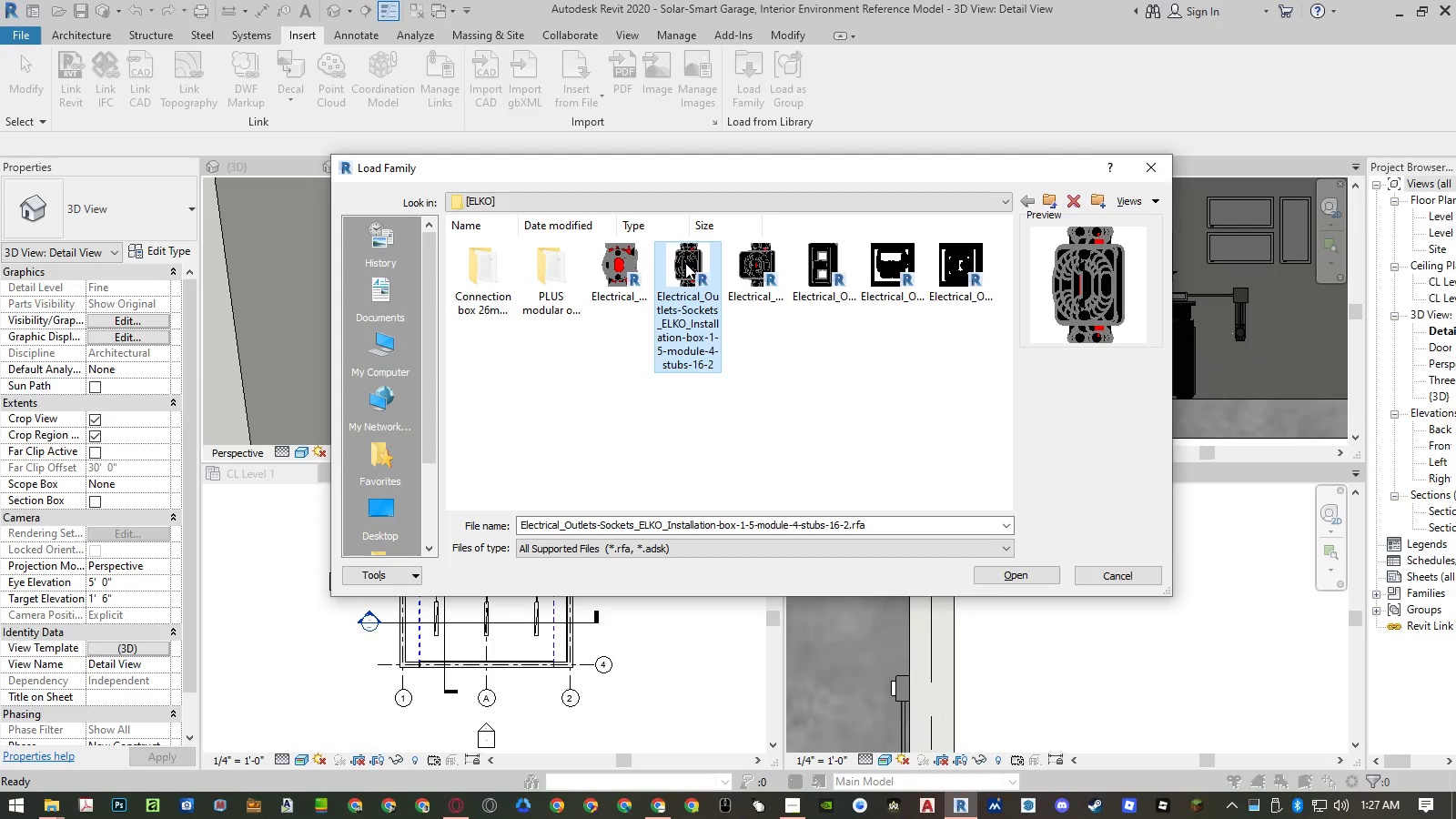 
double_click([685, 263])
 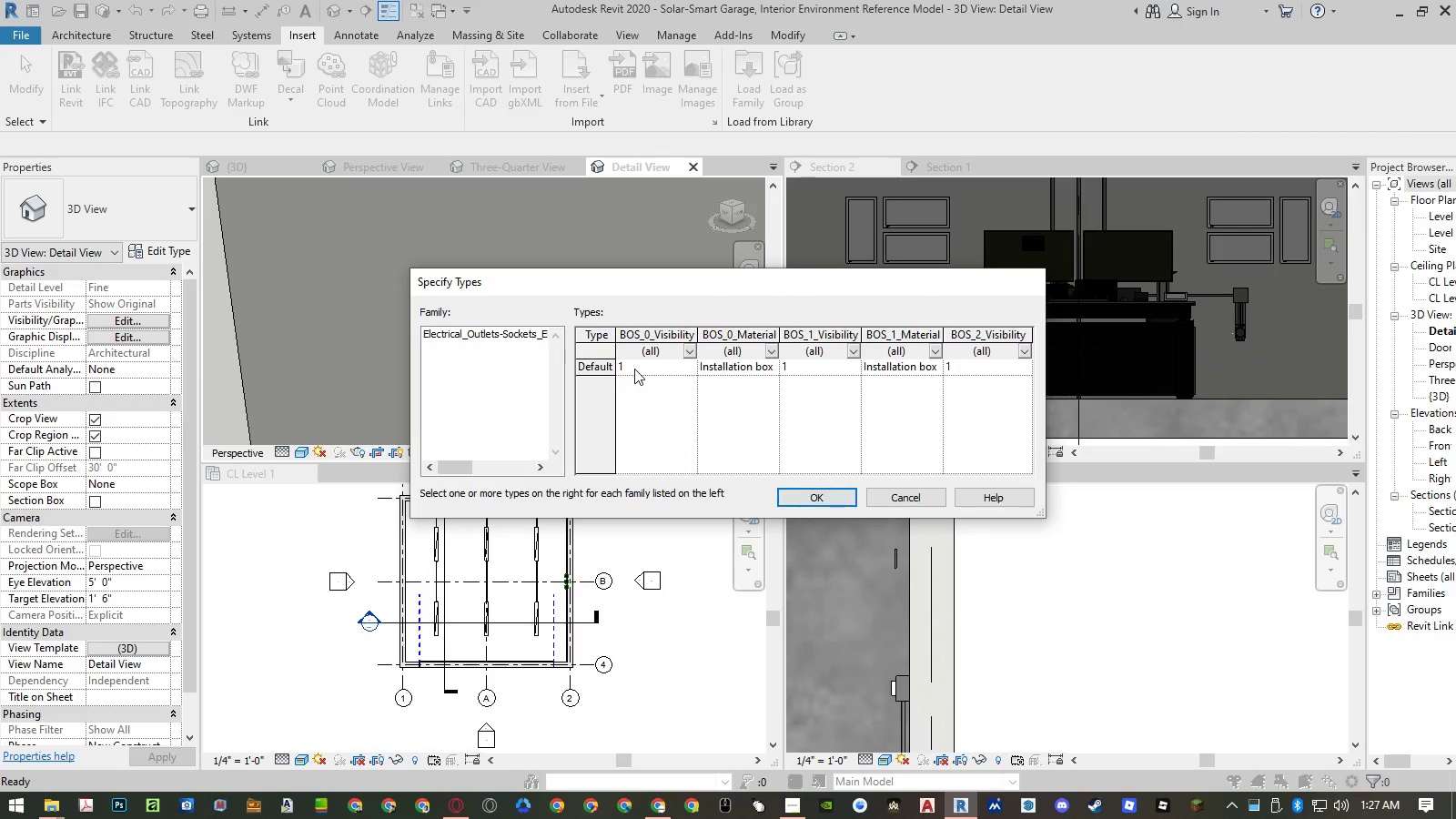 
left_click([612, 366])
 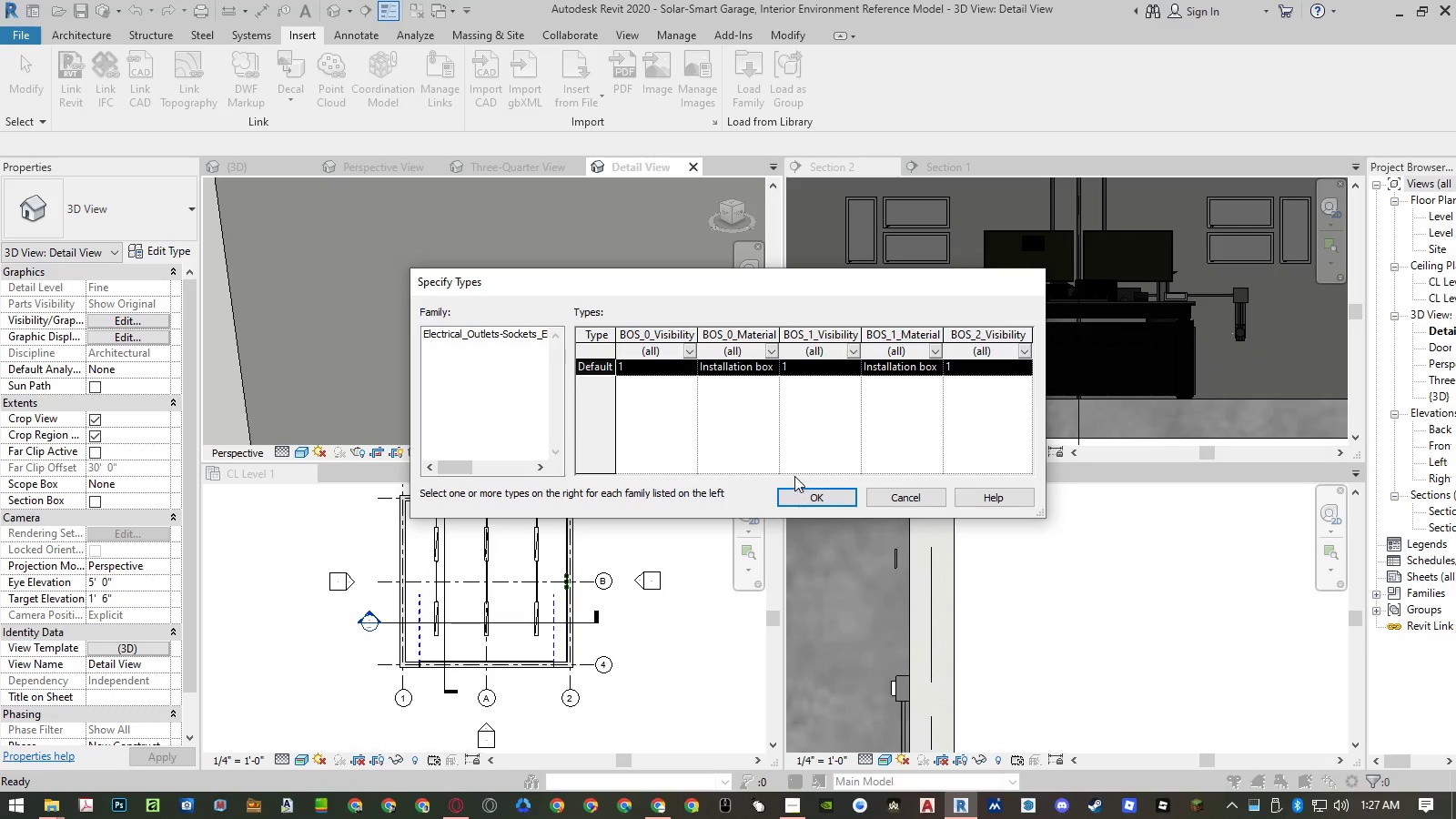 
left_click([811, 490])
 